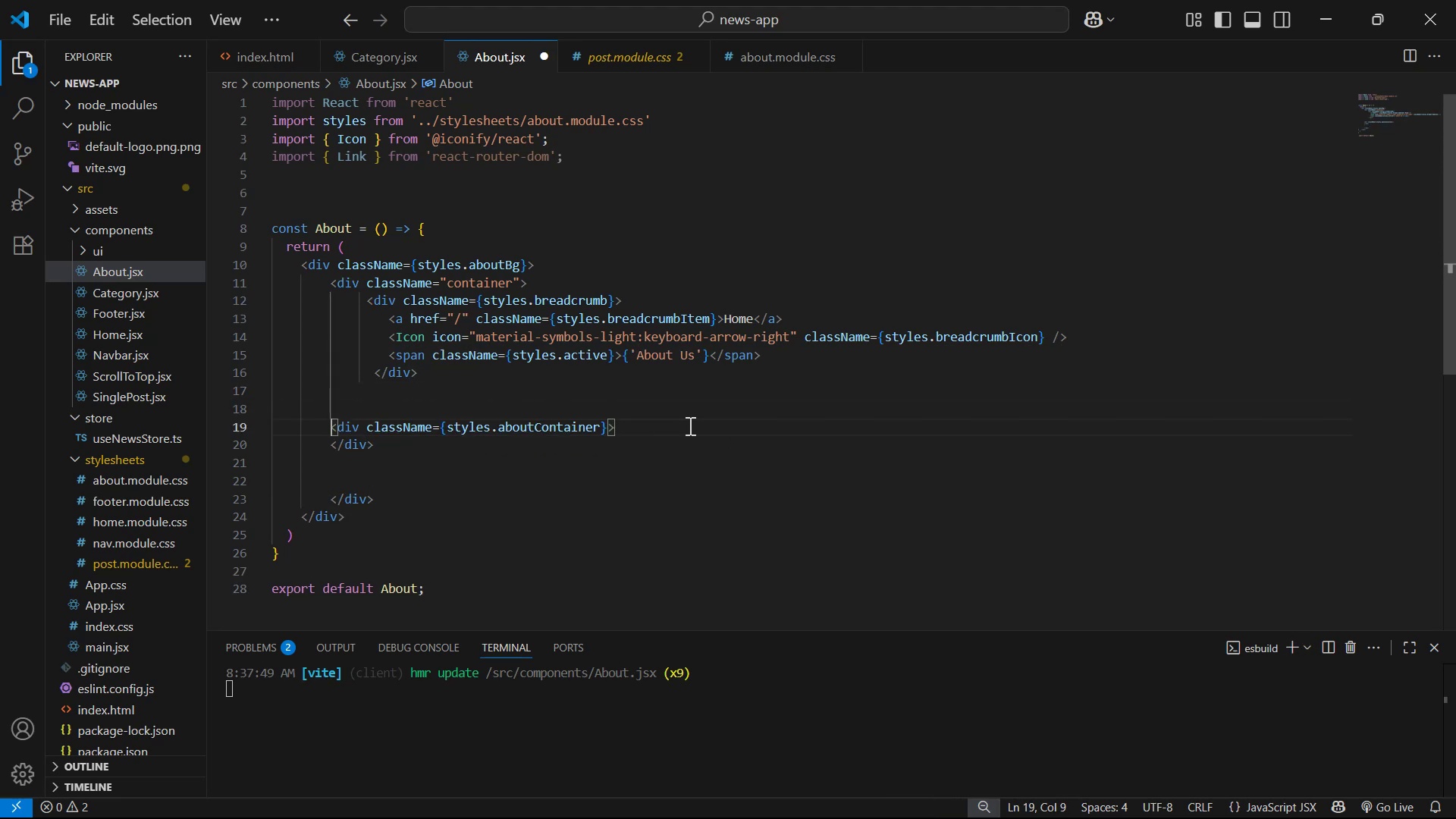 
key(Backspace)
 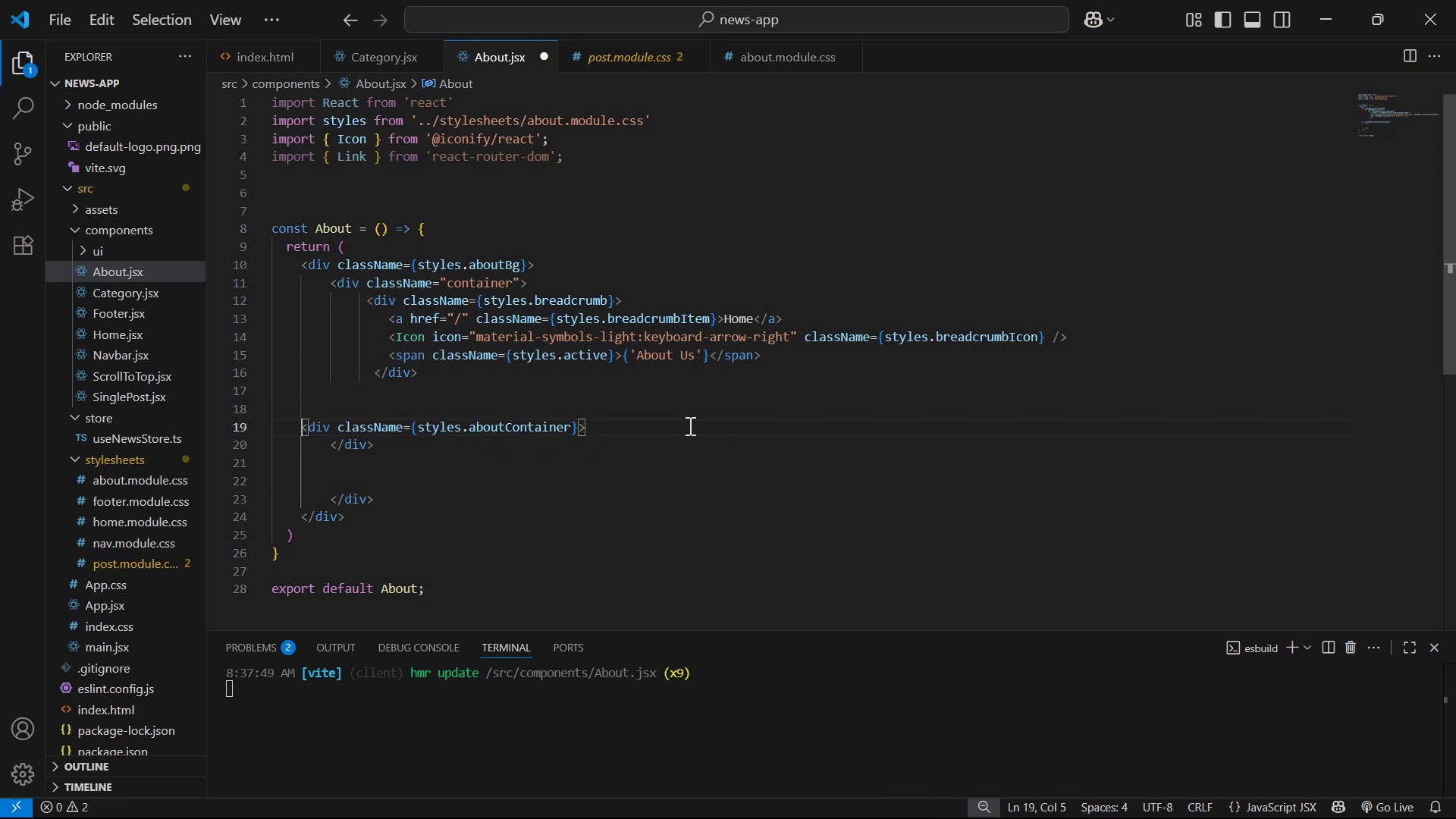 
key(Backspace)
 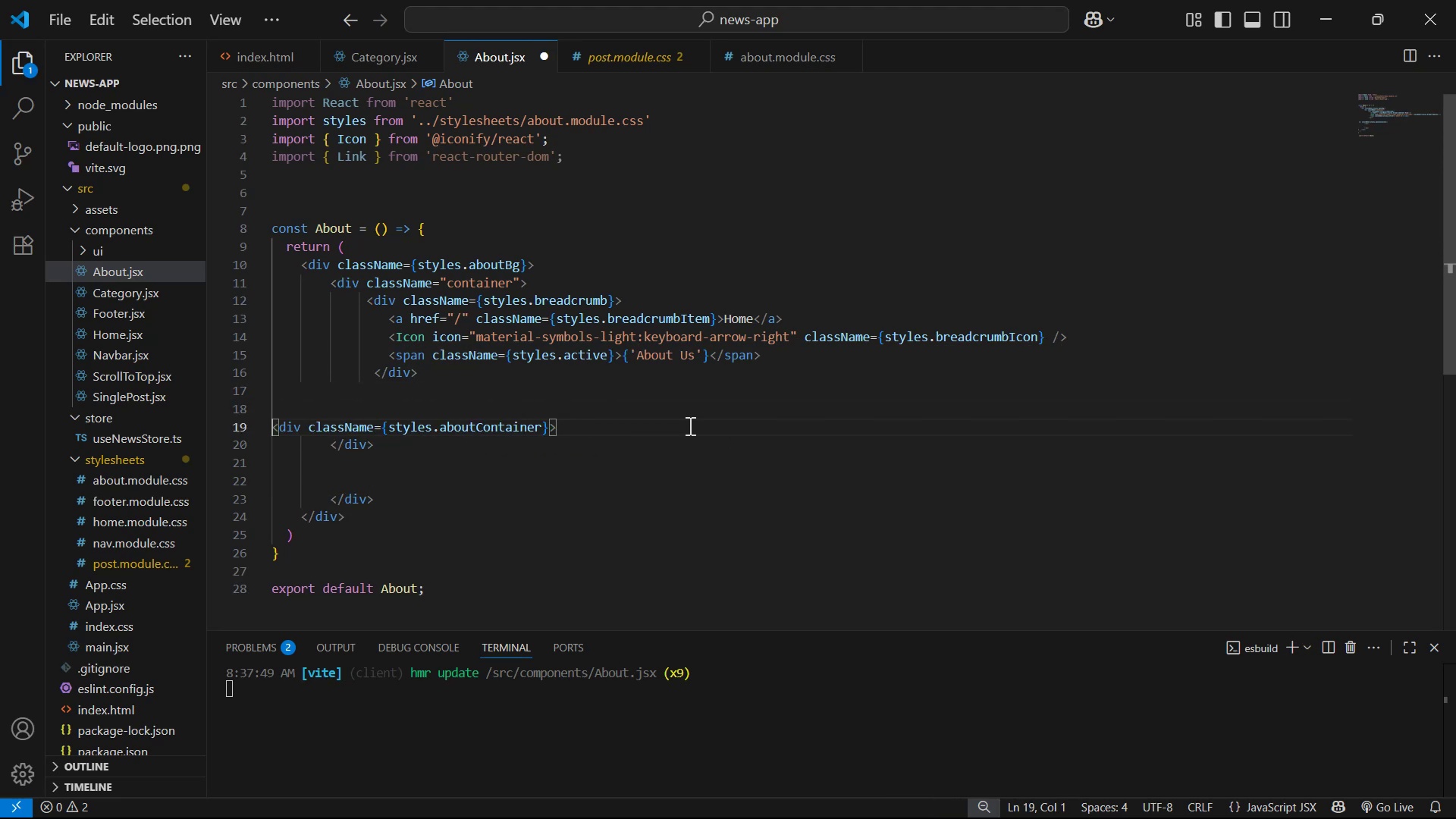 
key(Backspace)
 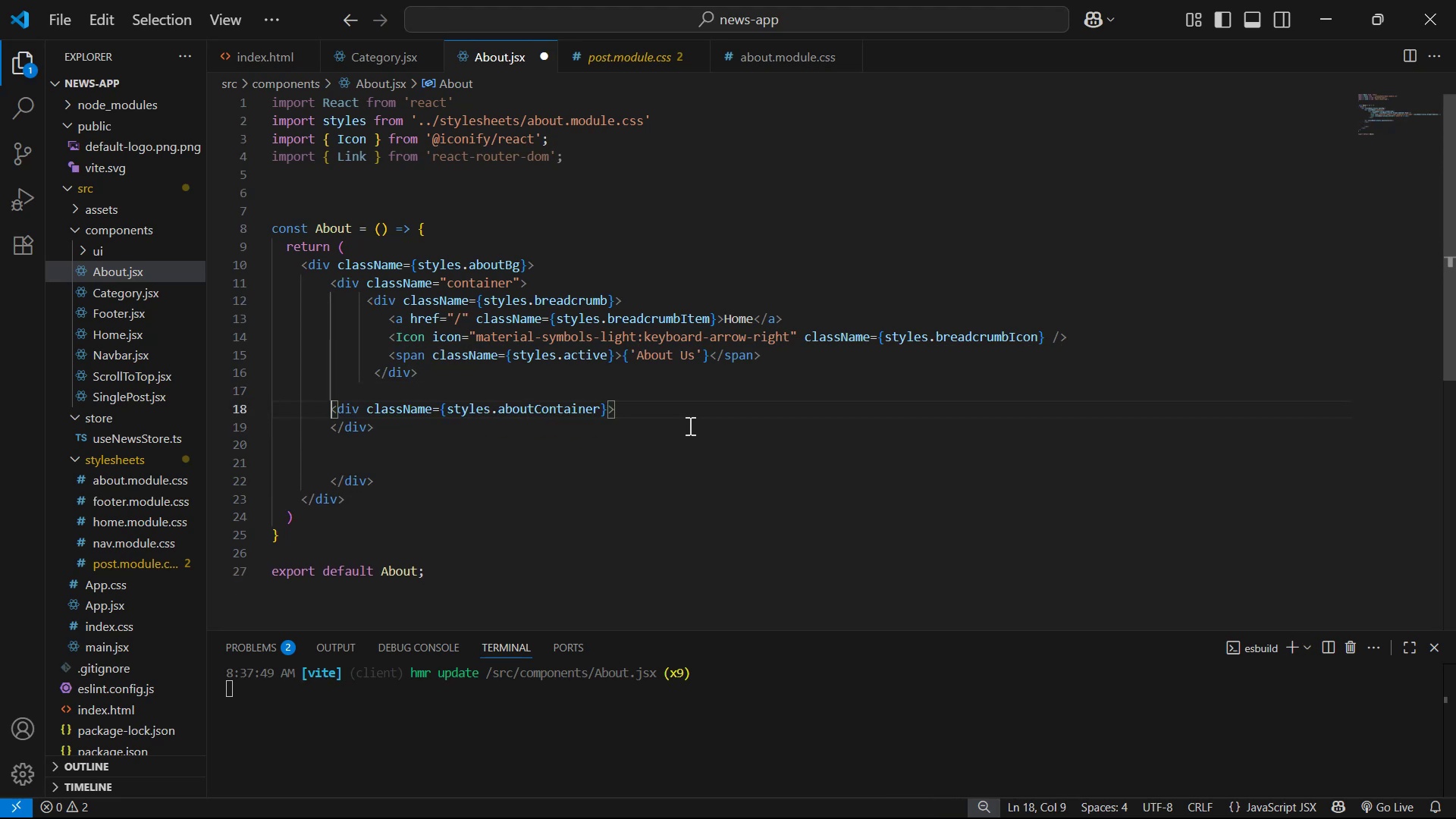 
key(Backspace)
 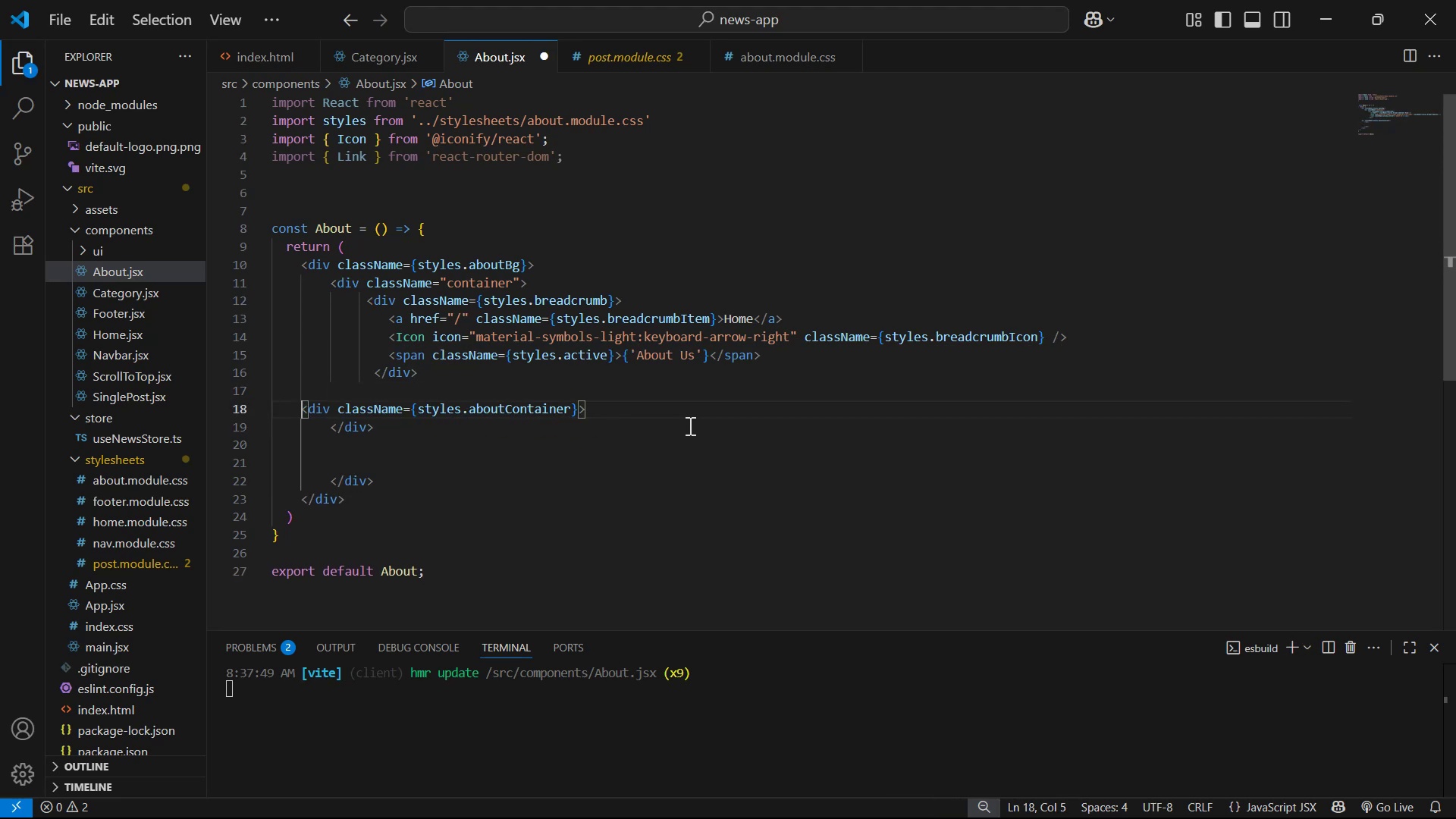 
key(Backspace)
 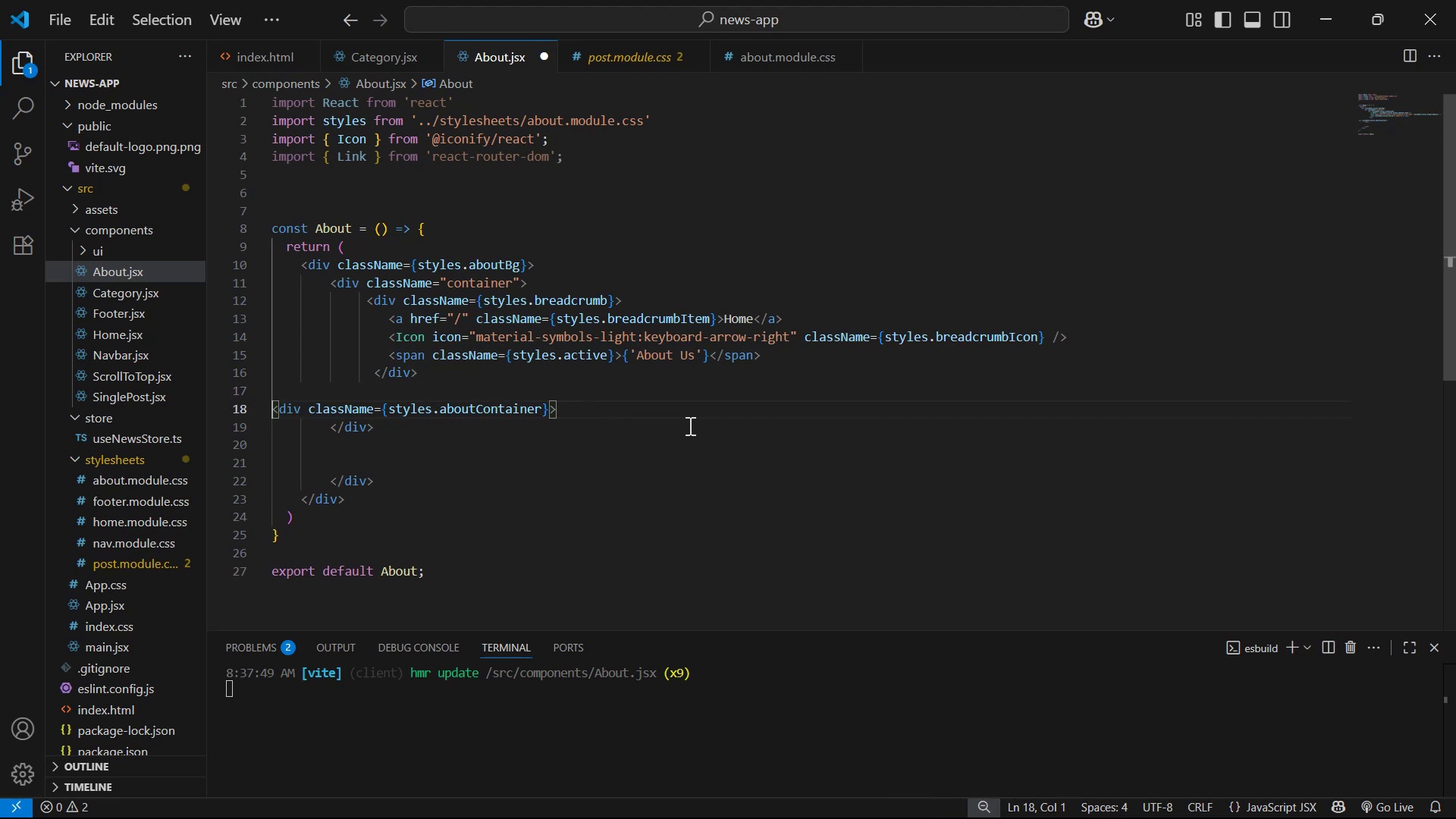 
key(Backspace)
 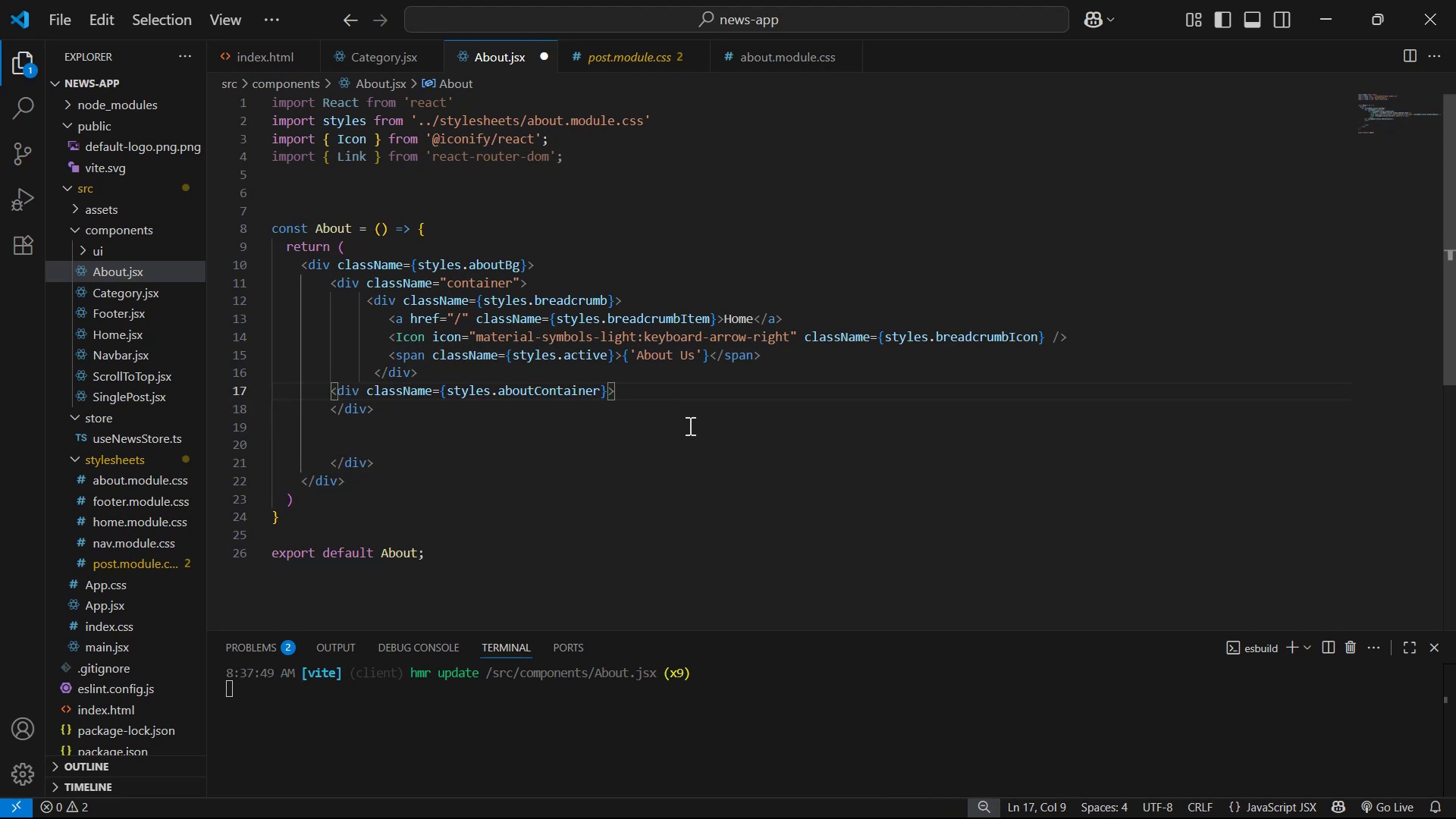 
key(ArrowDown)
 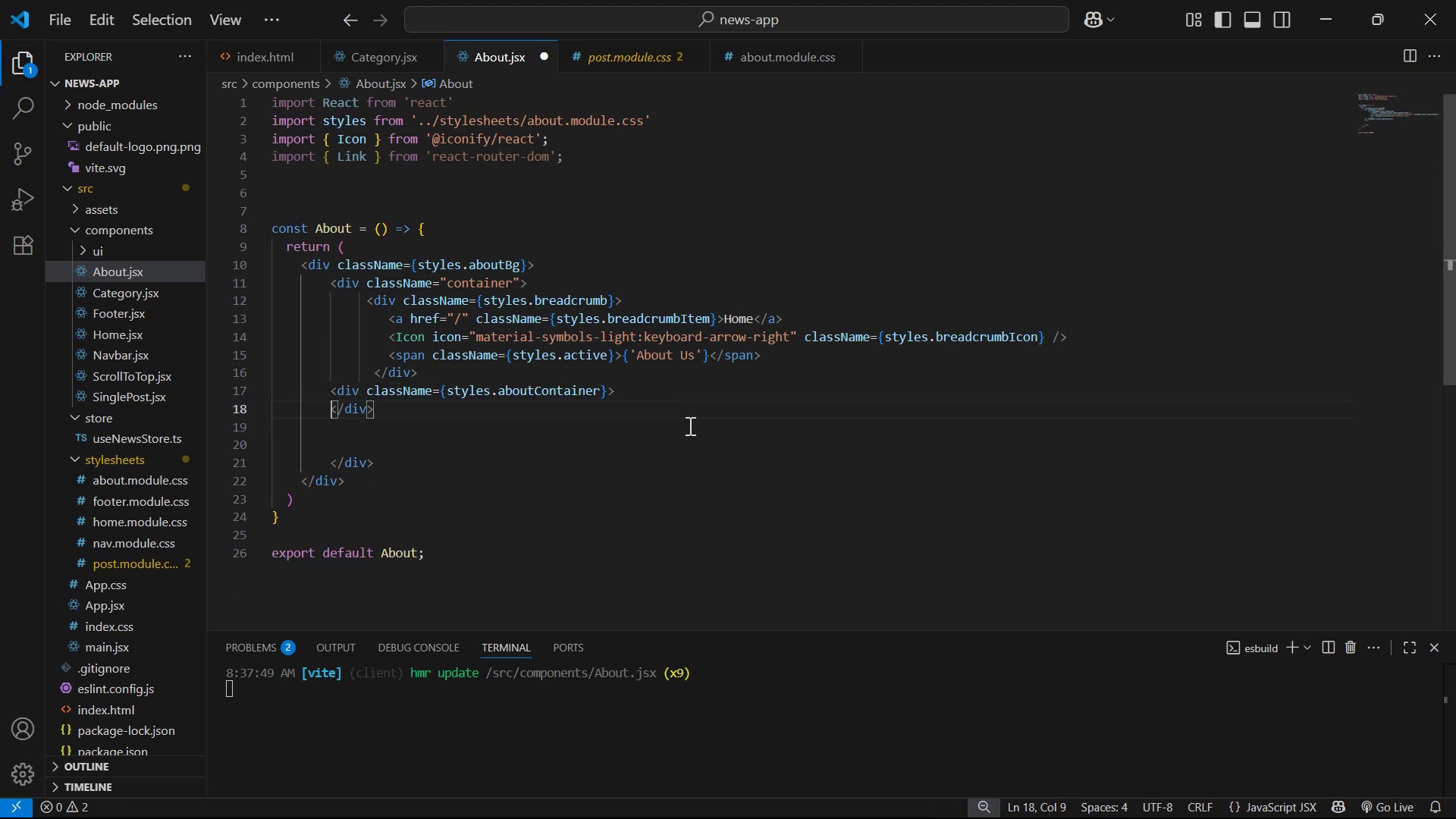 
key(Enter)
 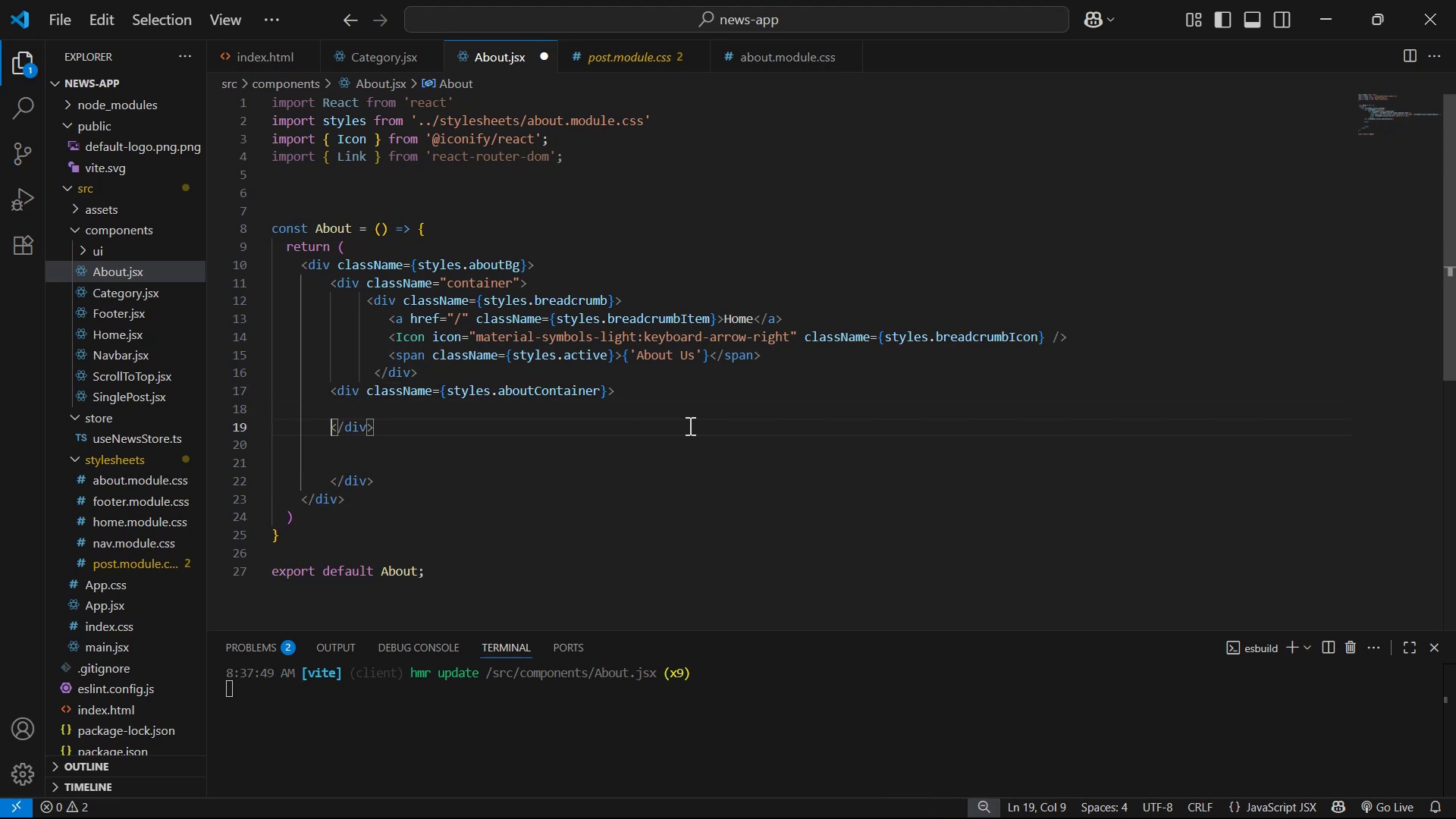 
key(Enter)
 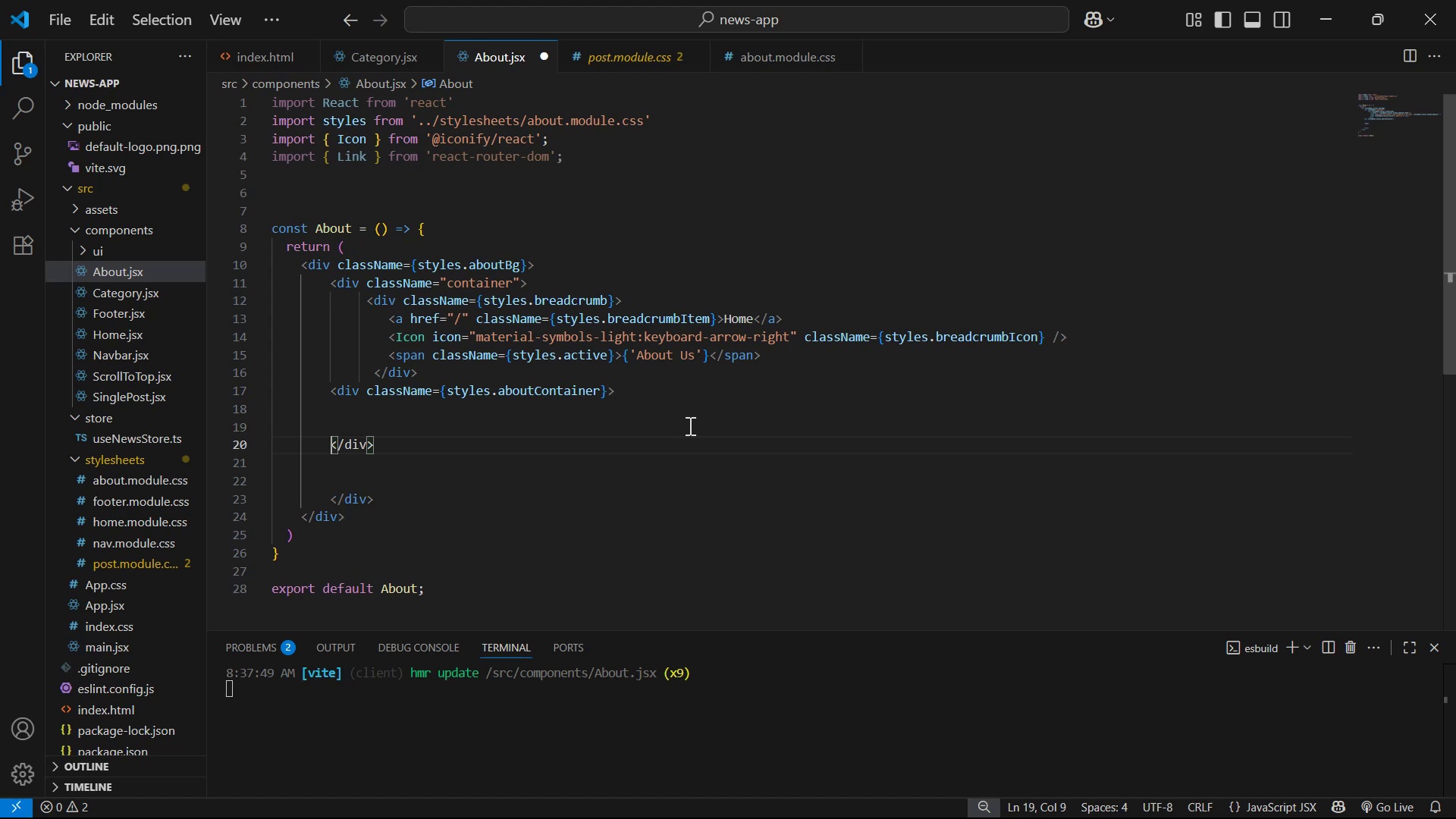 
key(Enter)
 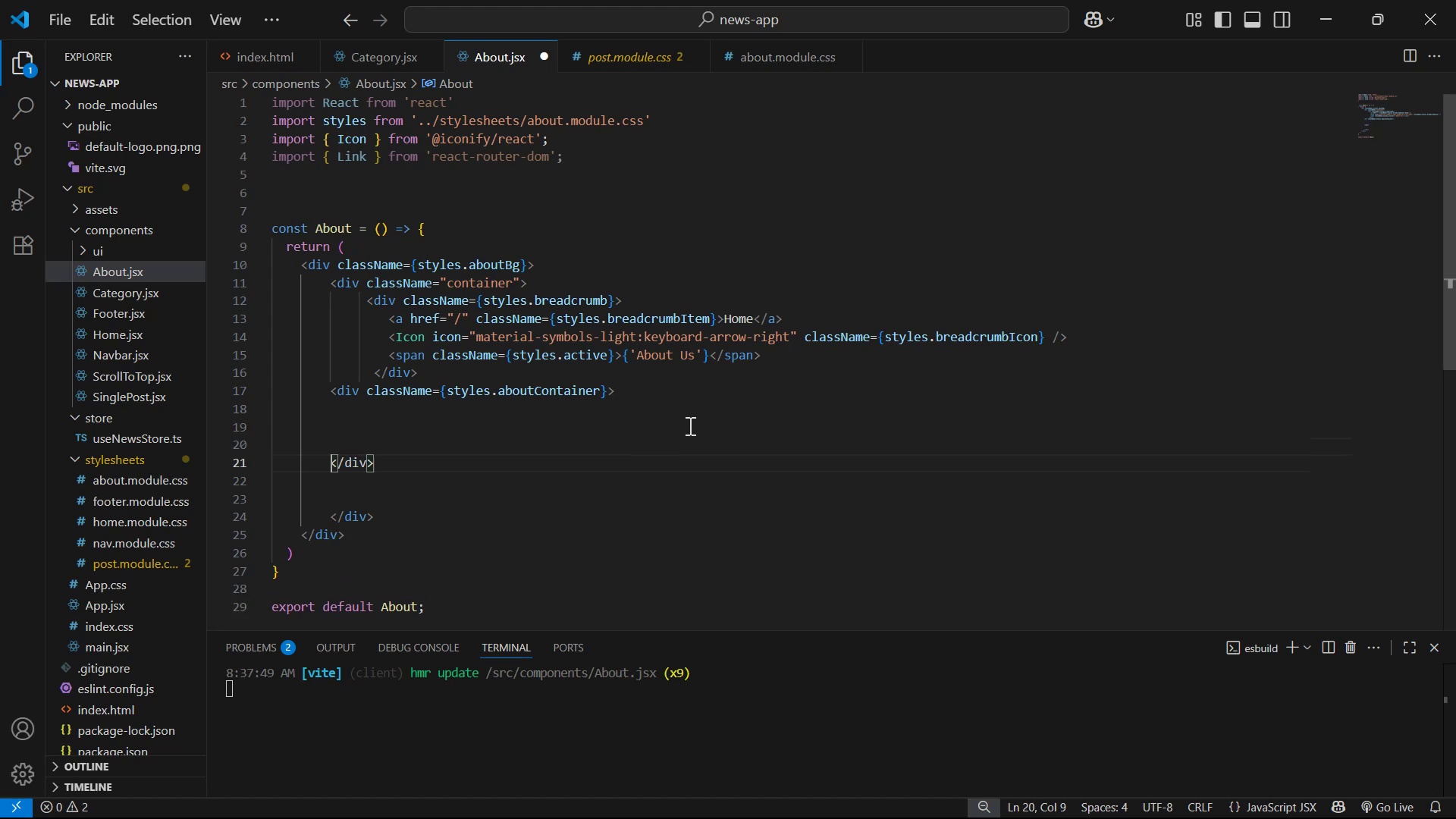 
key(Enter)
 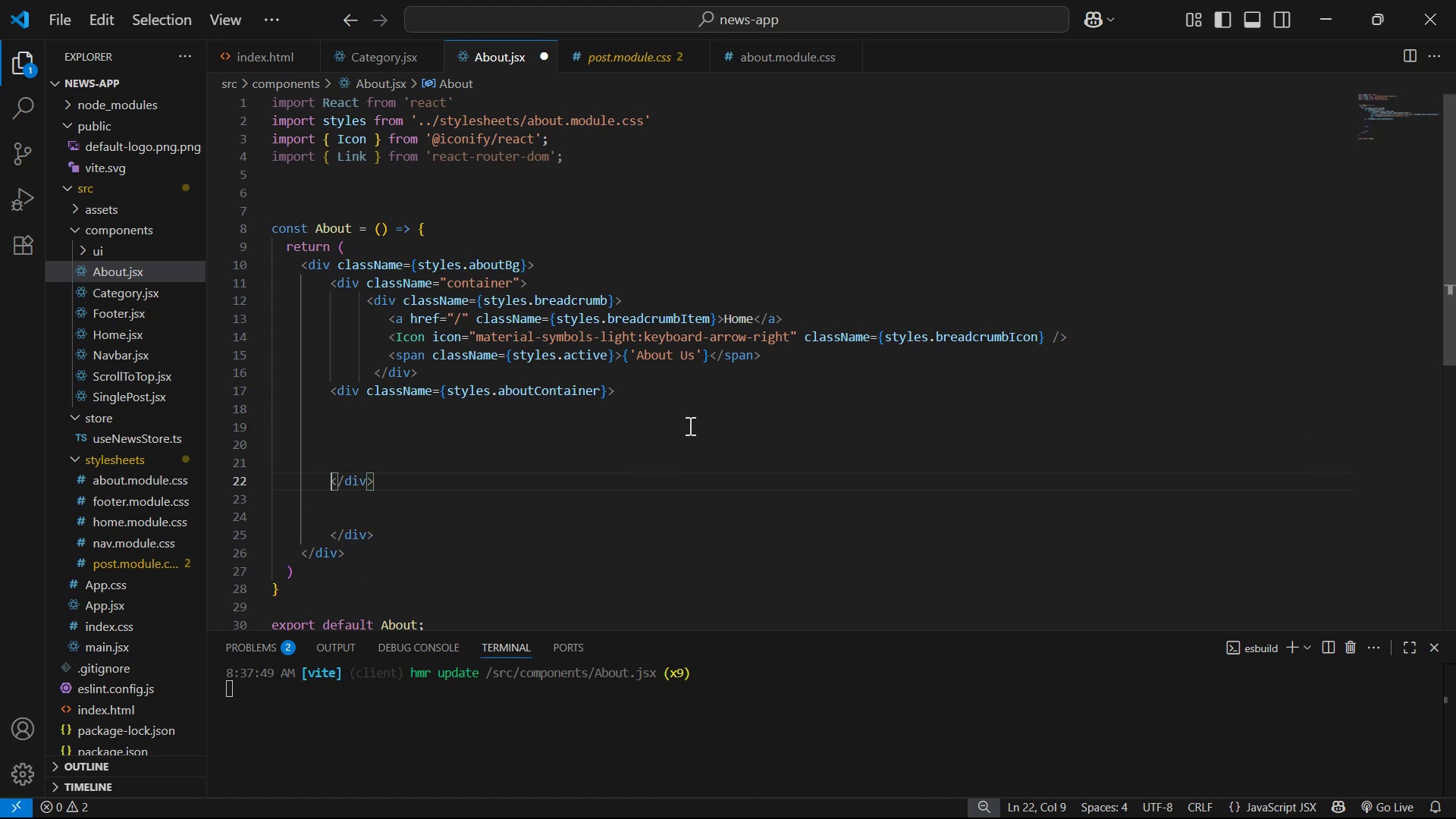 
key(Enter)
 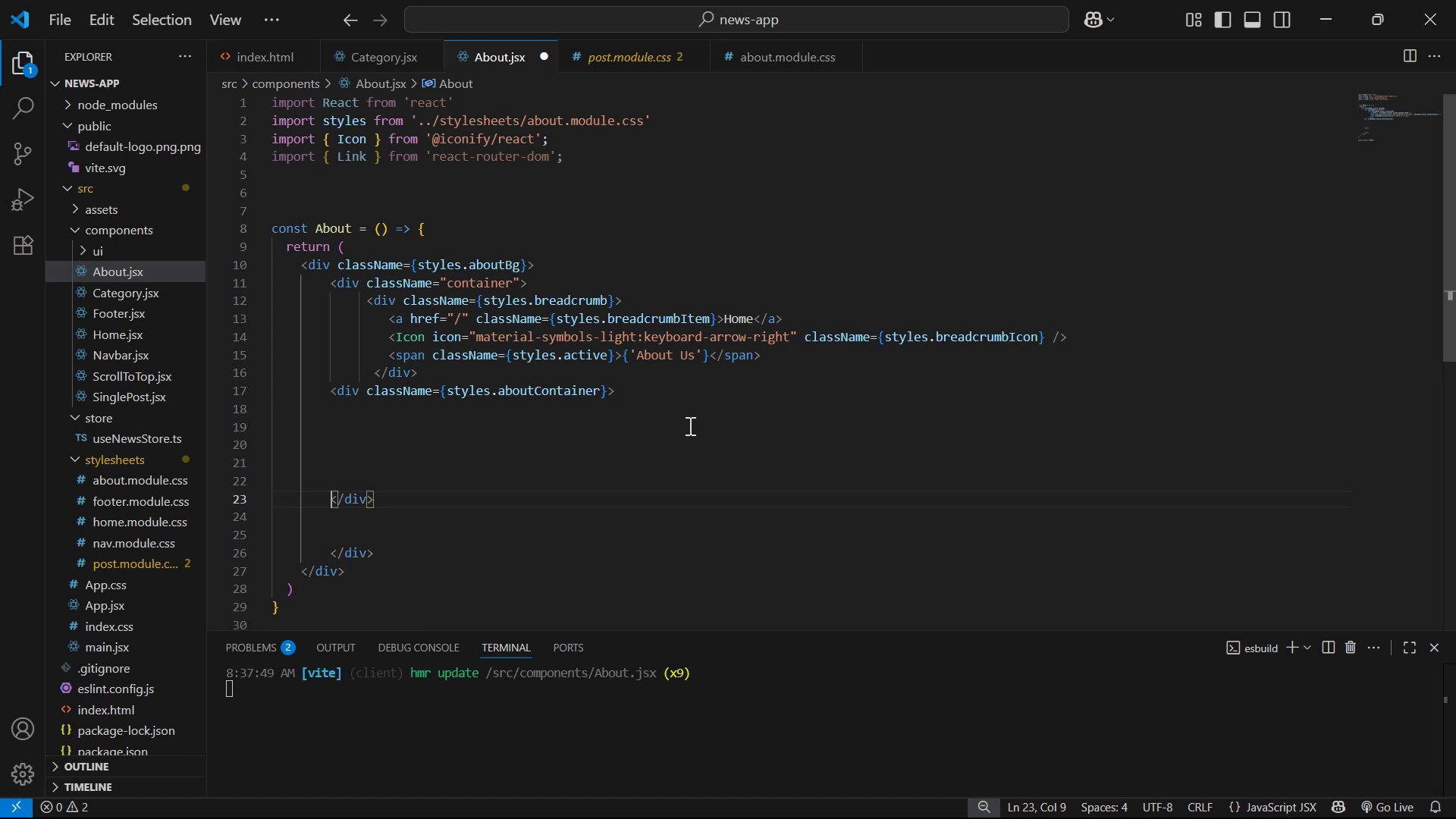 
key(ArrowDown)
 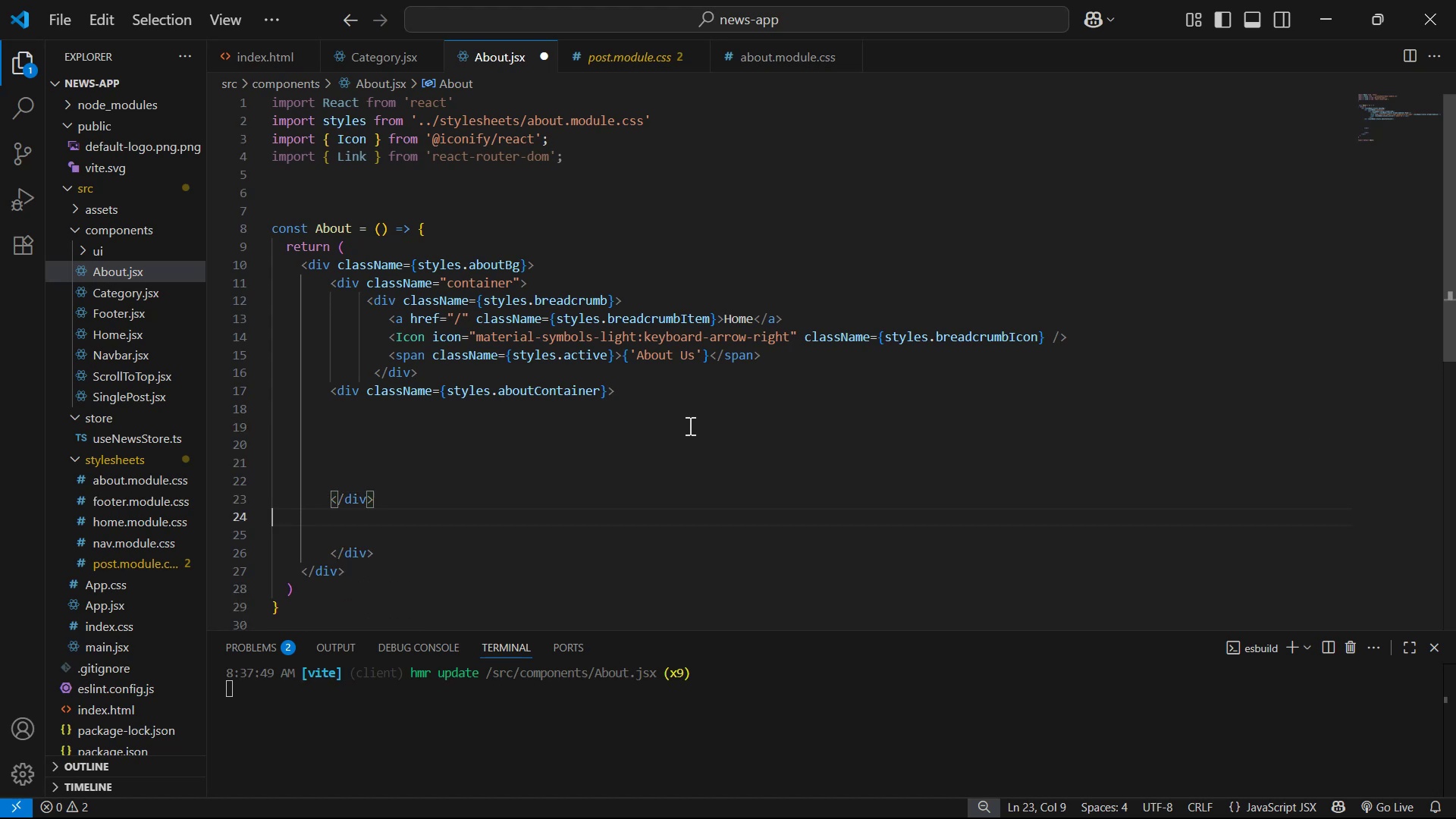 
key(ArrowDown)
 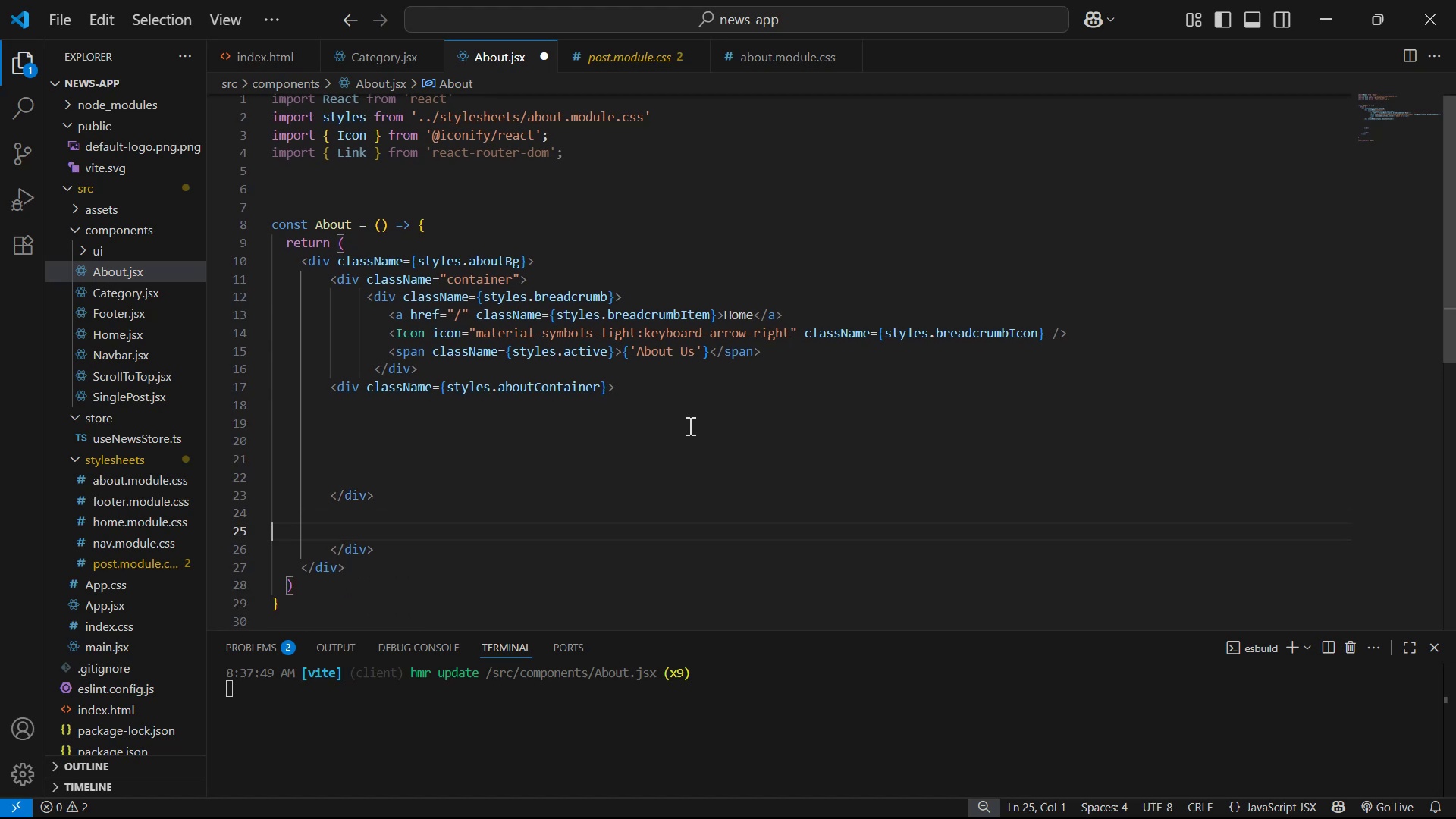 
key(Backspace)
 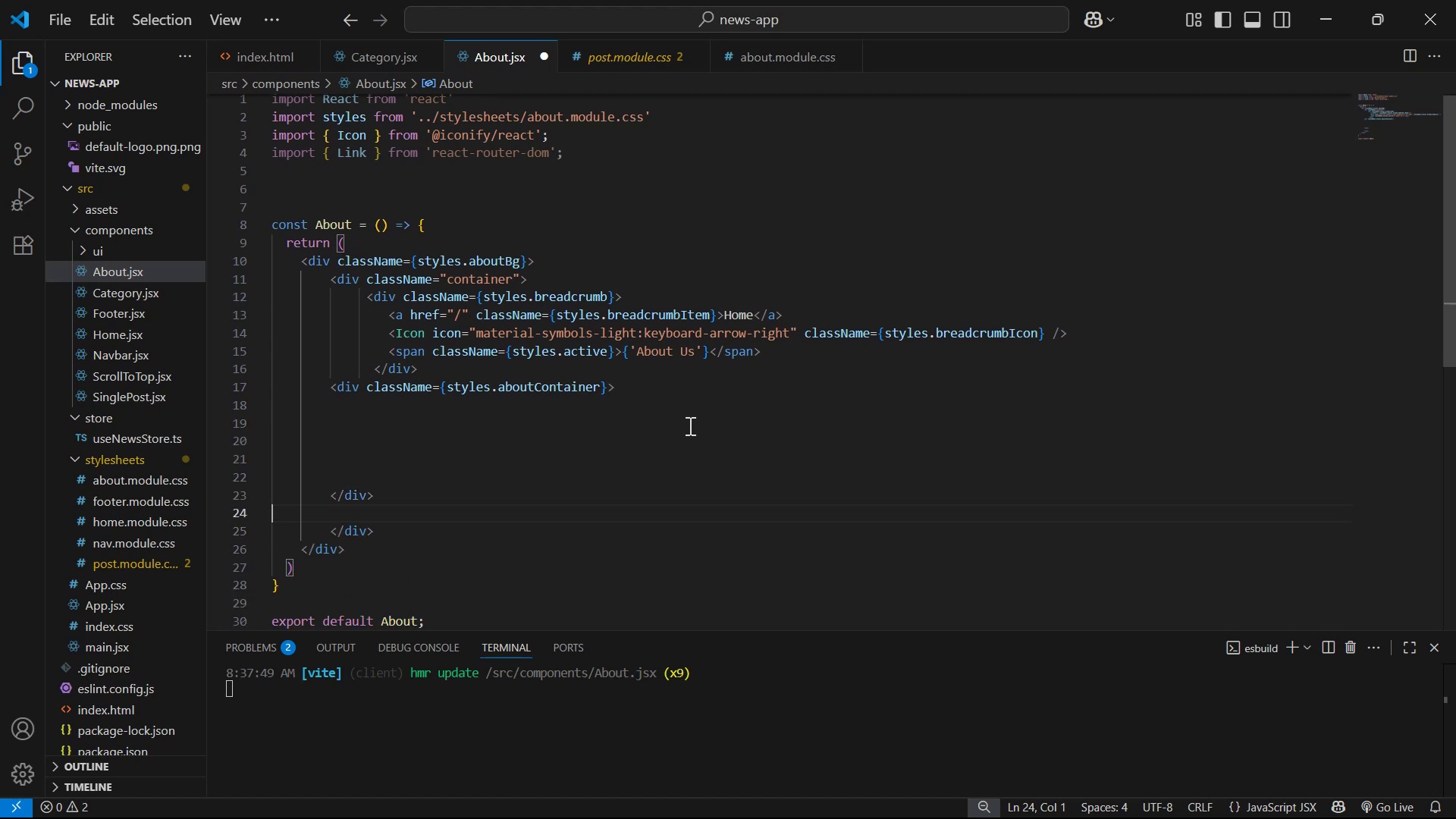 
key(Backspace)
 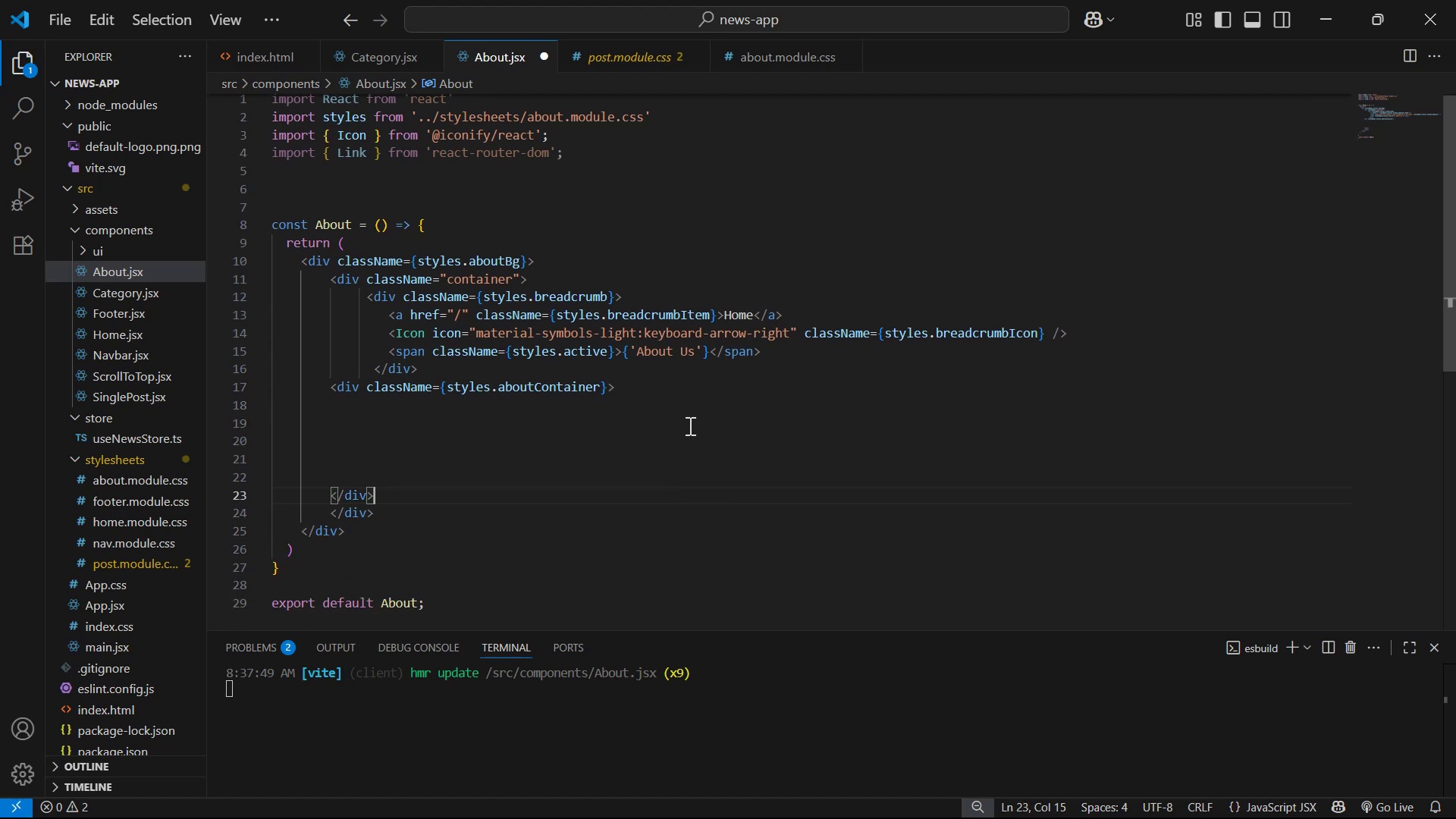 
key(ArrowUp)
 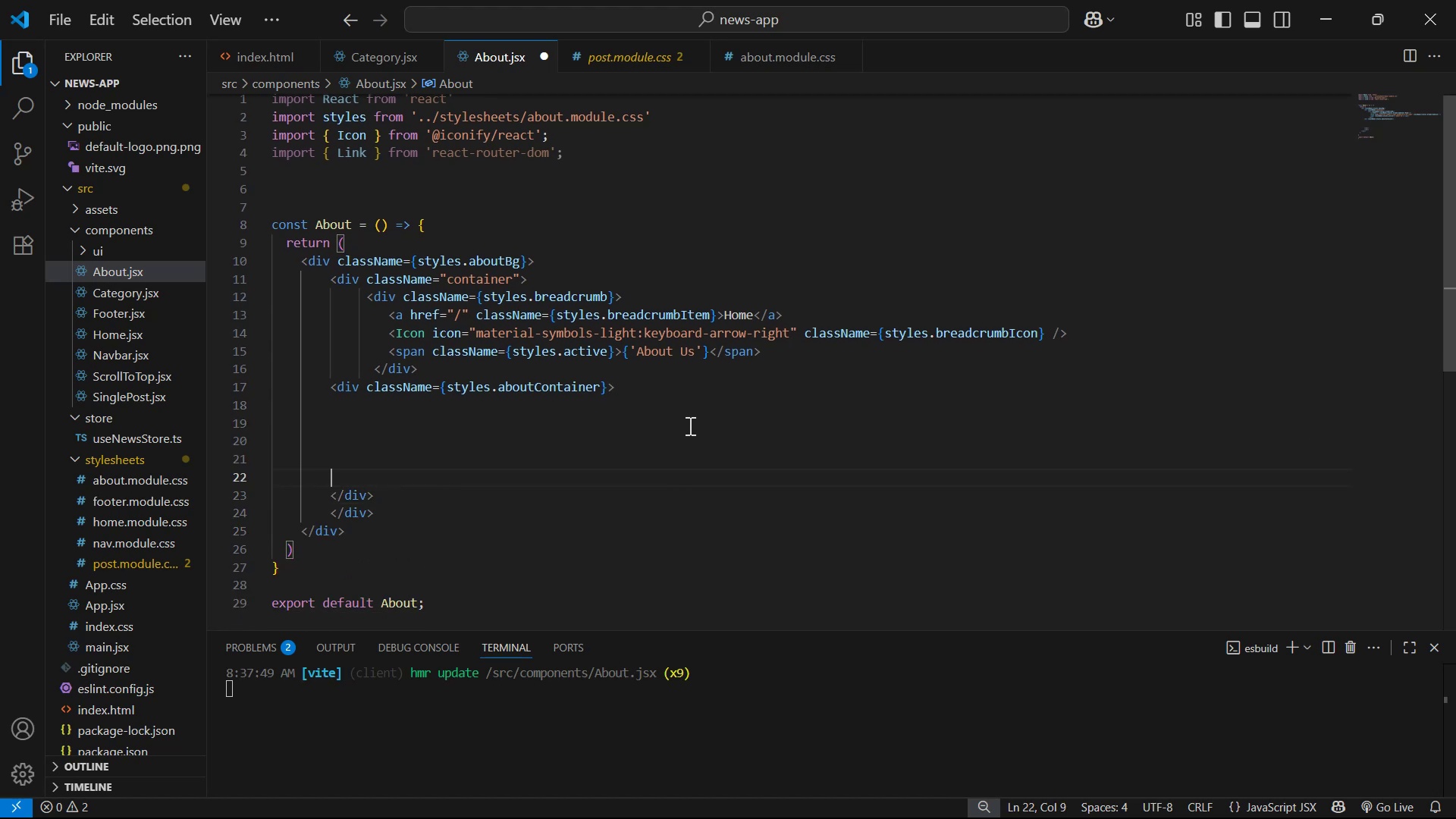 
key(ArrowUp)
 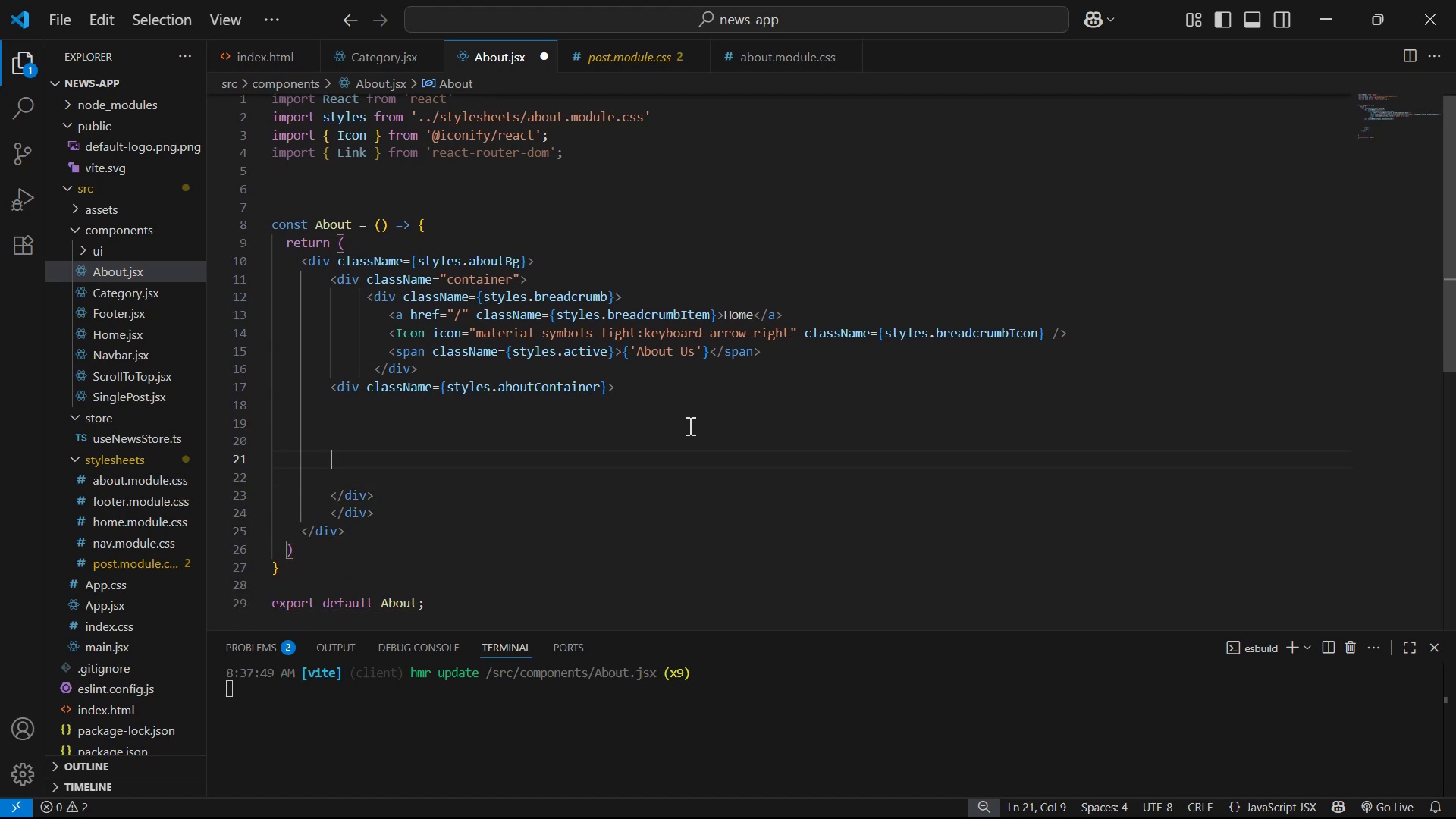 
key(ArrowUp)
 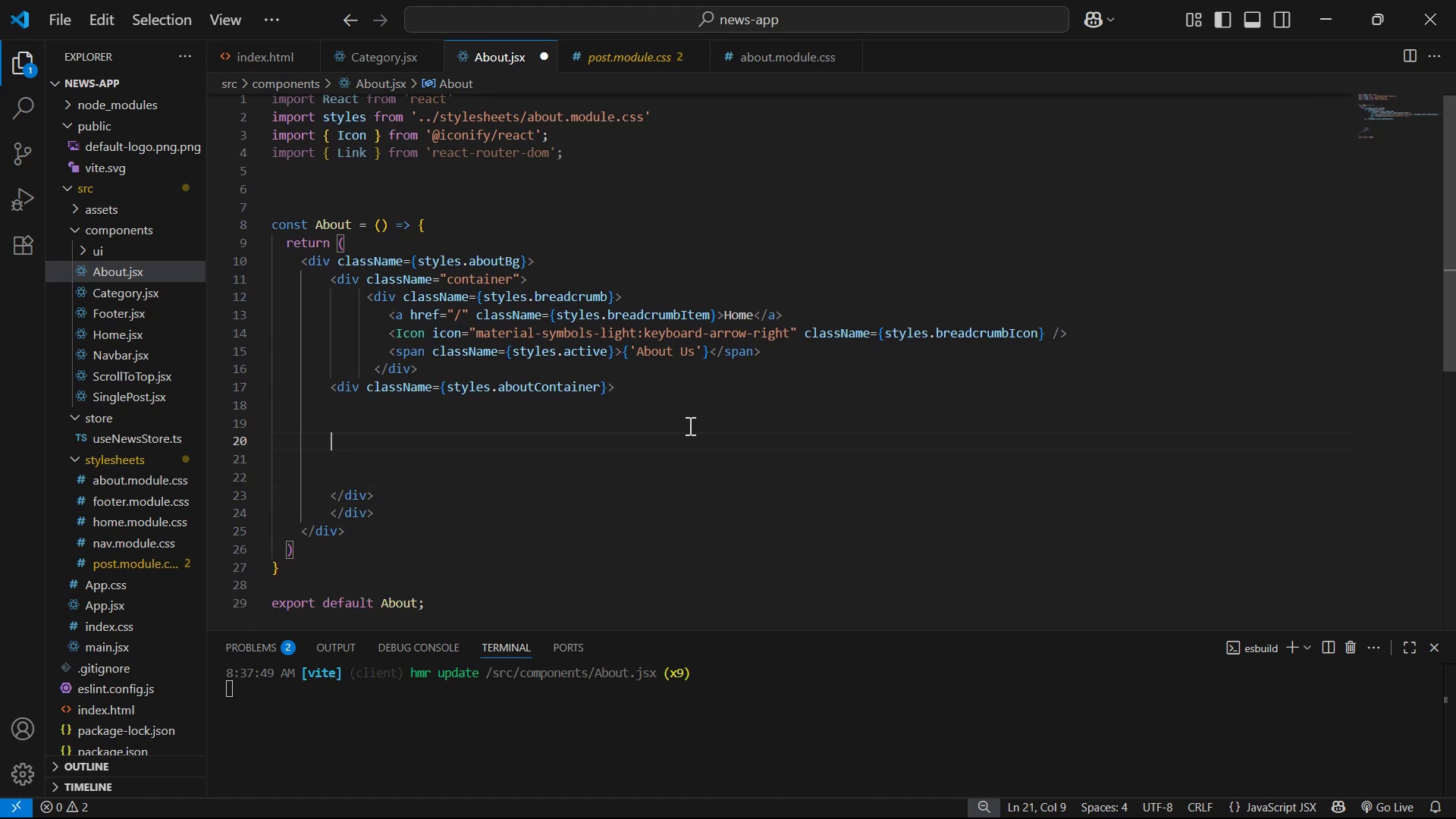 
key(ArrowUp)
 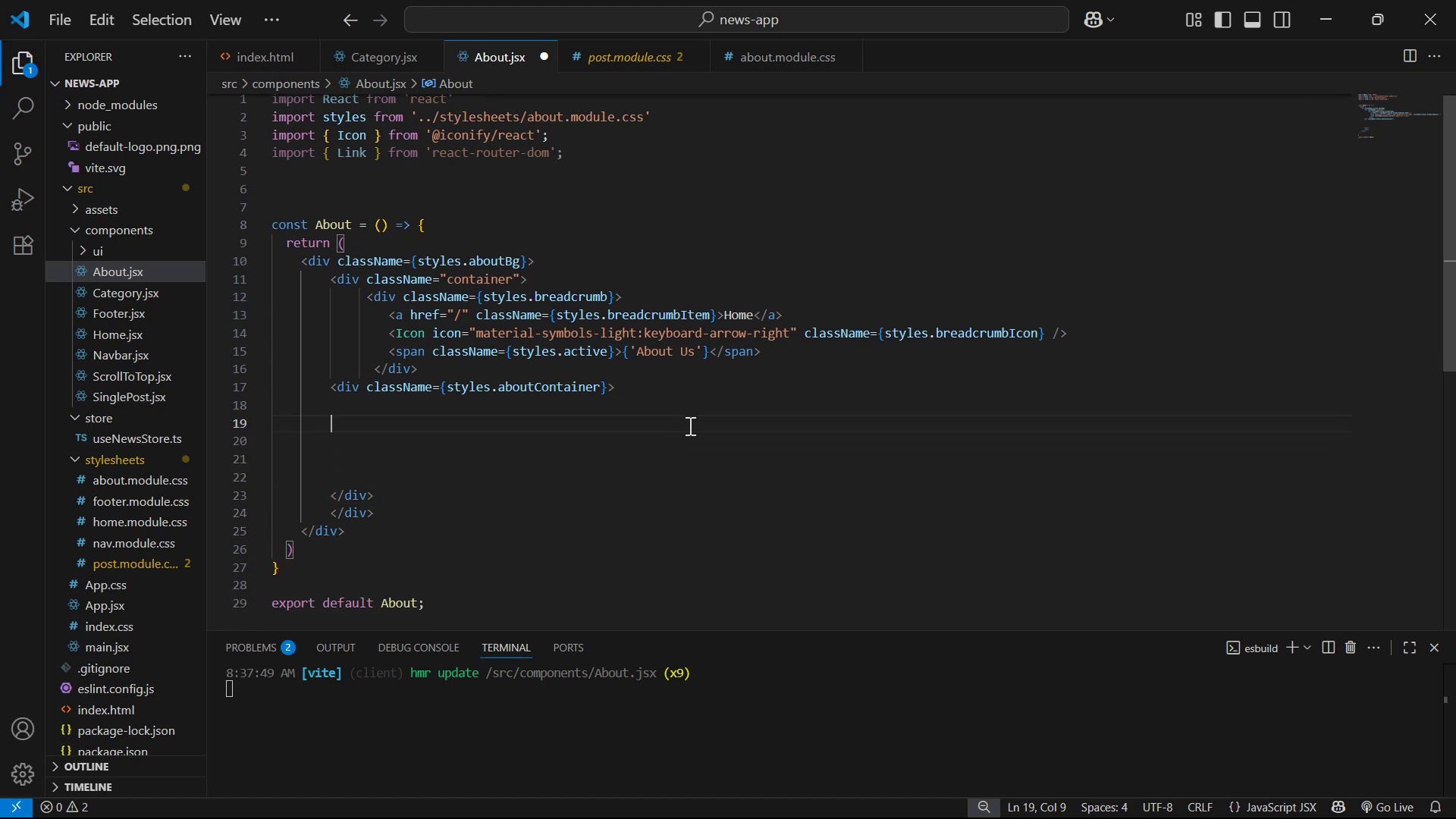 
key(ArrowUp)
 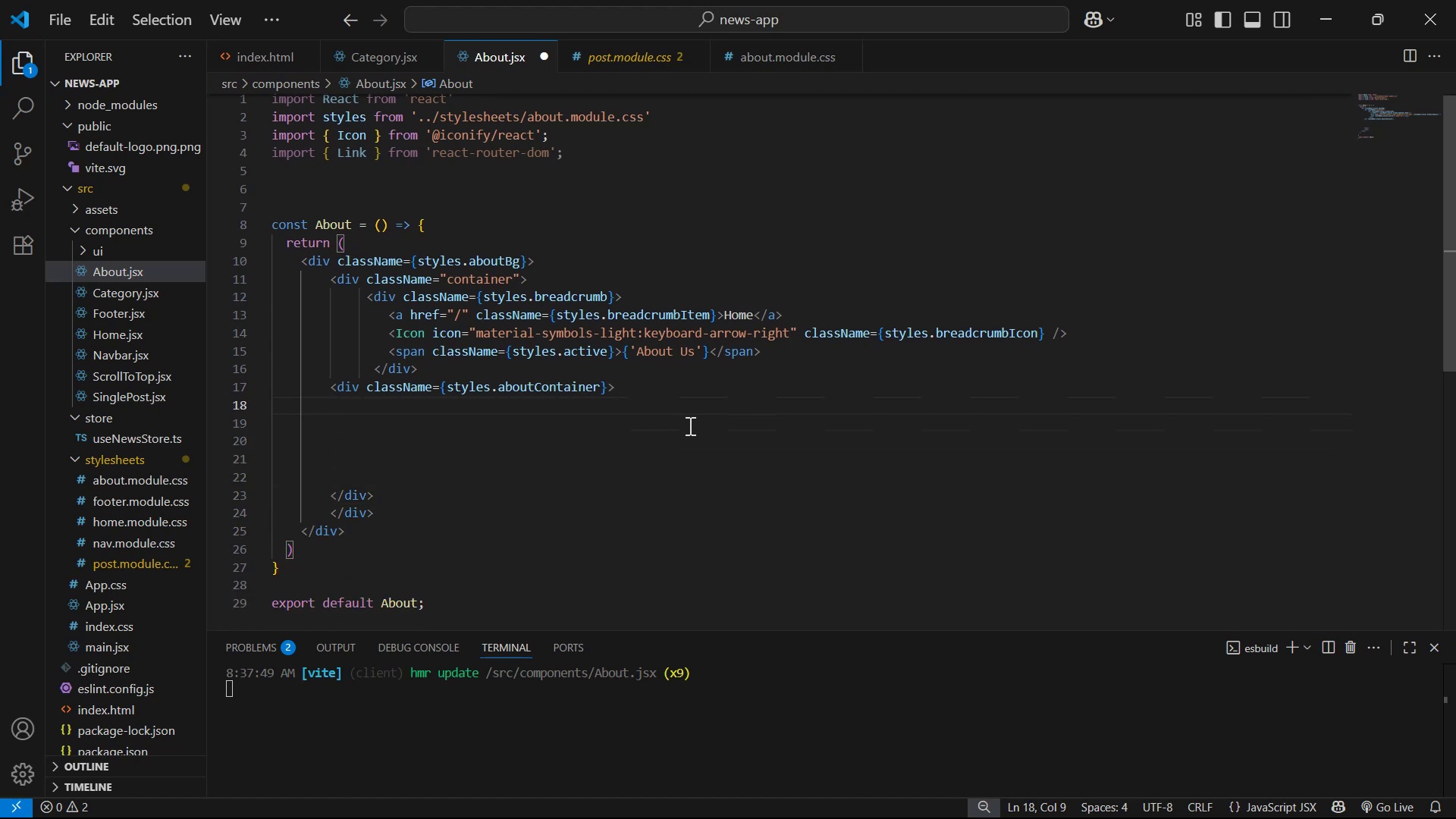 
key(Control+S)
 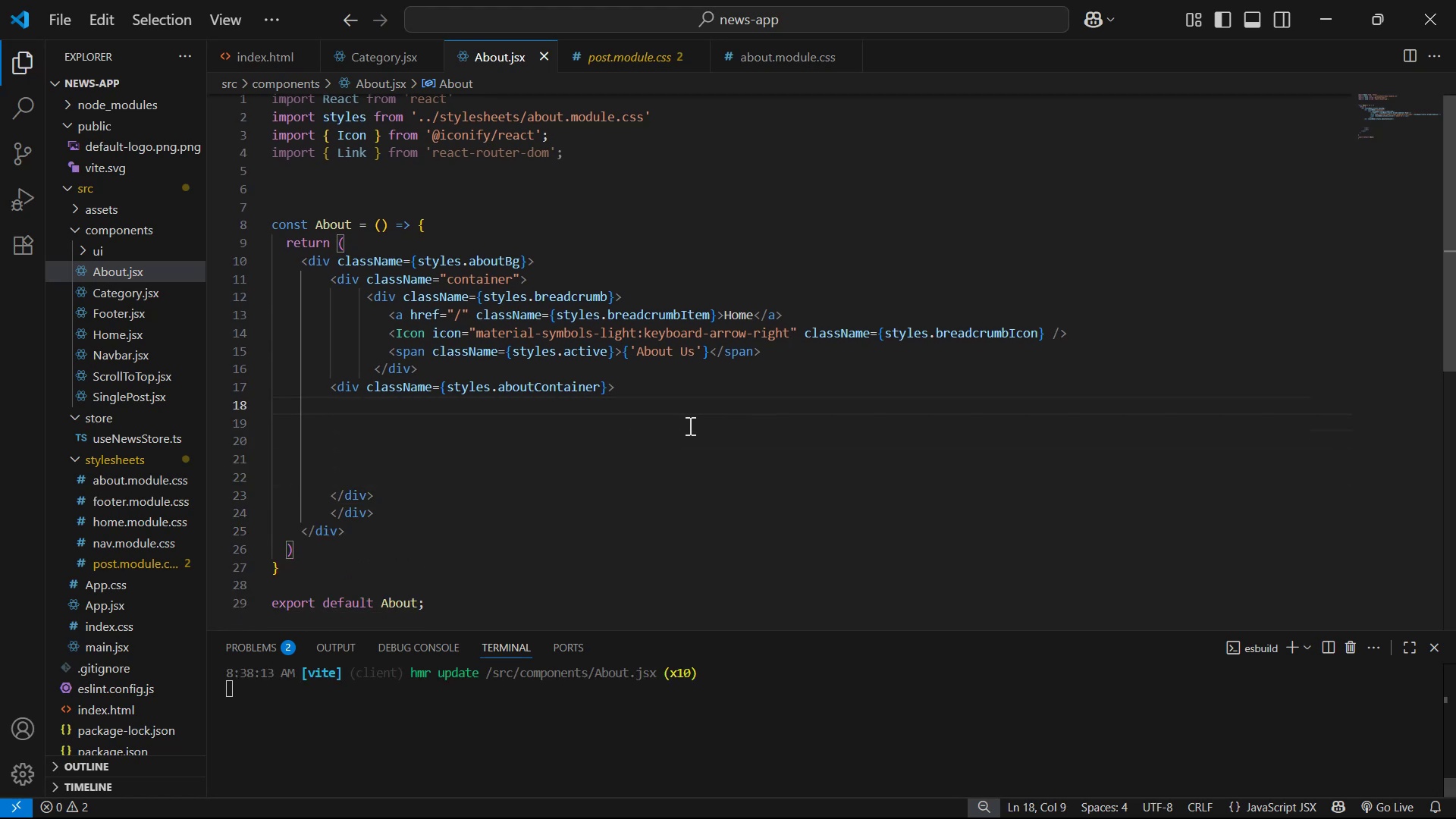 
key(ArrowDown)
 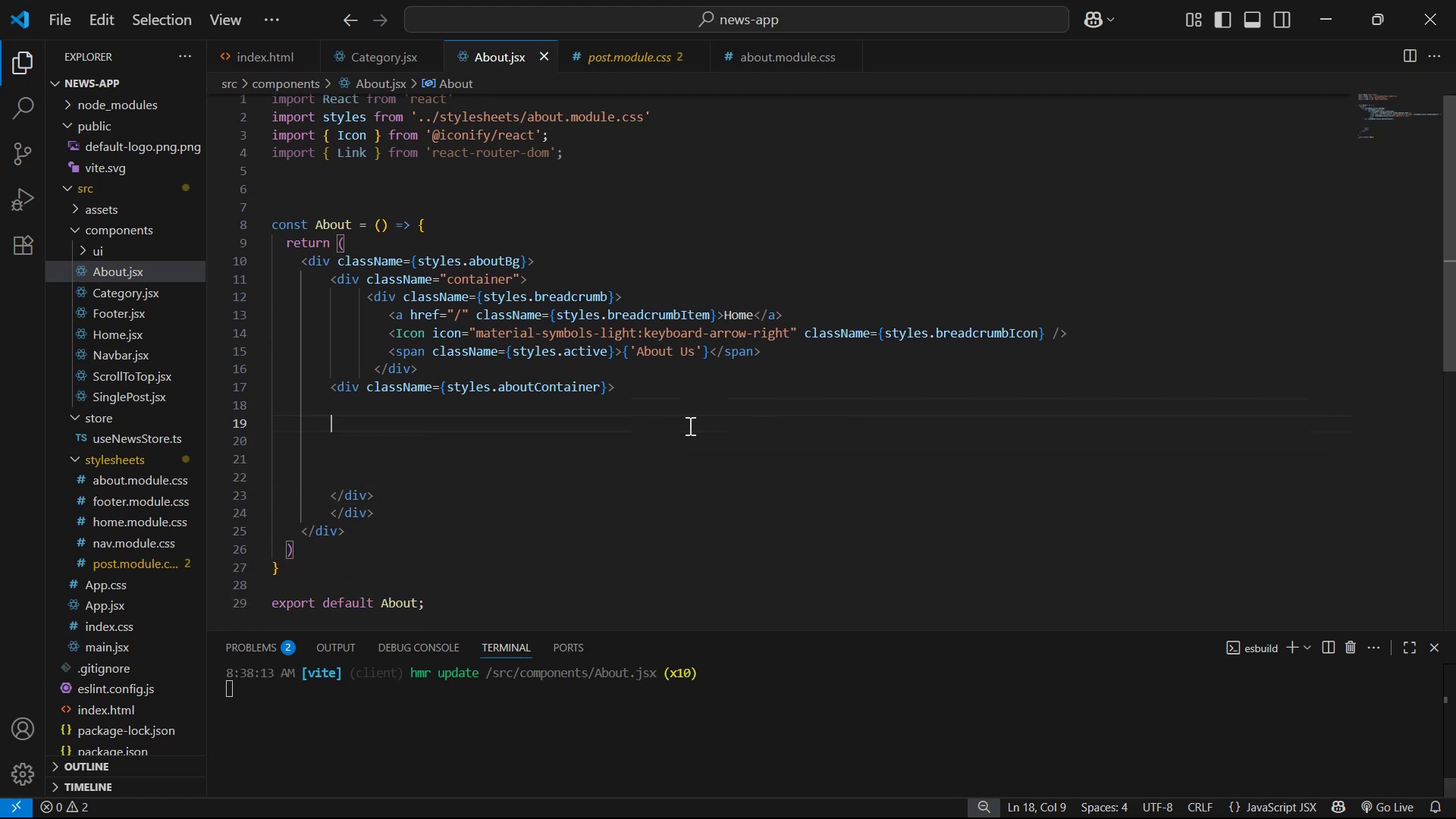 
key(ArrowDown)
 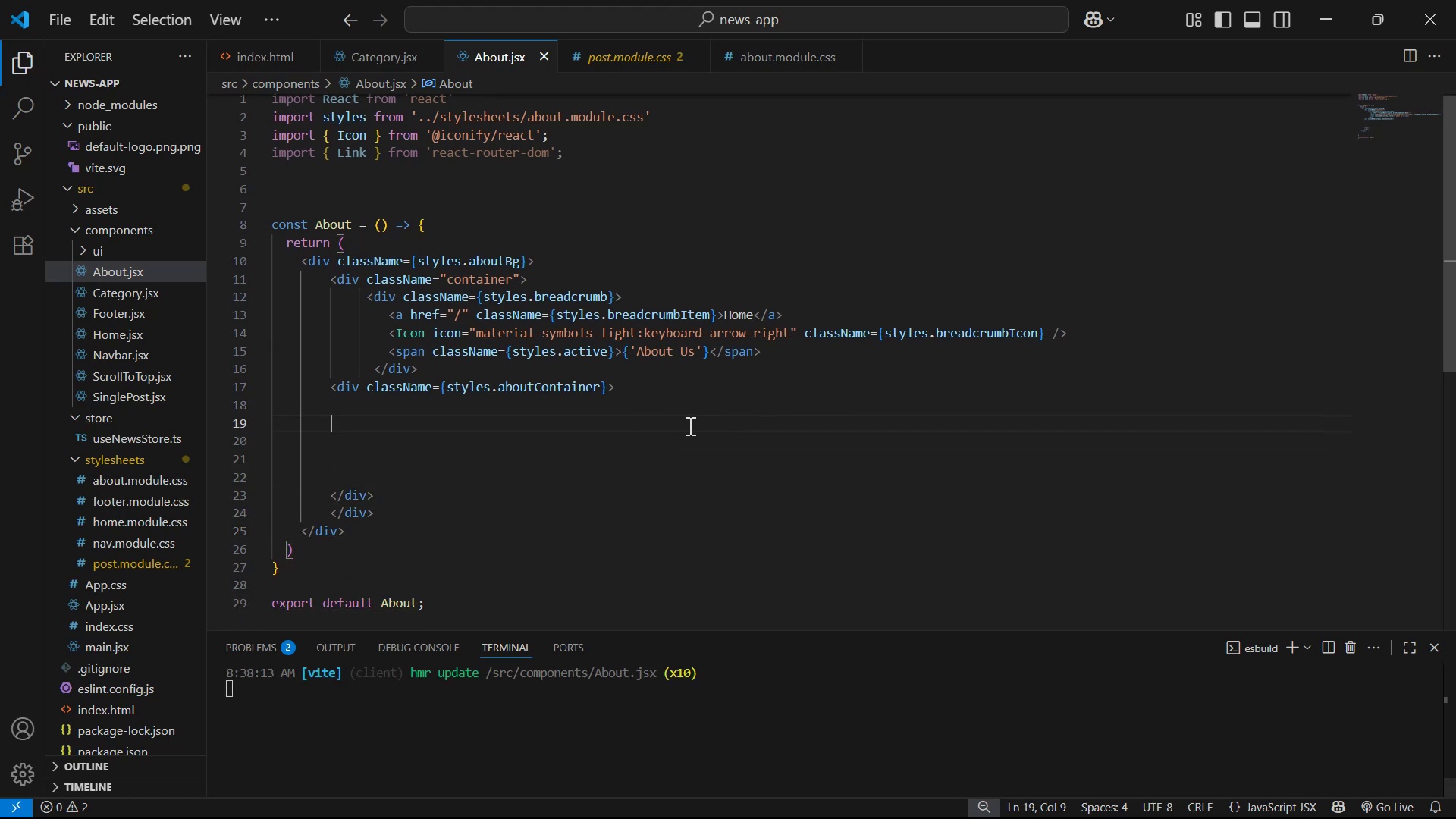 
key(ArrowDown)
 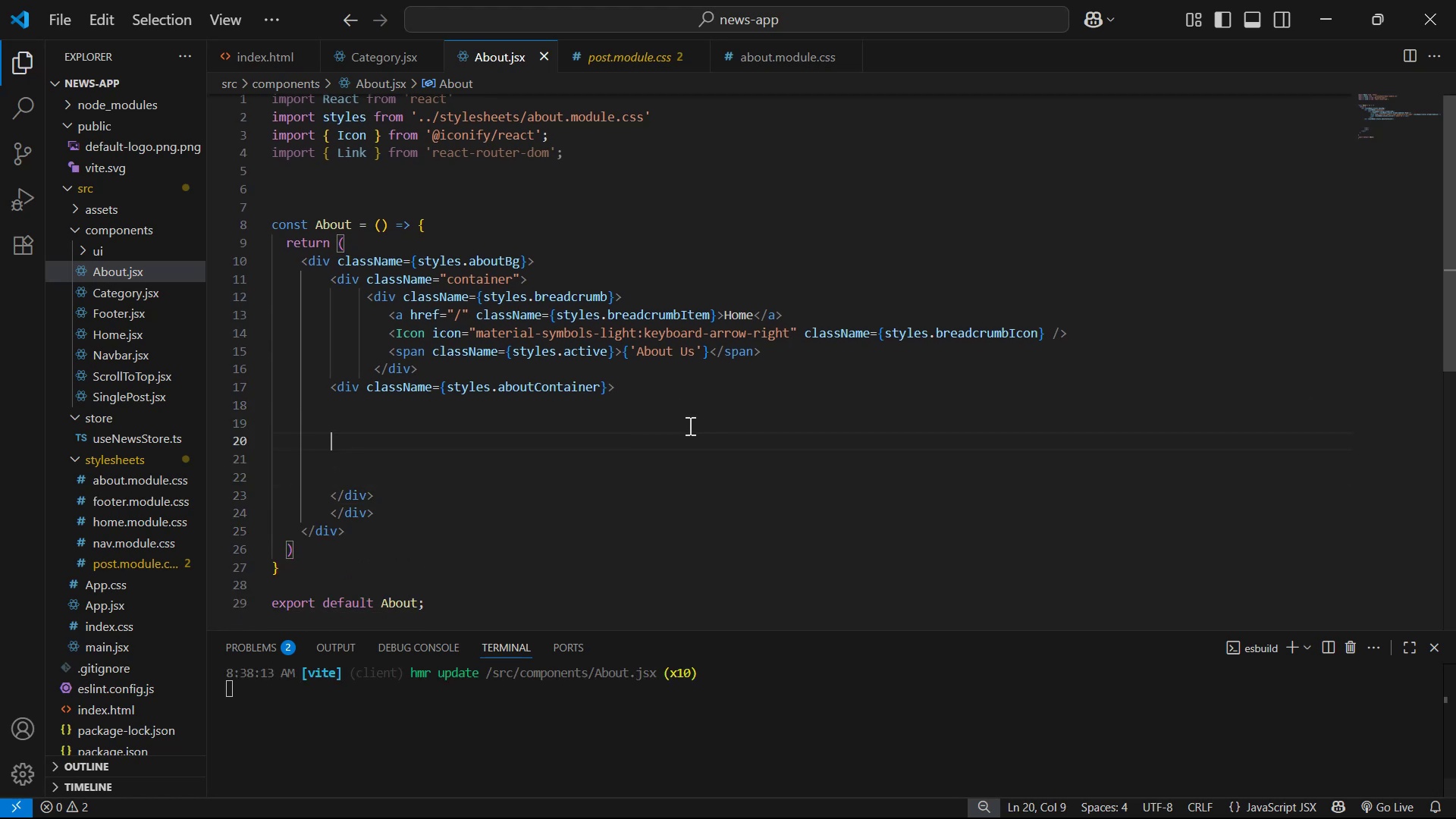 
key(ArrowDown)
 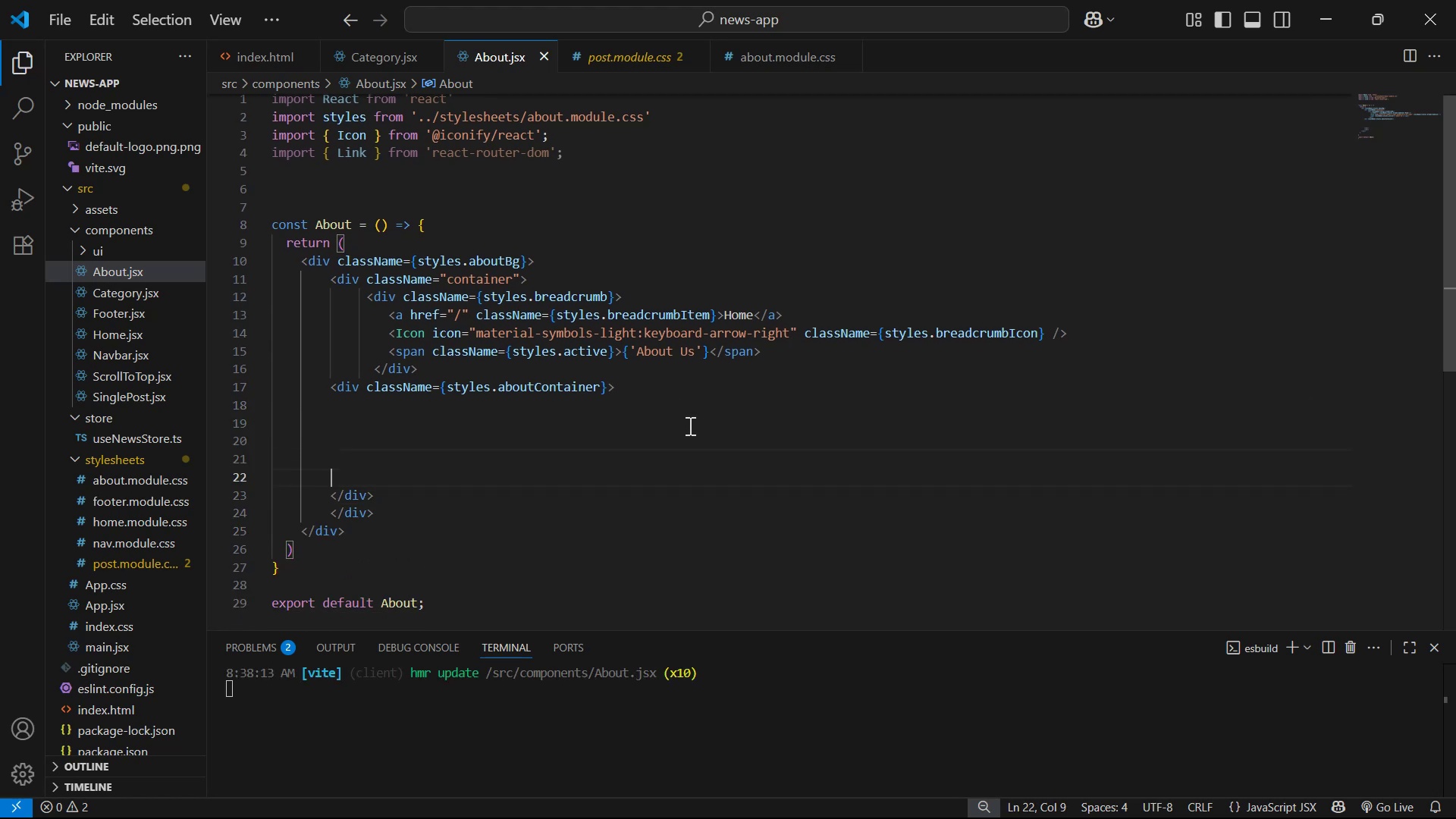 
key(ArrowDown)
 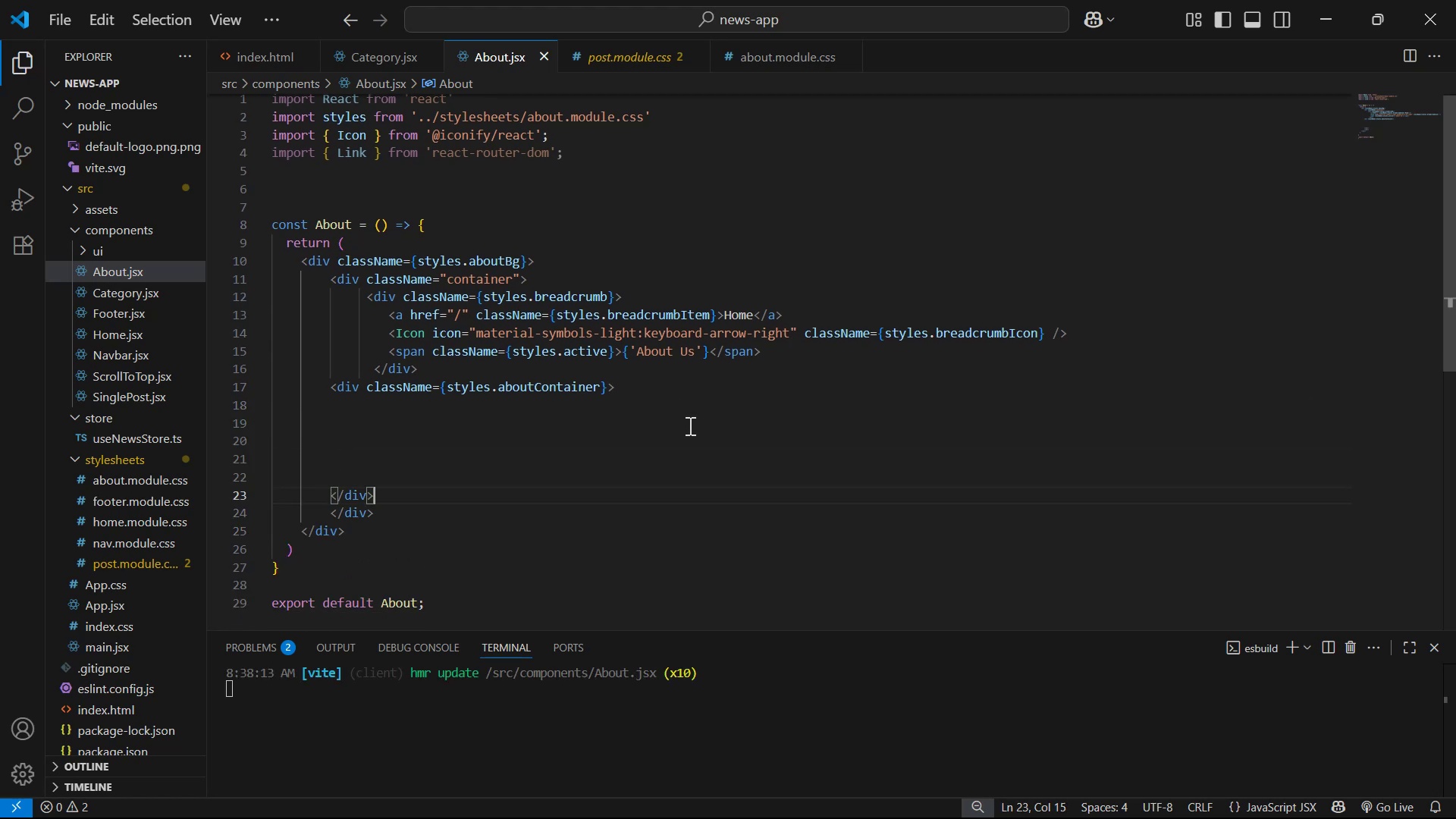 
key(Backspace)
 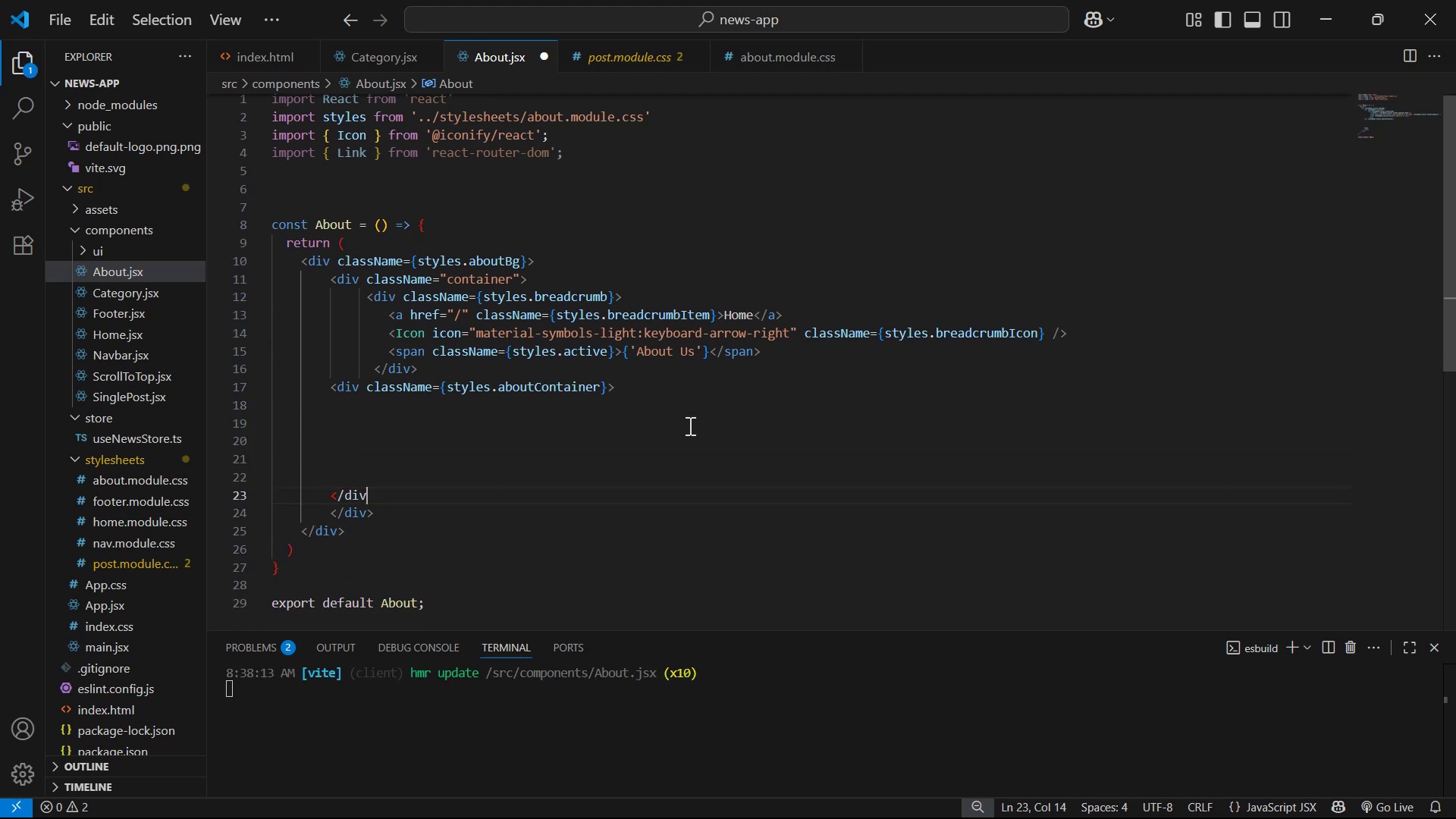 
key(Control+ControlLeft)
 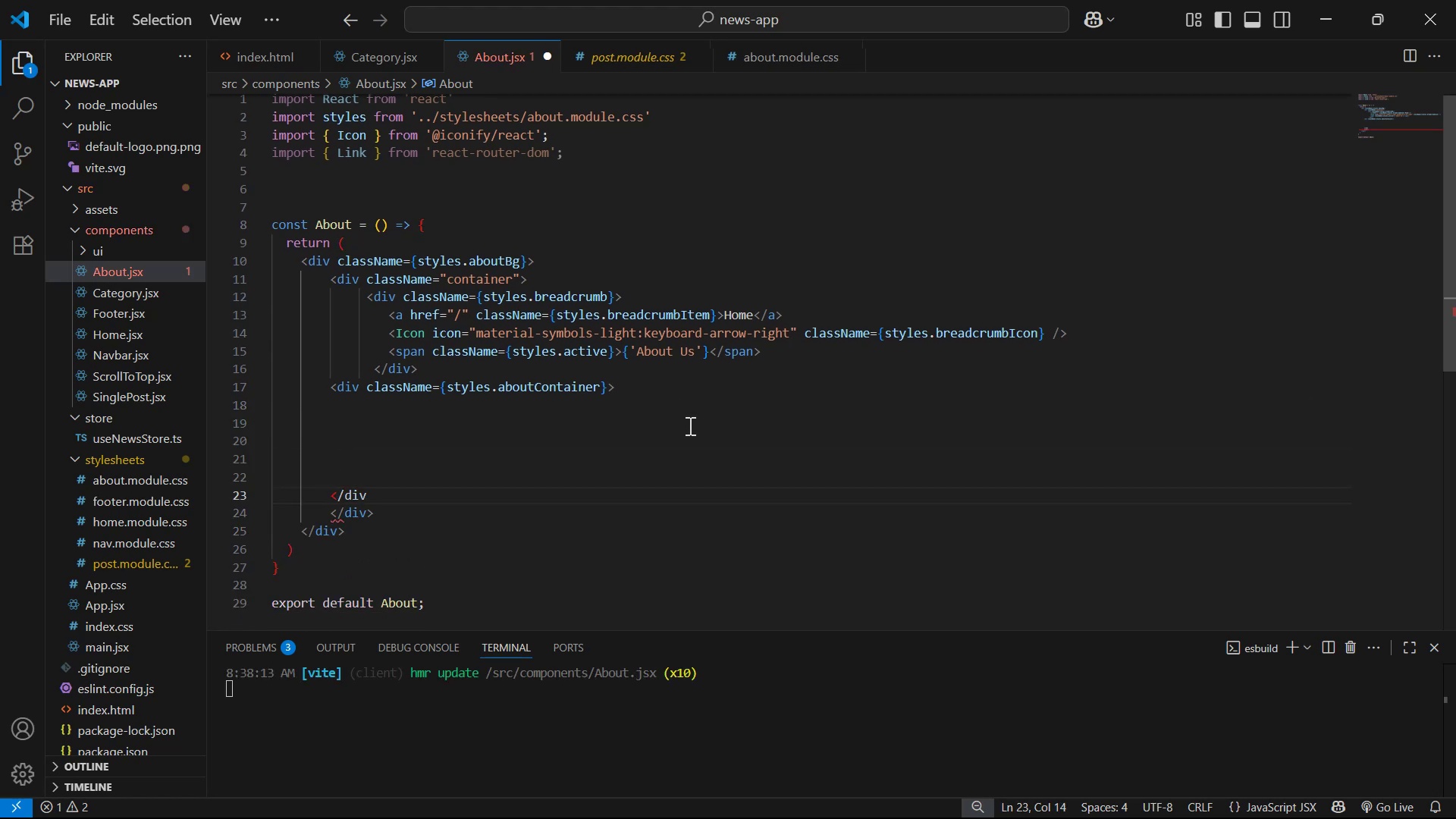 
key(Control+Z)
 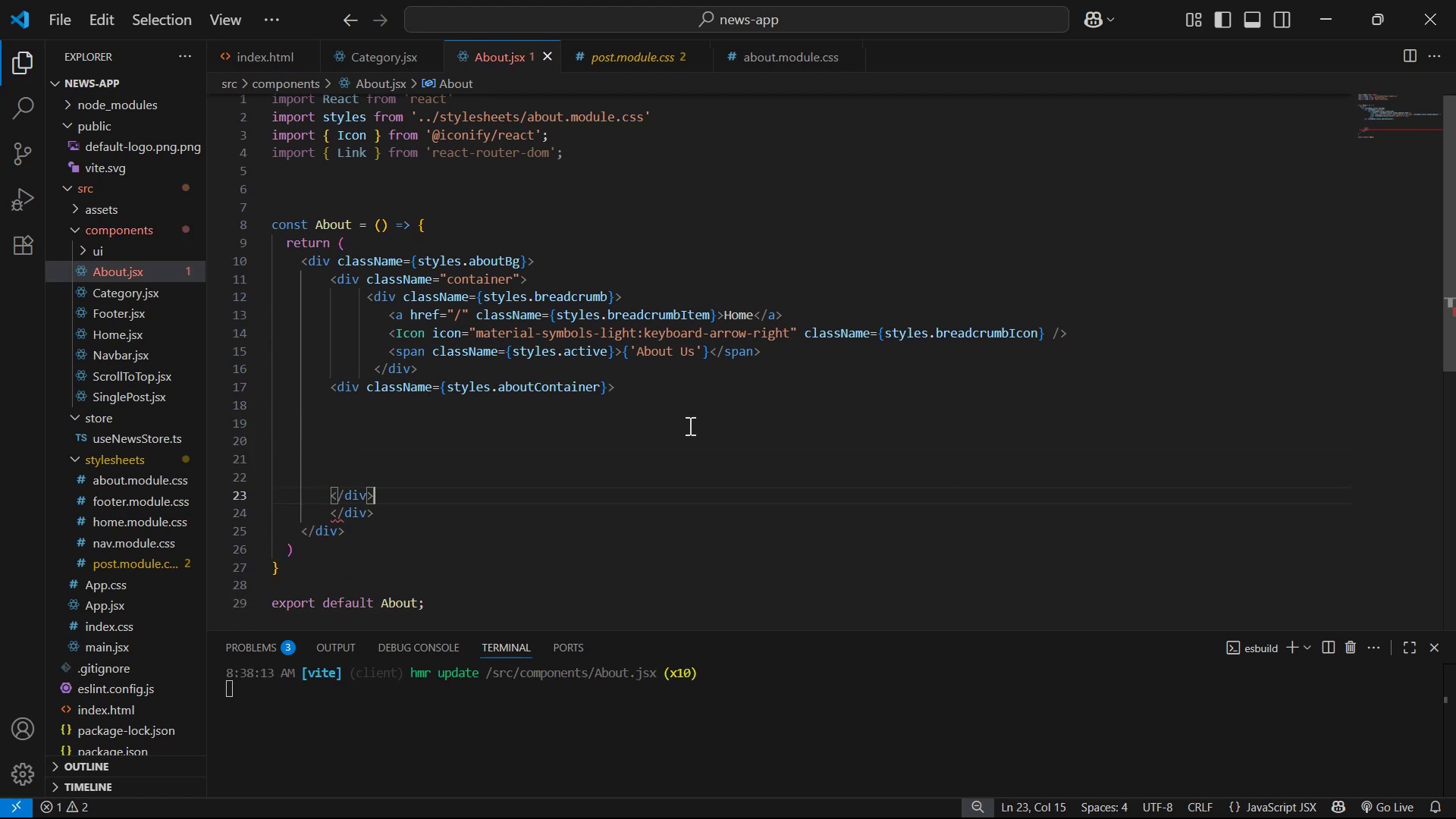 
key(PageUp)
 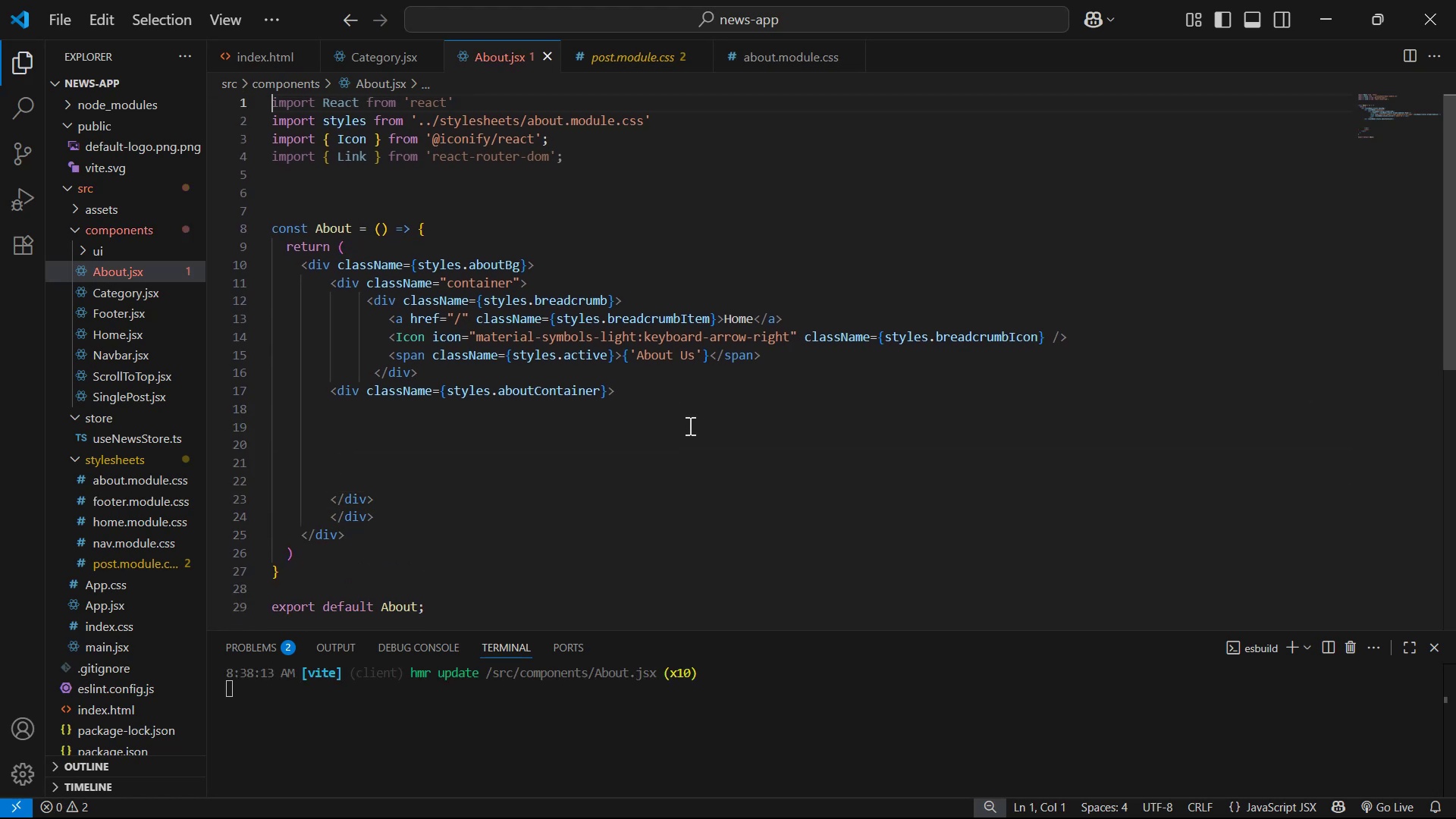 
key(ArrowLeft)
 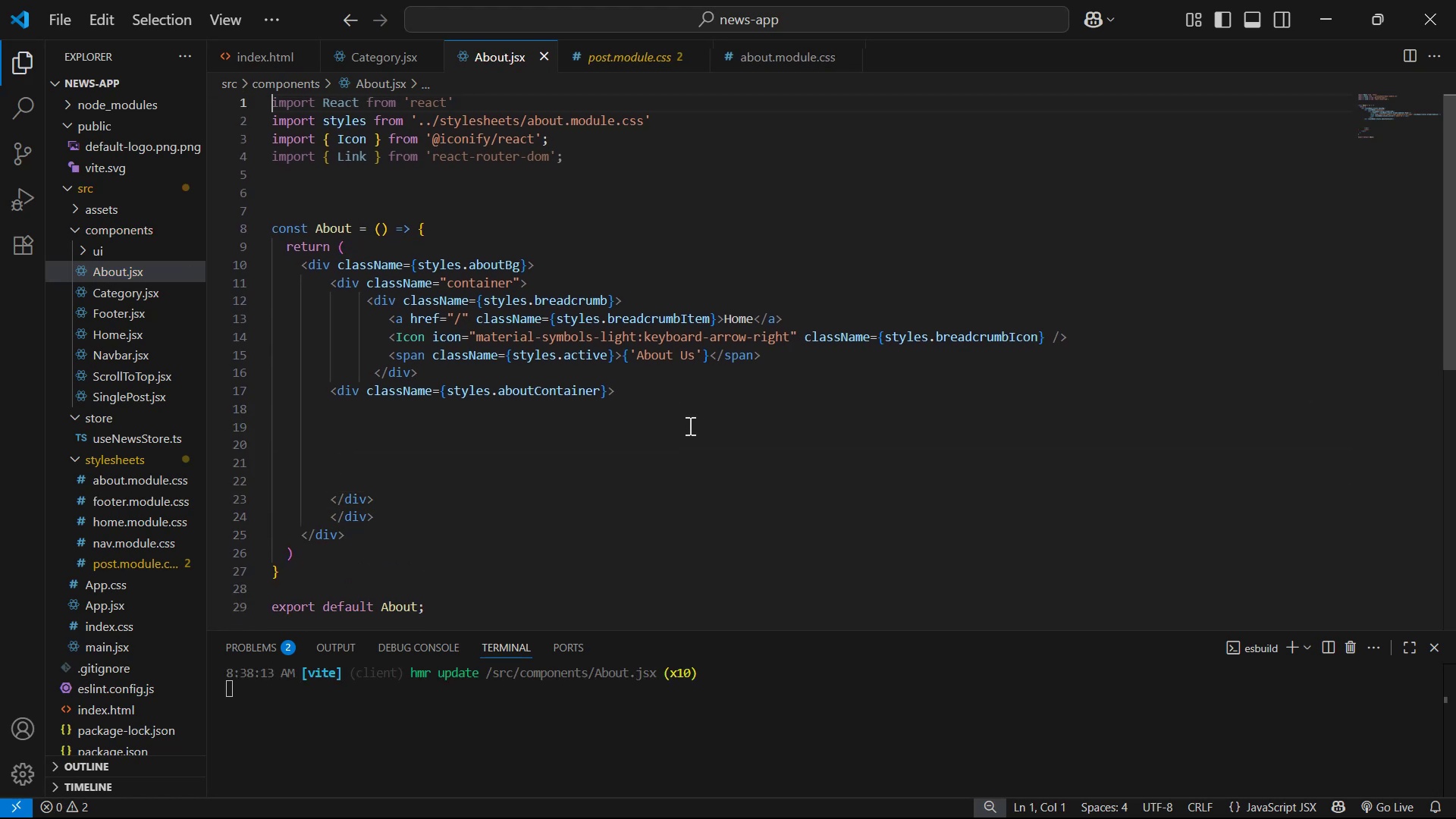 
key(ArrowLeft)
 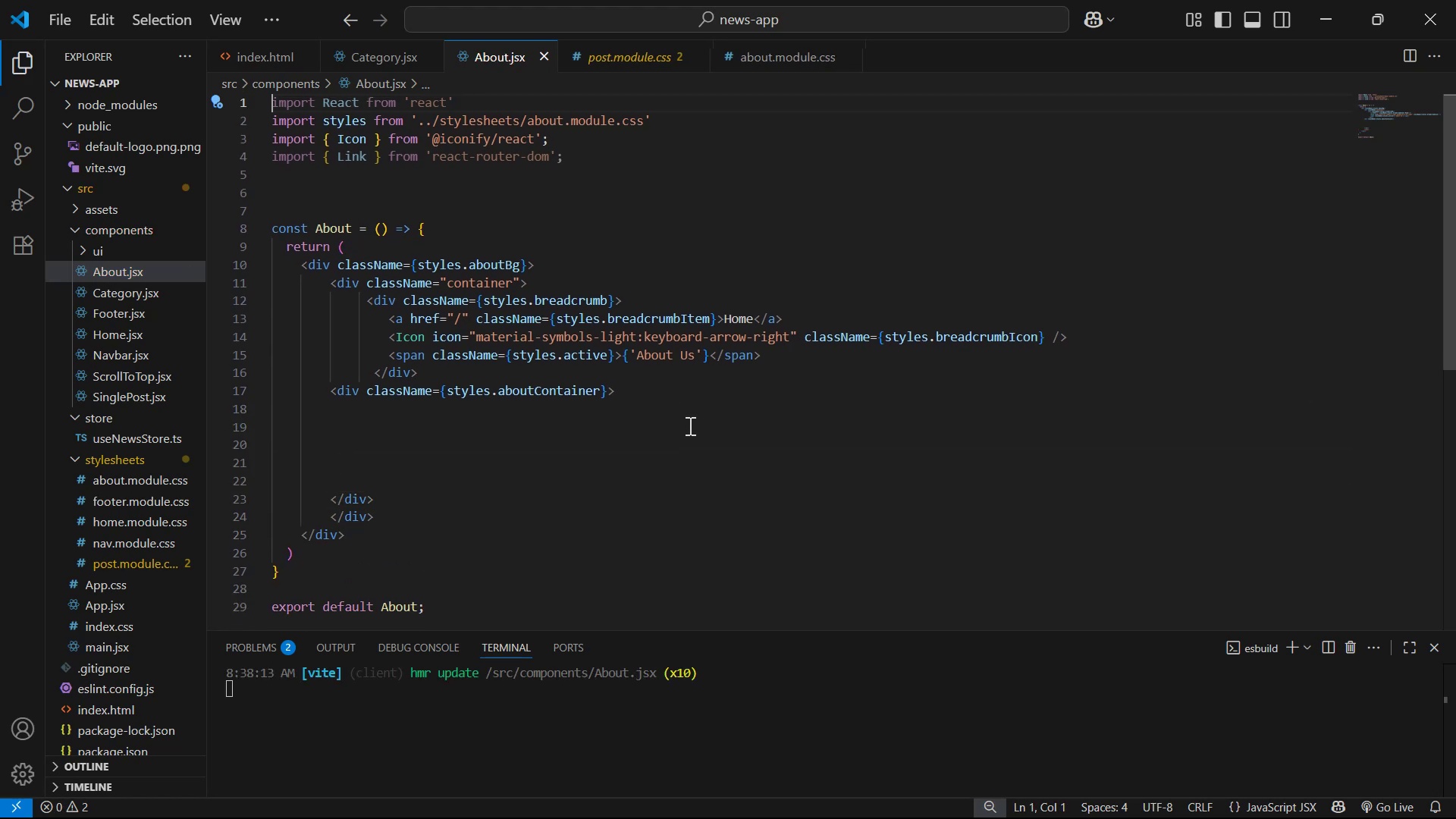 
hold_key(key=ArrowDown, duration=1.17)
 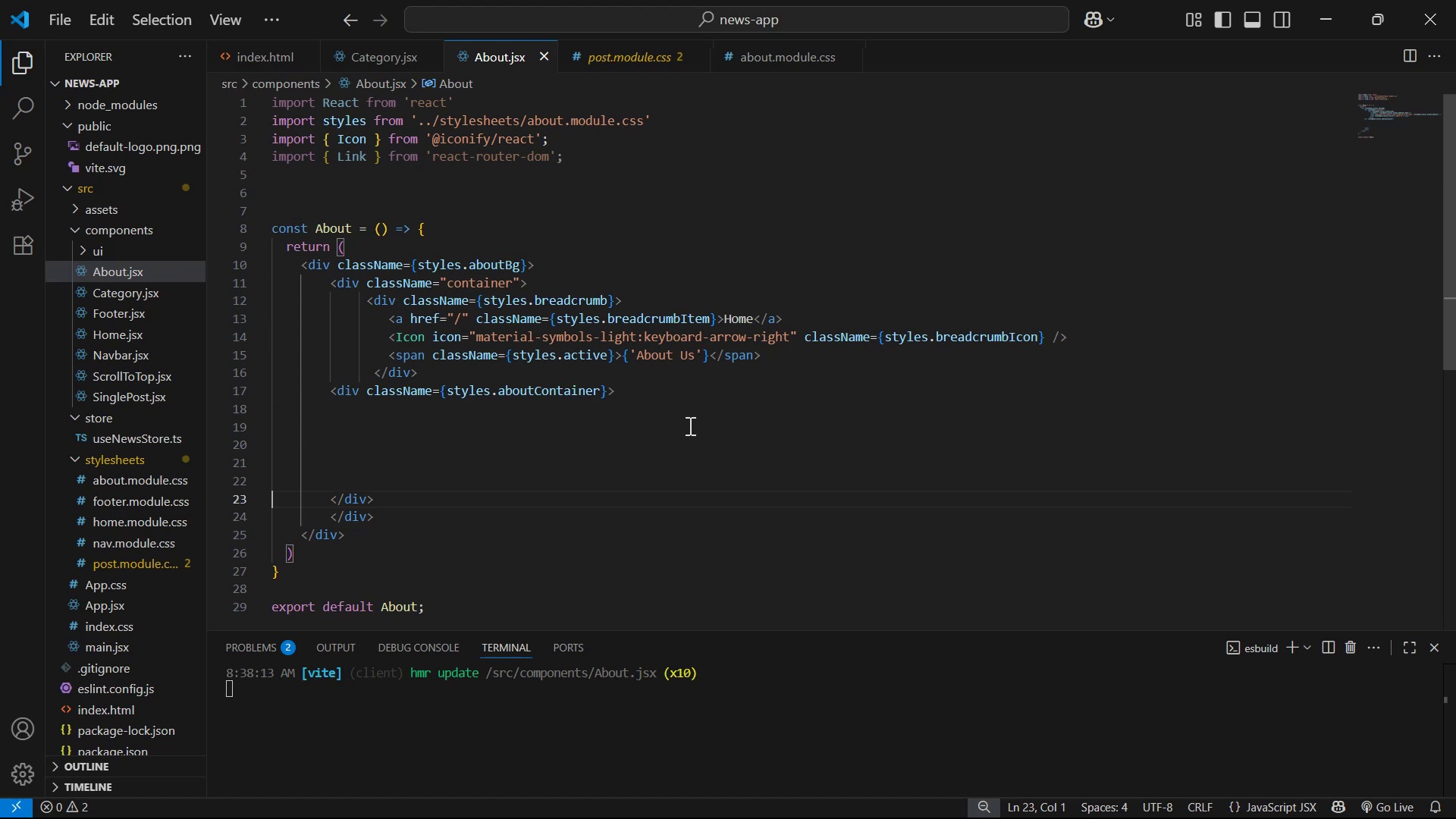 
key(Backspace)
 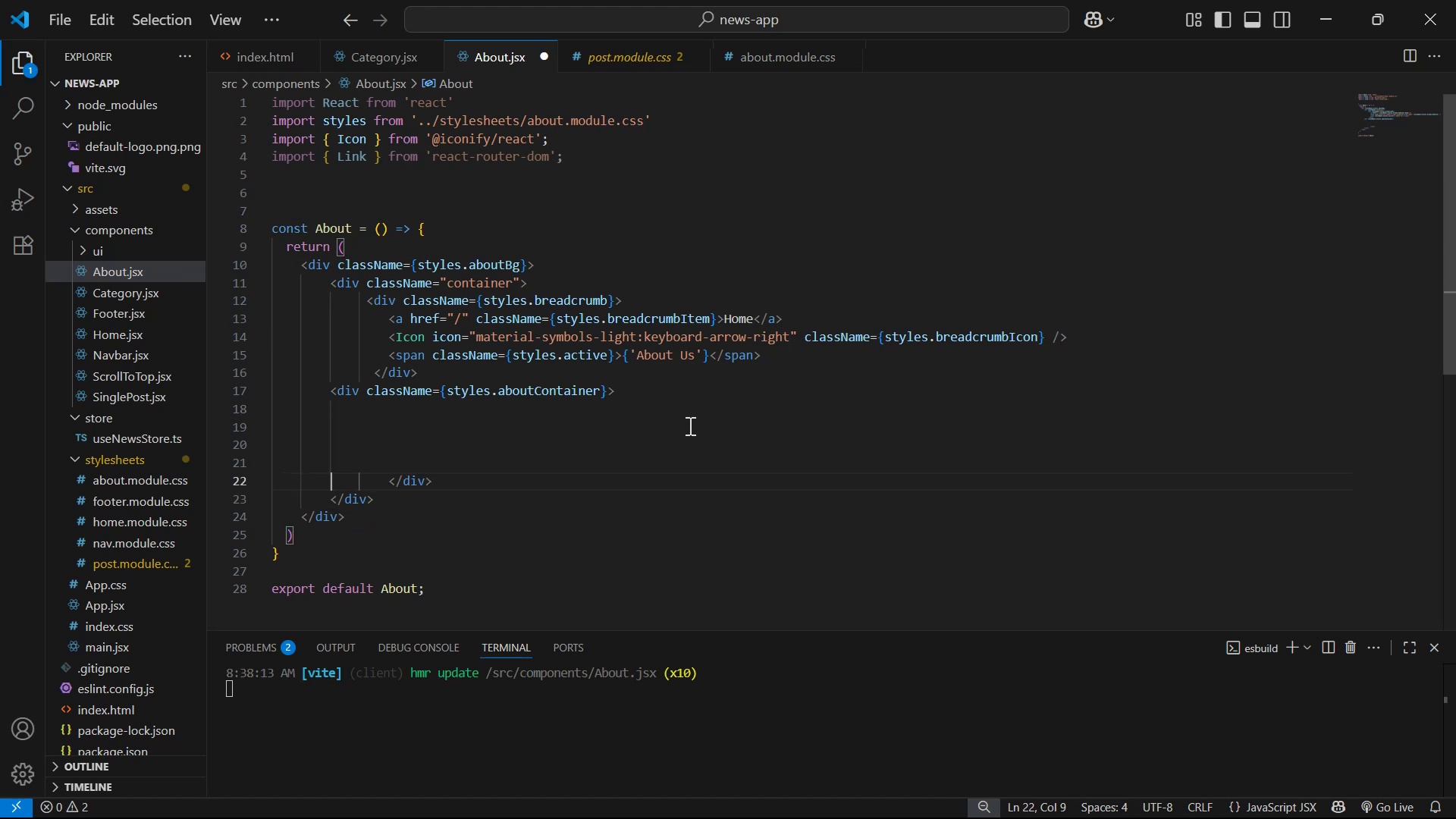 
key(Backspace)
 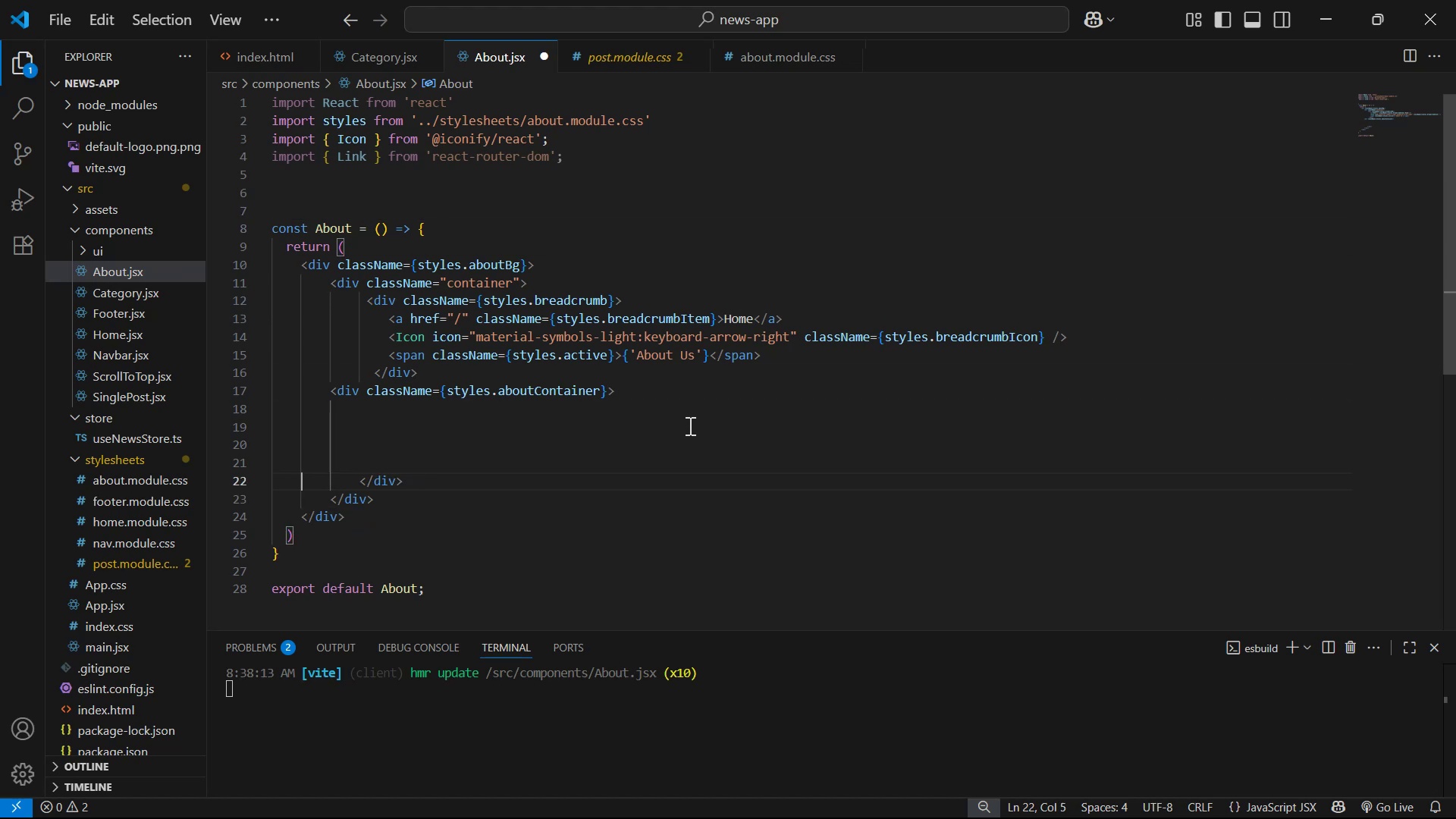 
key(Backspace)
 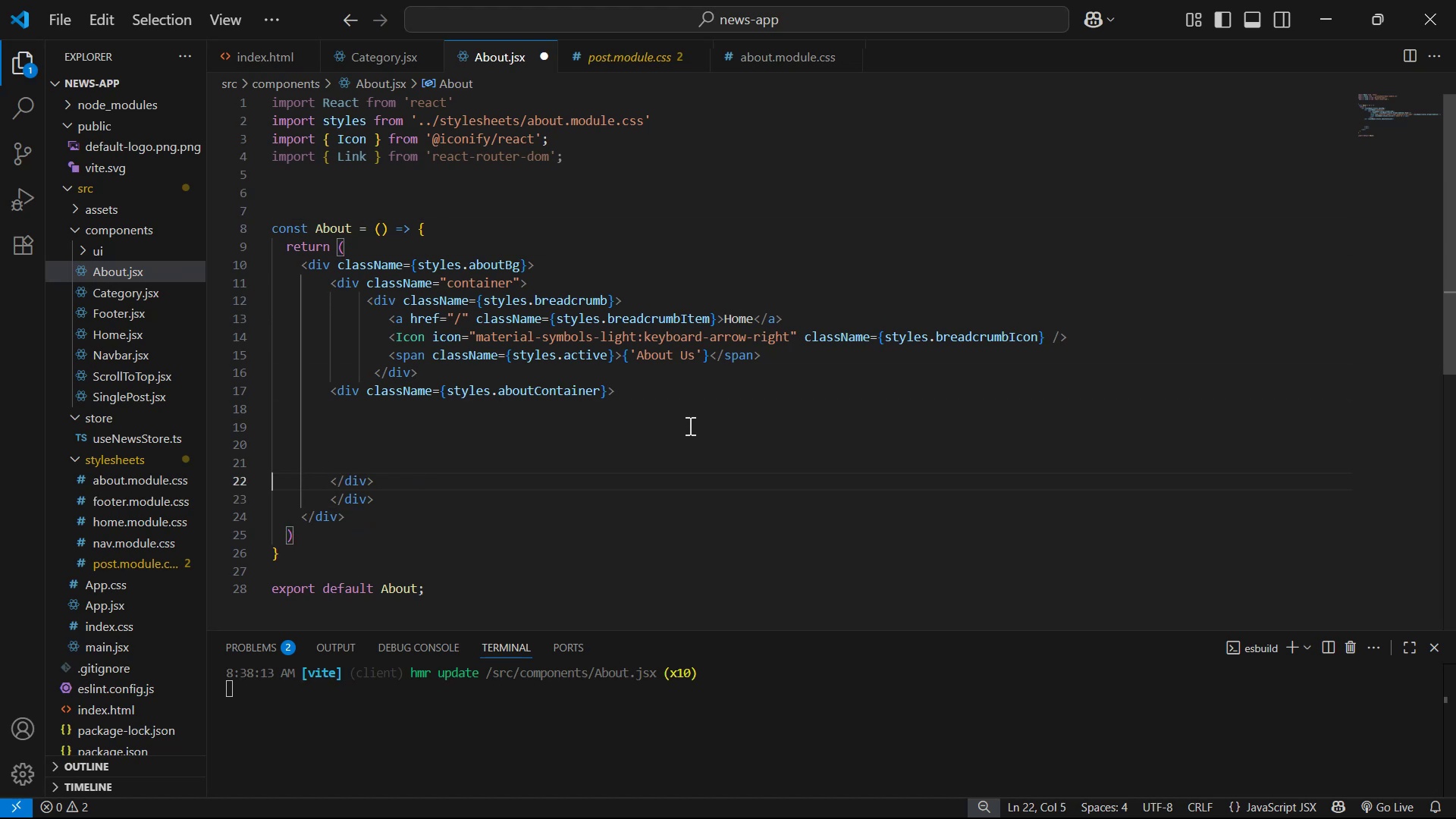 
key(Backspace)
 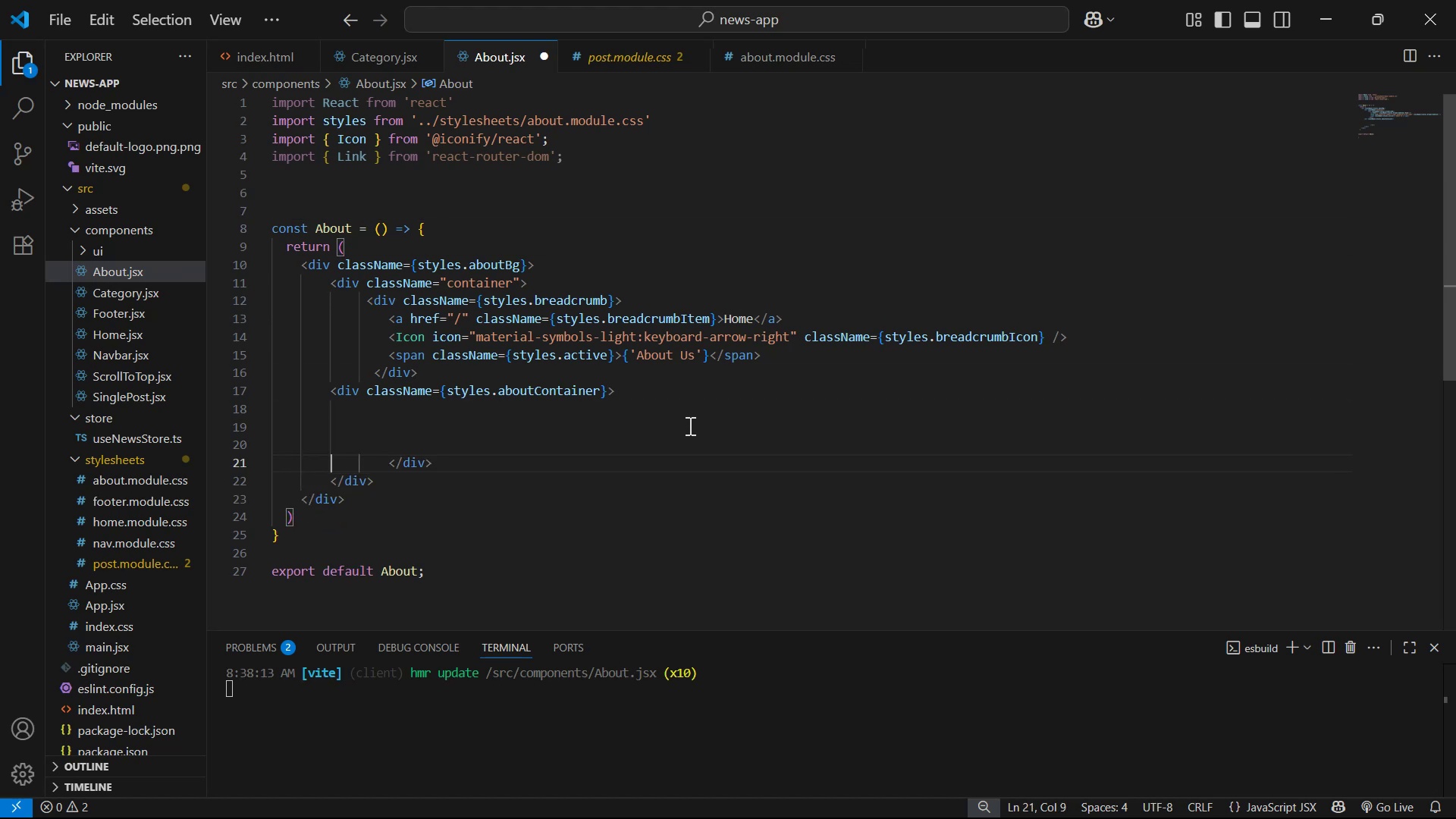 
key(Backspace)
 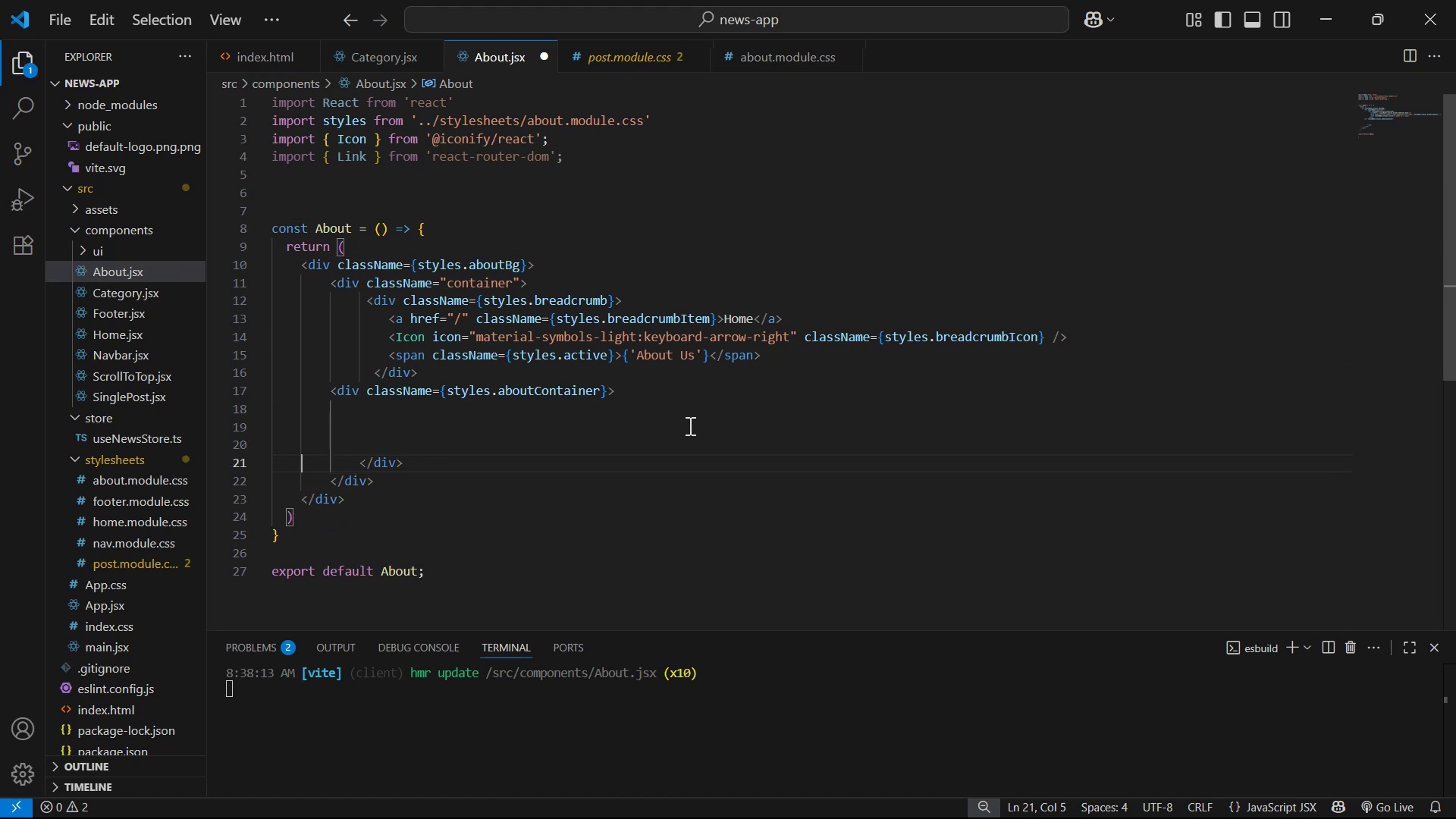 
key(Backspace)
 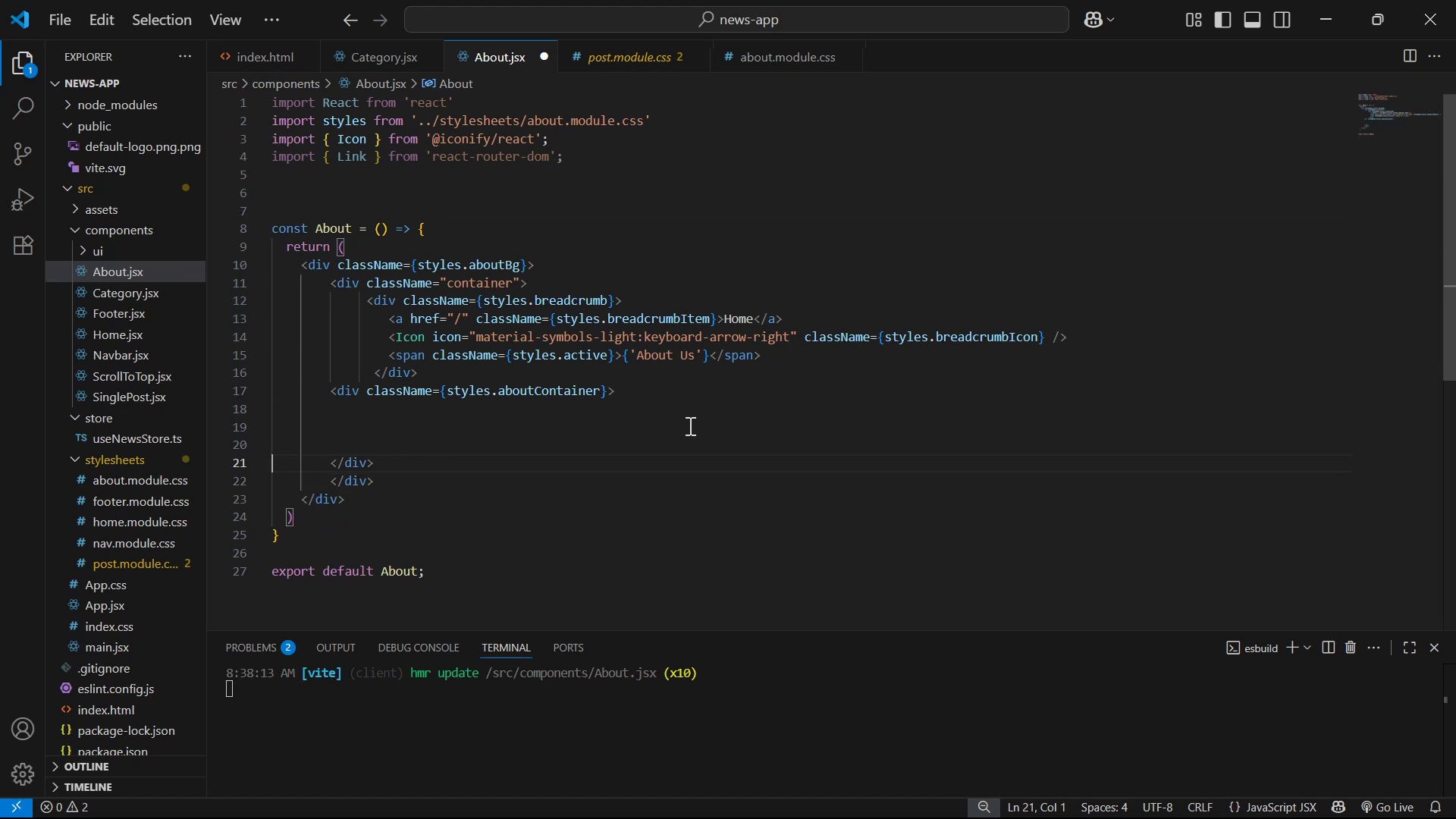 
key(Backspace)
 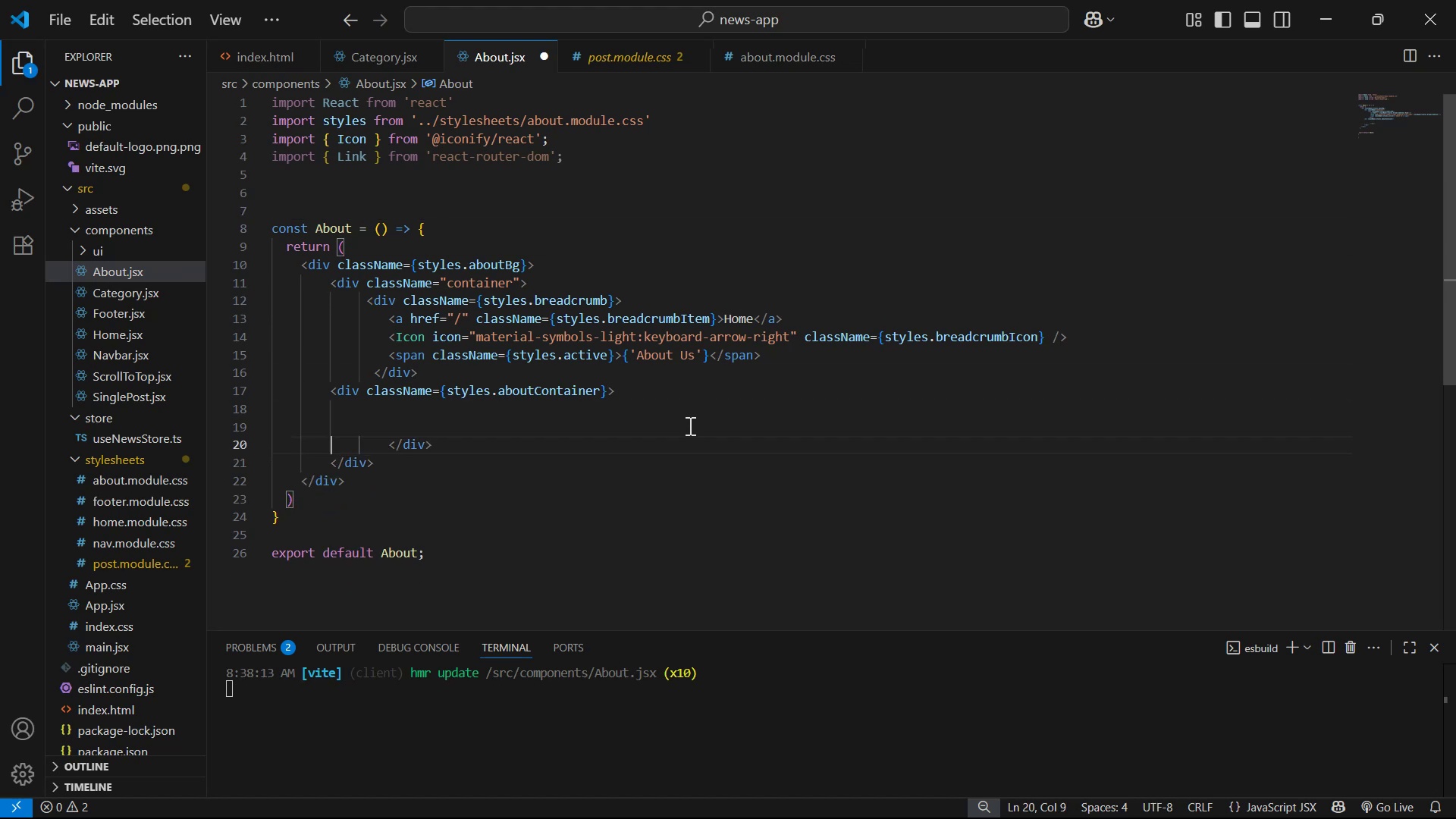 
key(Backspace)
 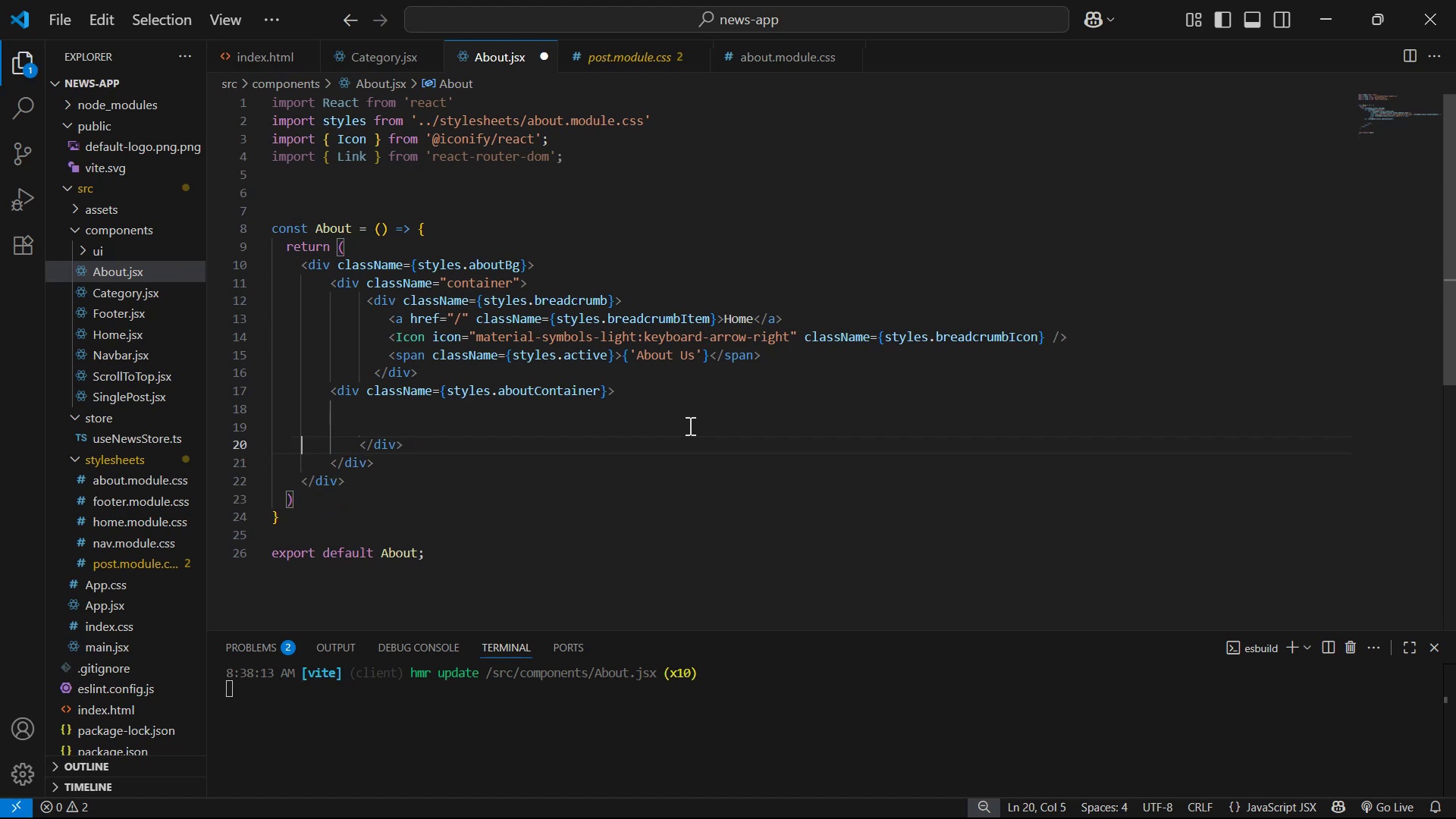 
key(Backspace)
 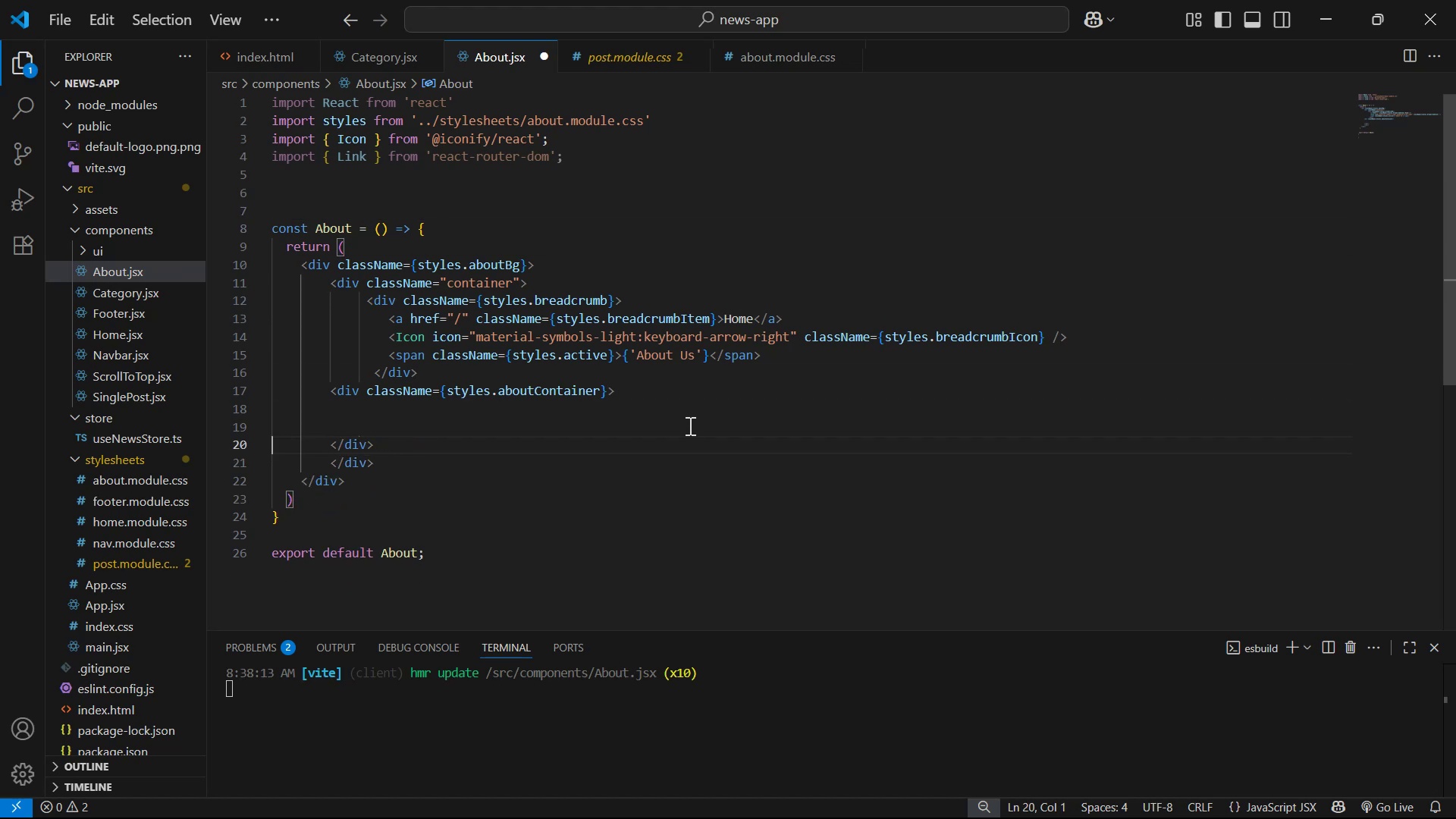 
key(ArrowDown)
 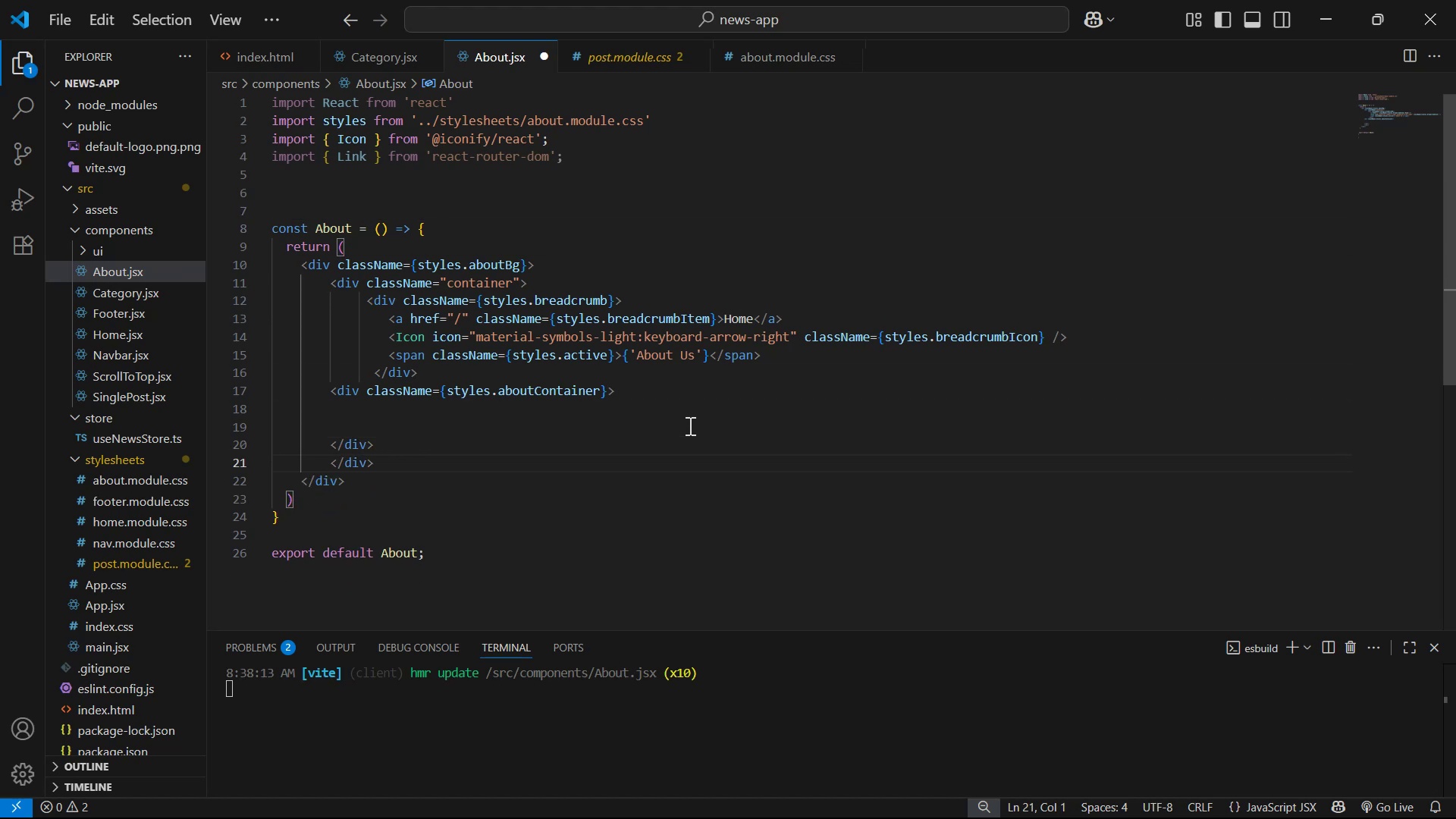 
key(Enter)
 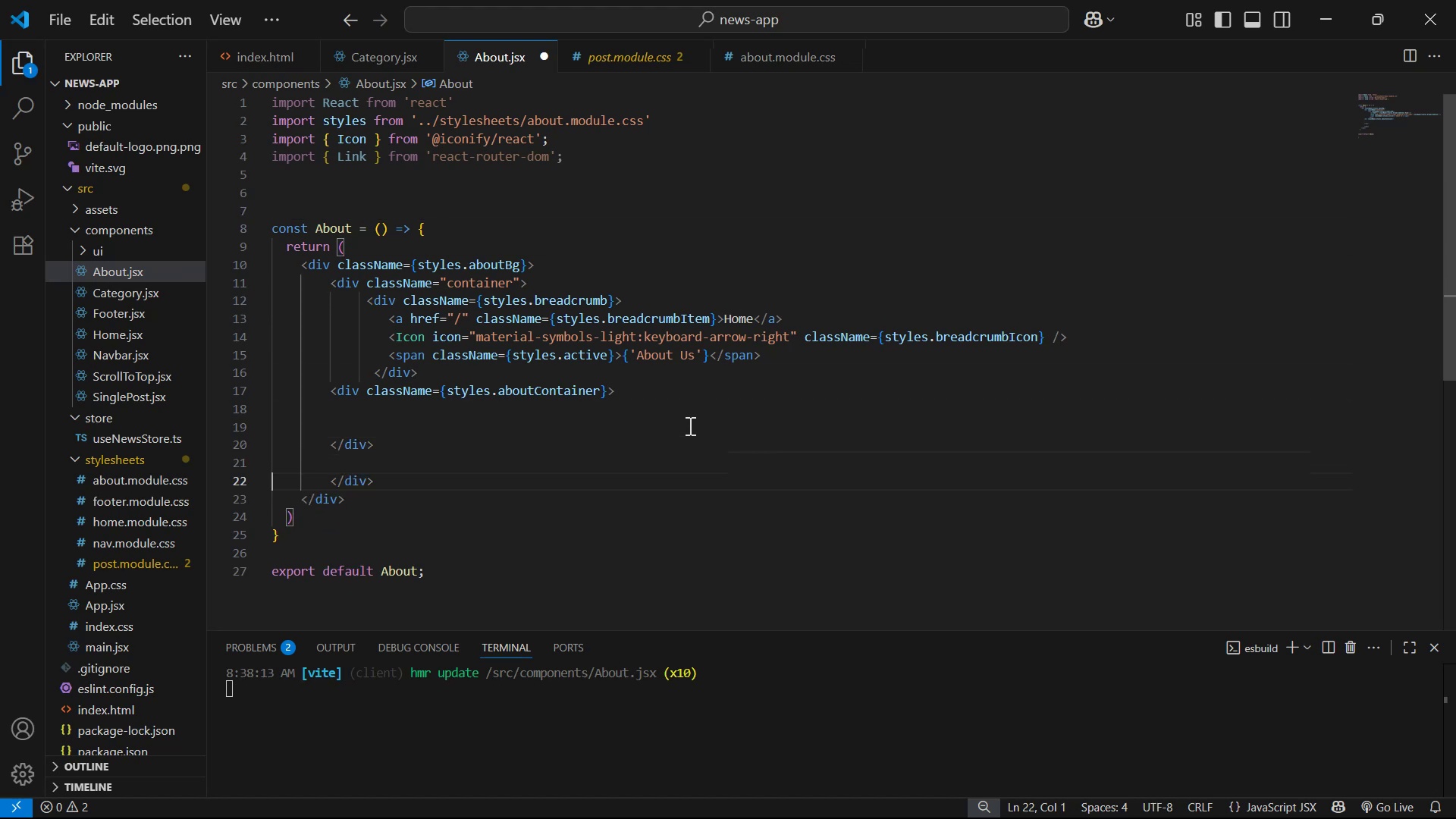 
key(Enter)
 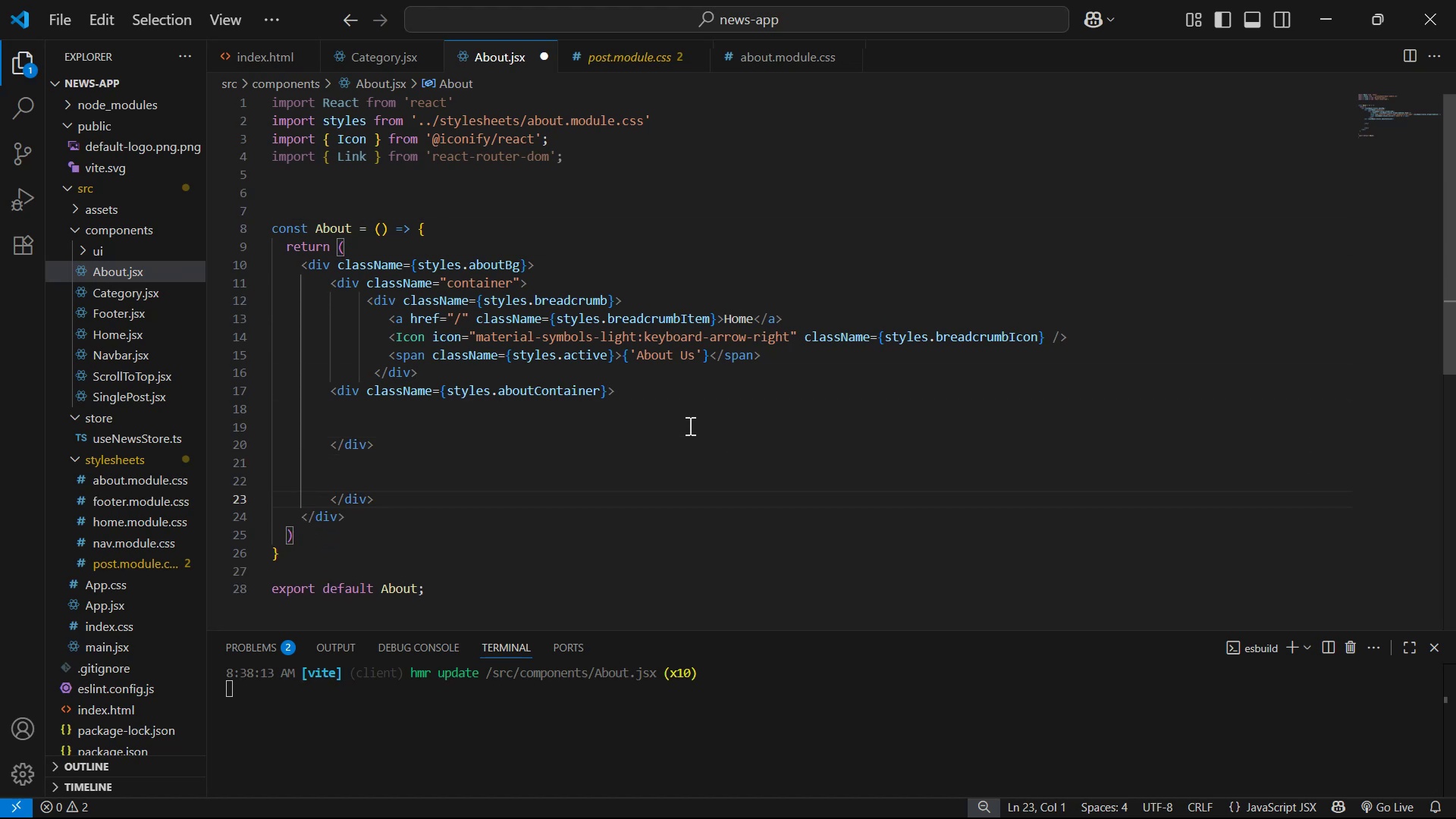 
key(Alt+AltLeft)
 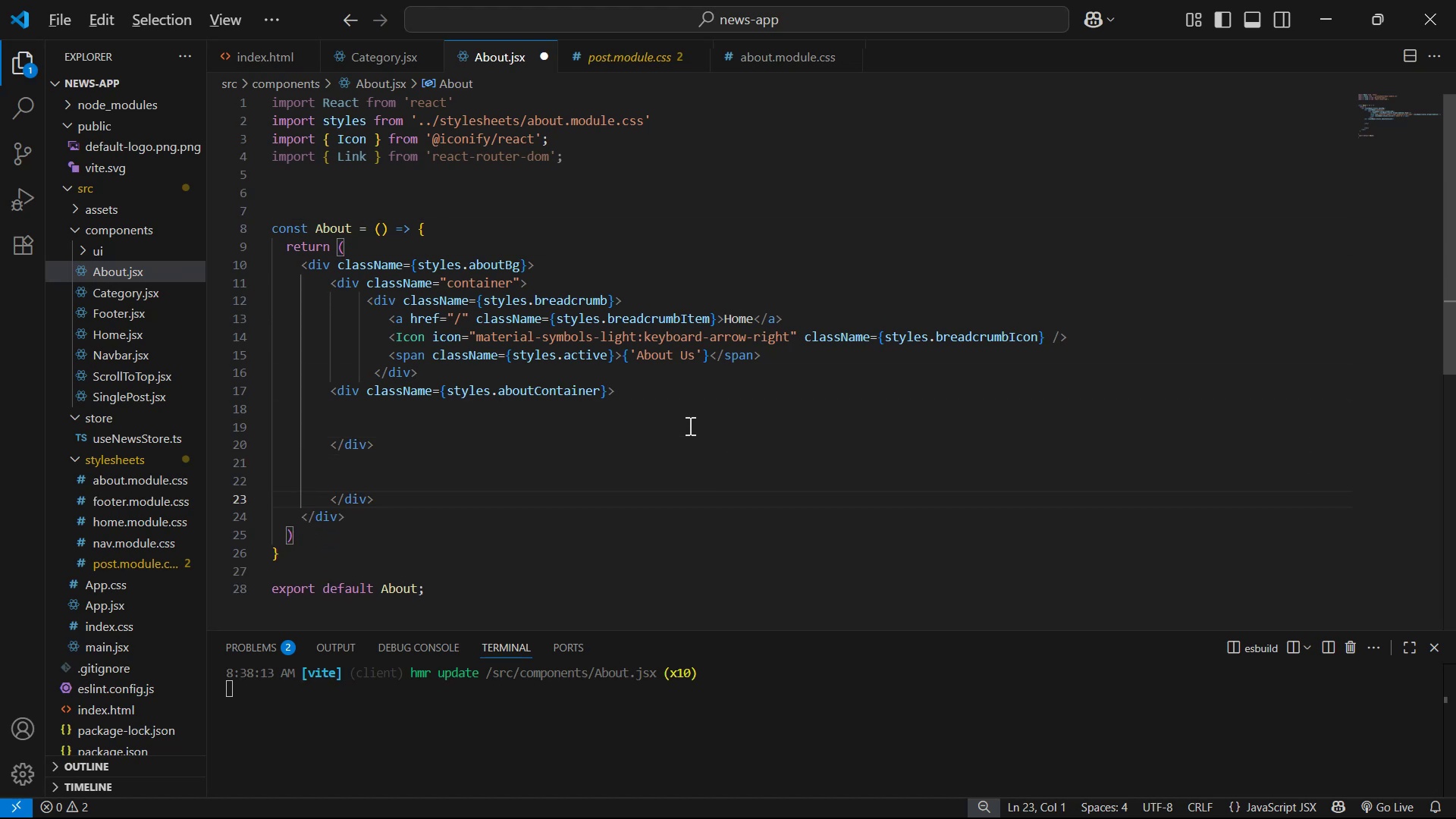 
key(Alt+Tab)
 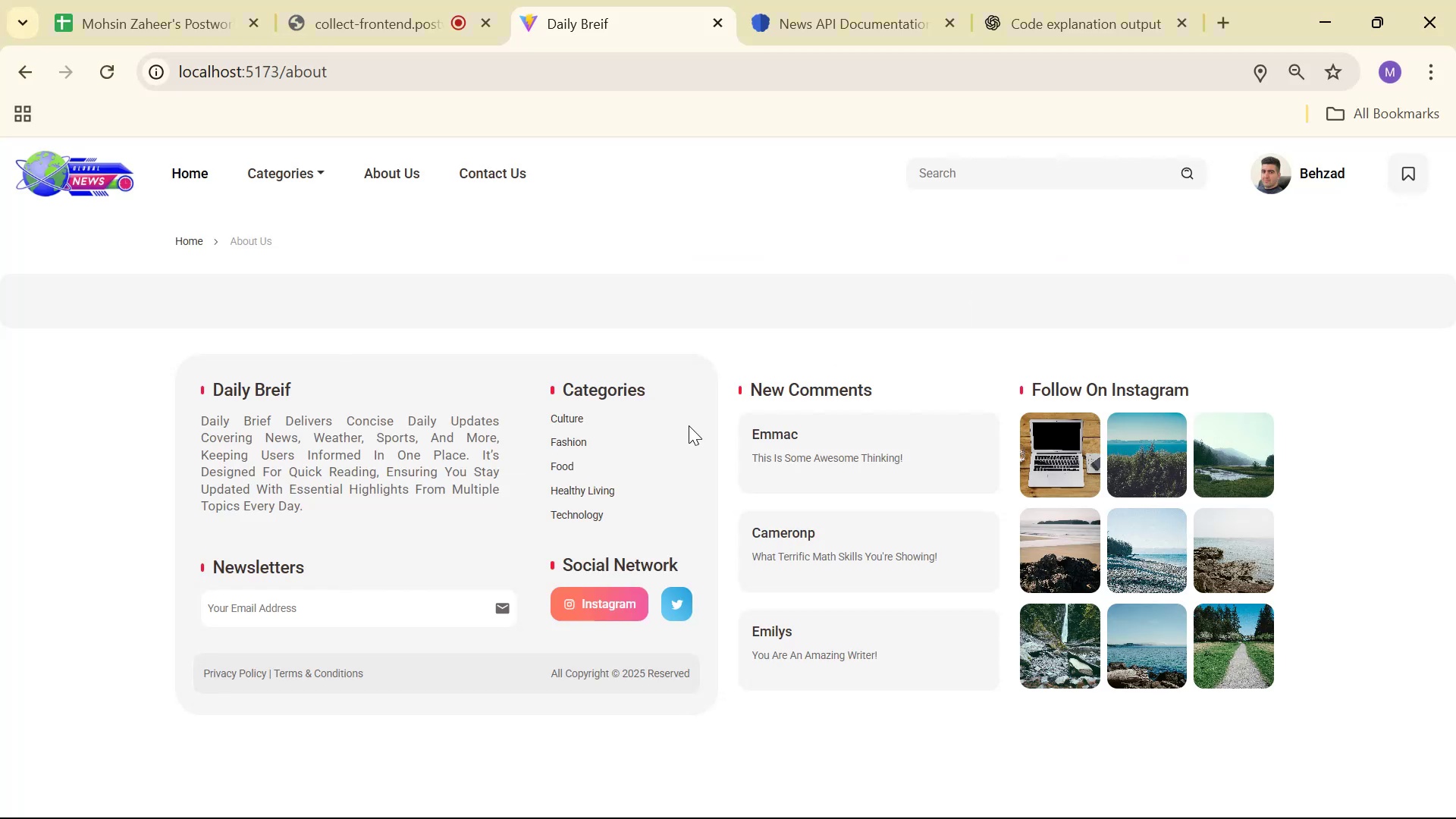 
key(Alt+AltLeft)
 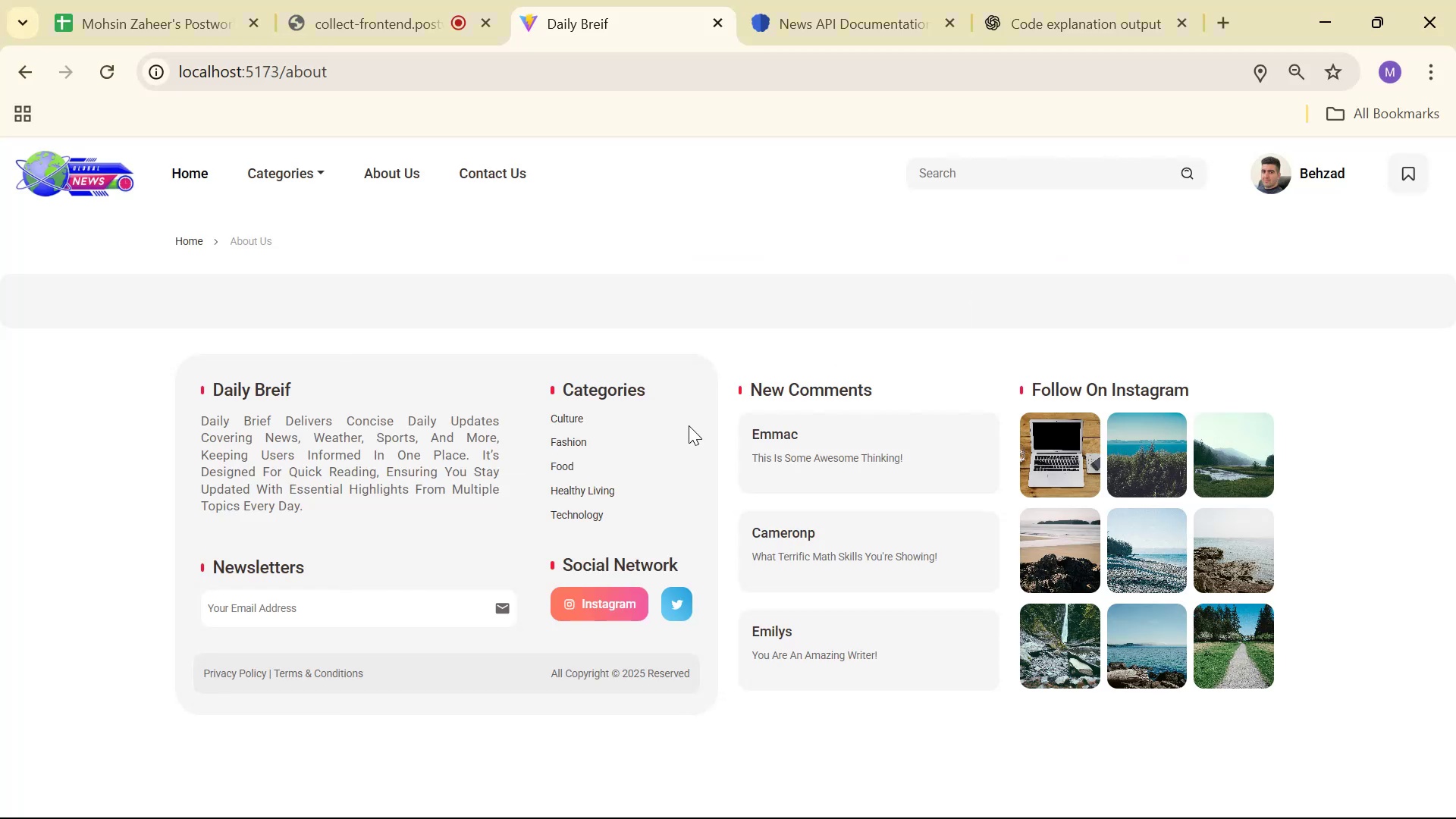 
key(Alt+Tab)
 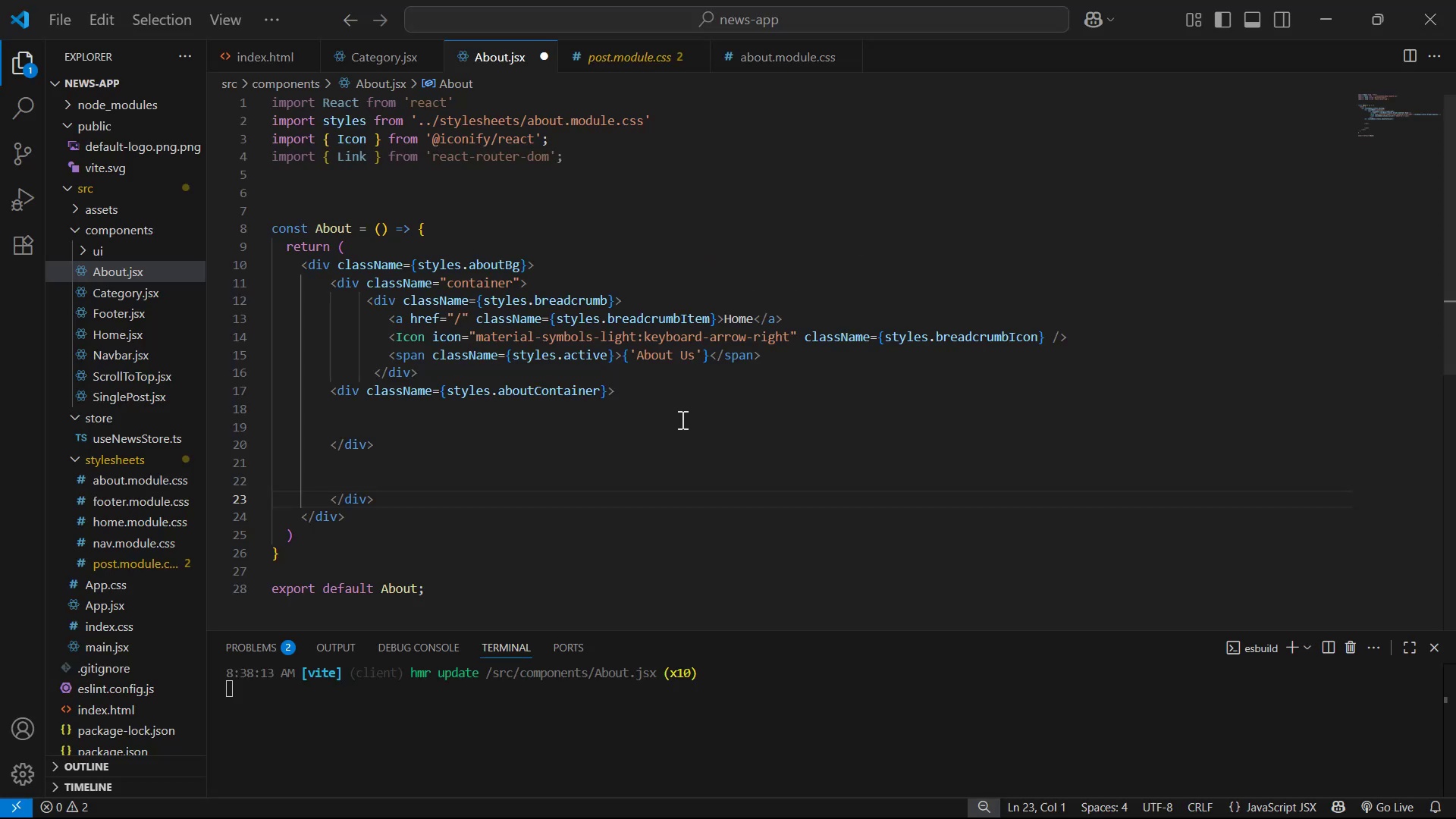 
key(Control+ControlLeft)
 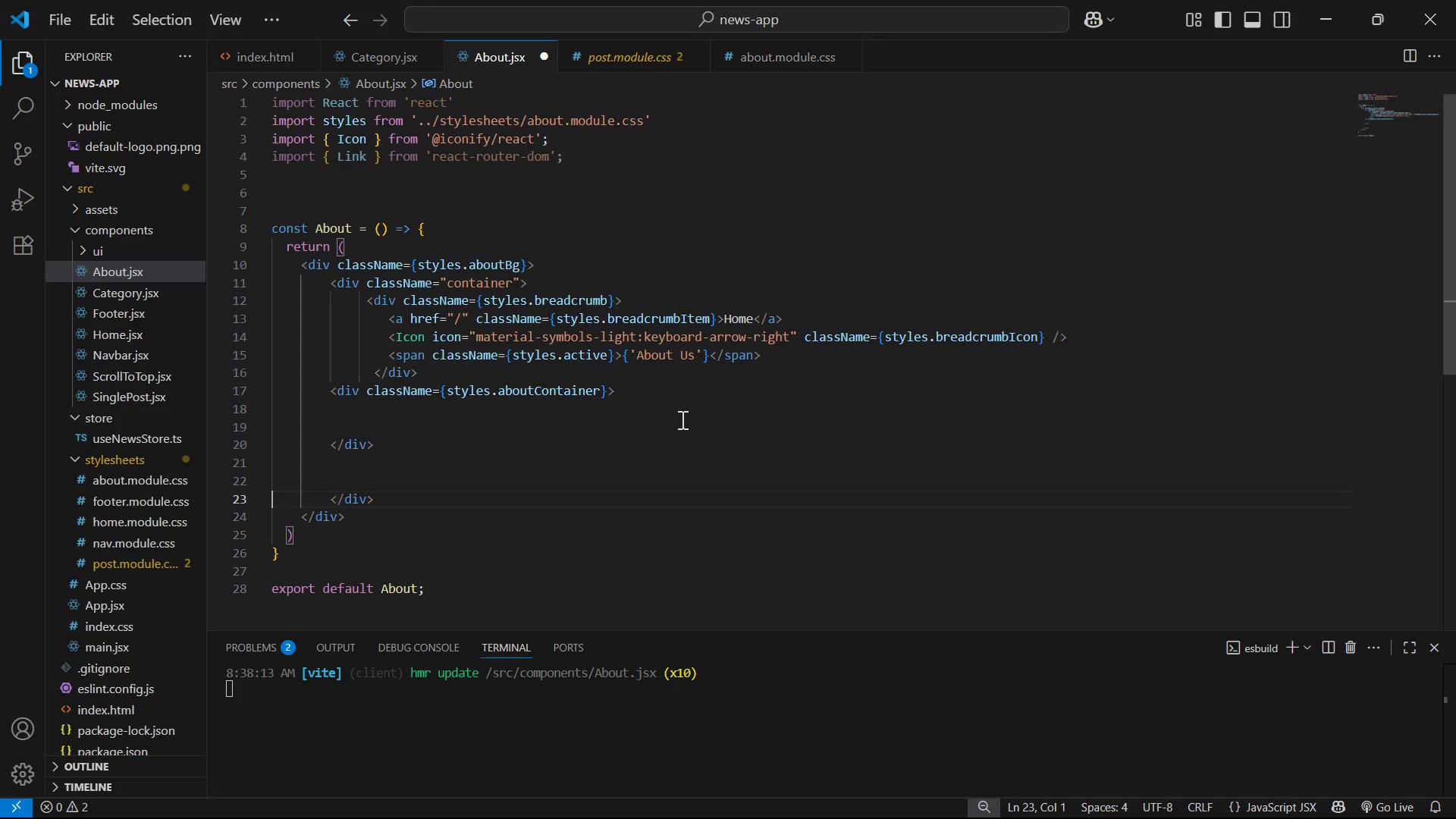 
key(Control+S)
 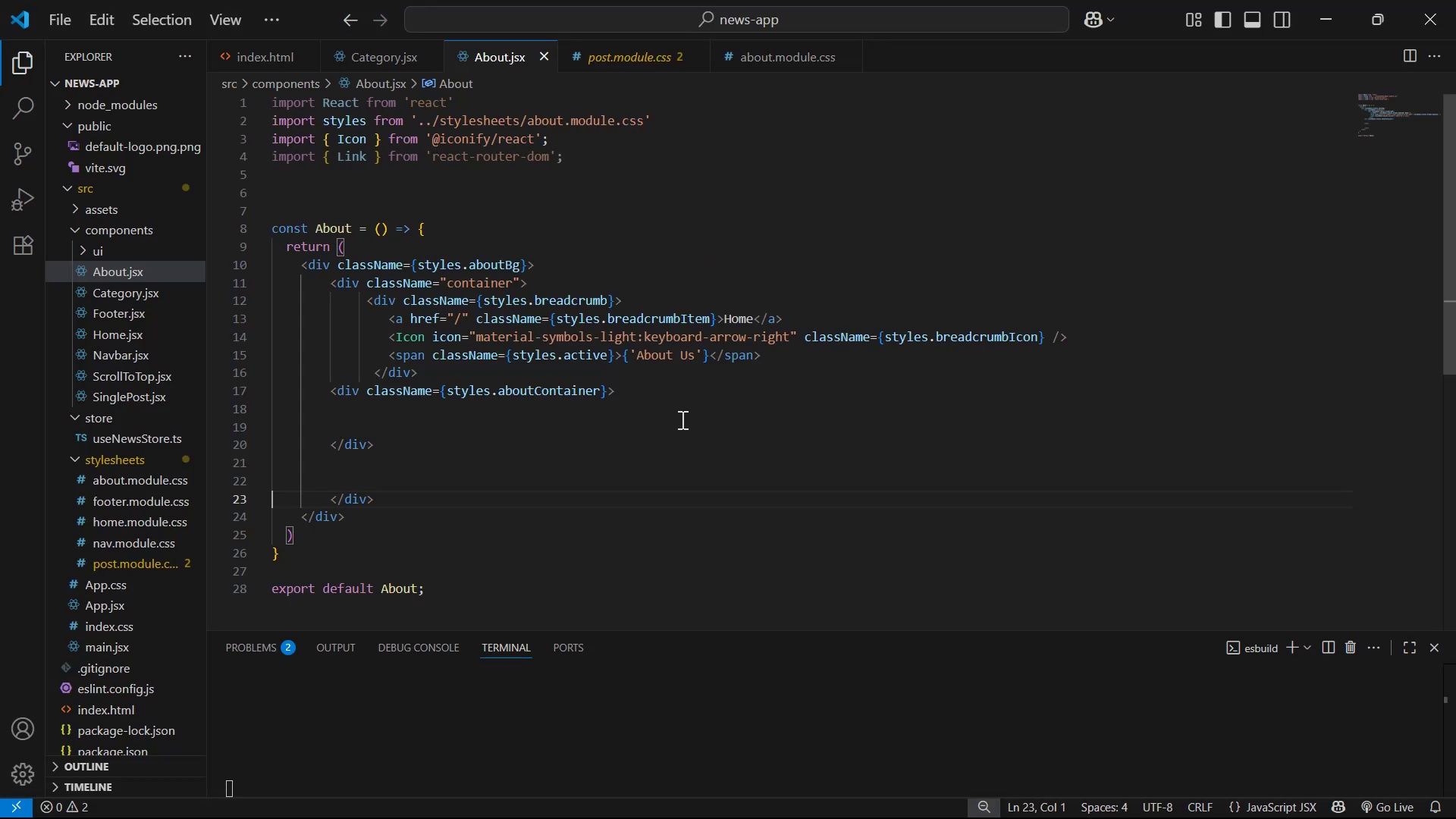 
key(Alt+AltLeft)
 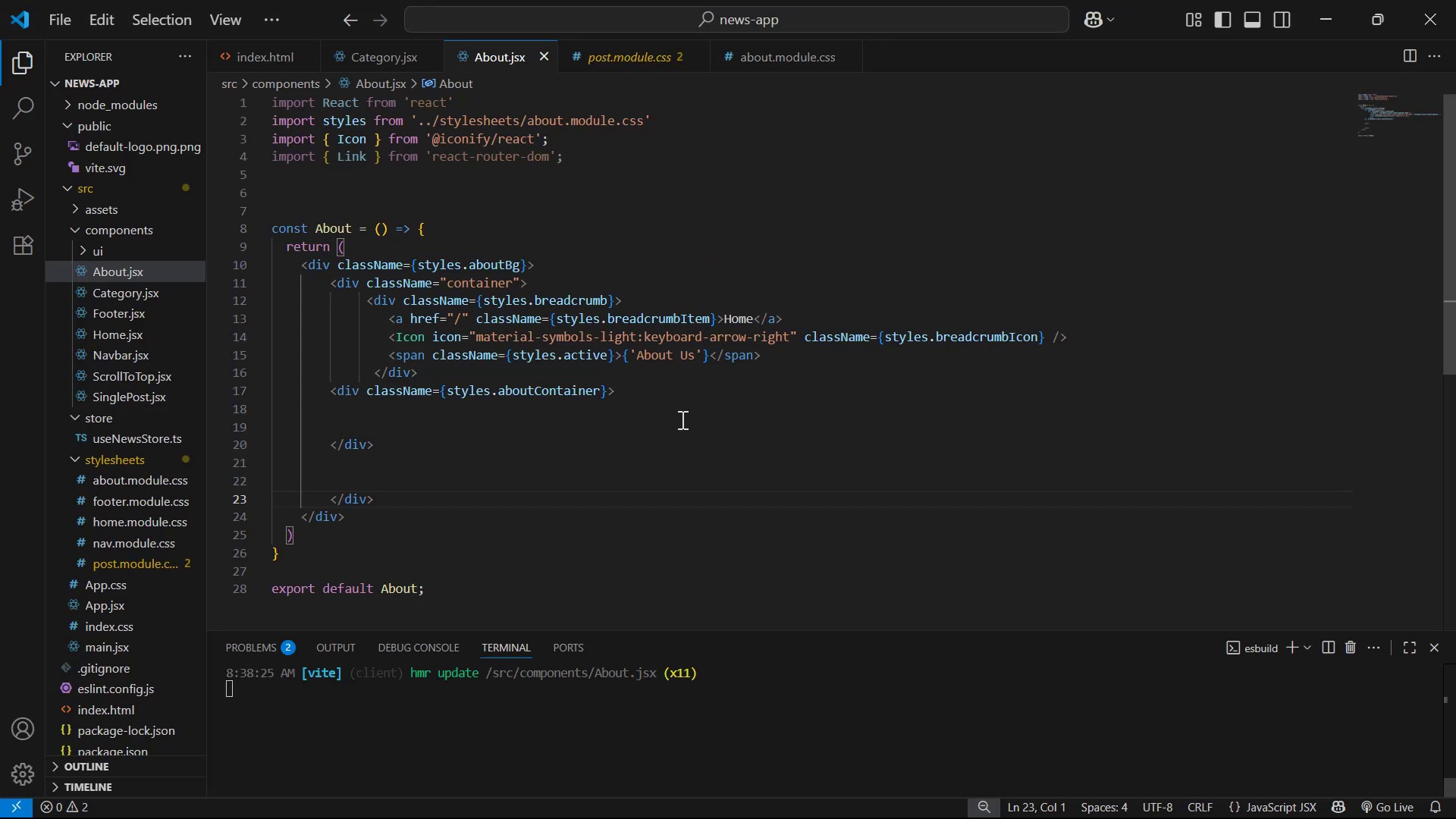 
key(Alt+Tab)
 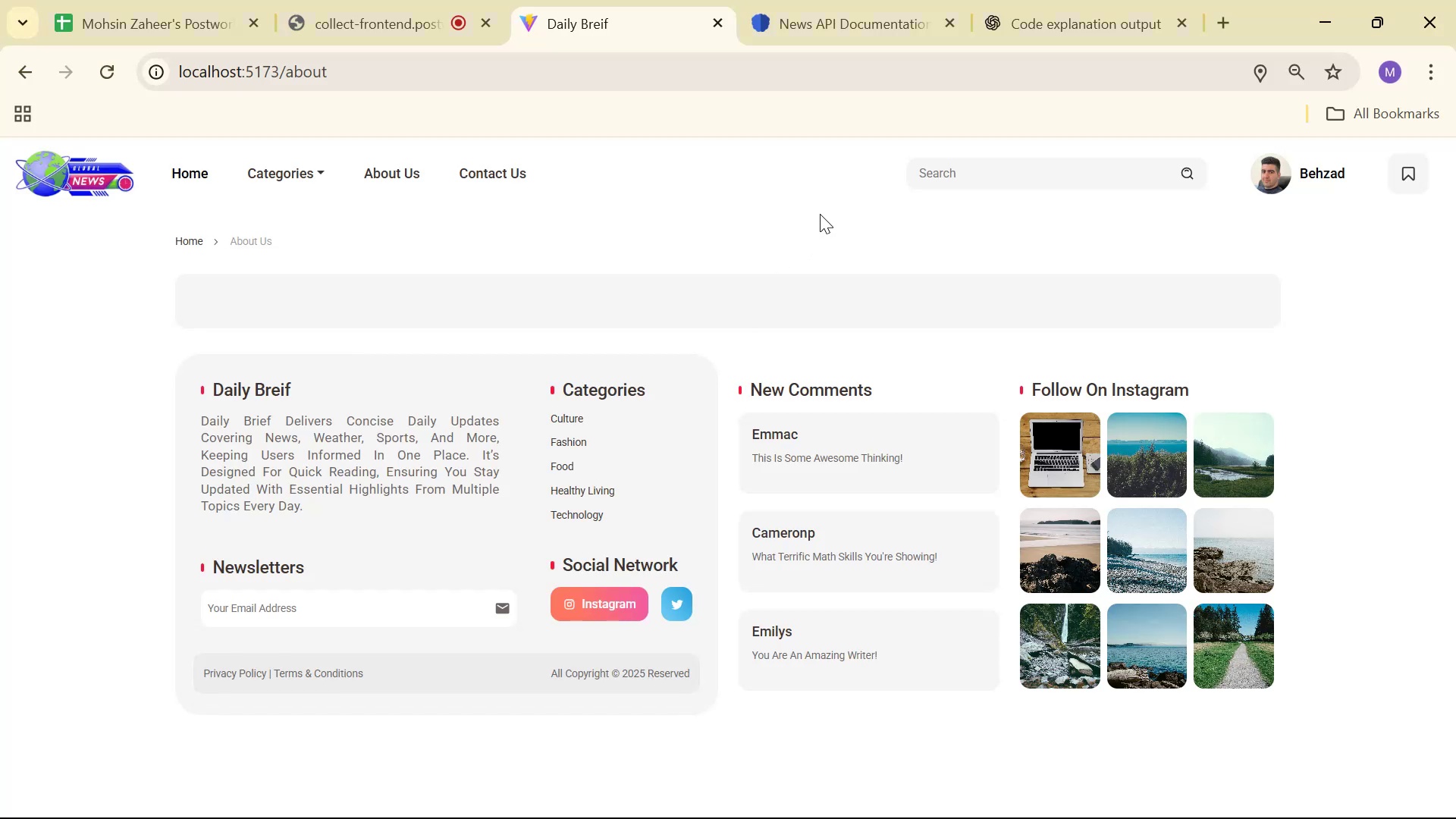 
key(Alt+AltLeft)
 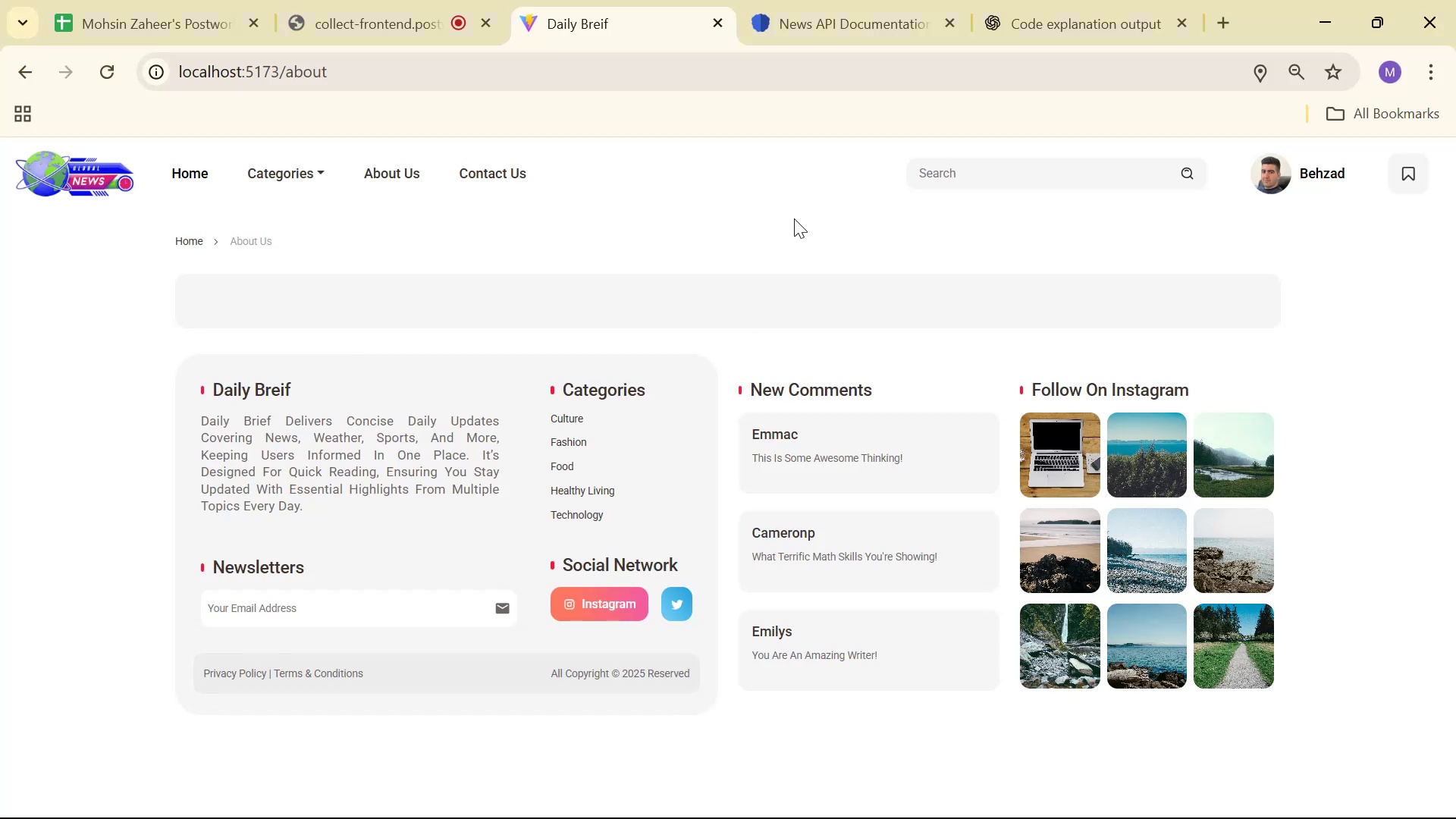 
key(Alt+Tab)
 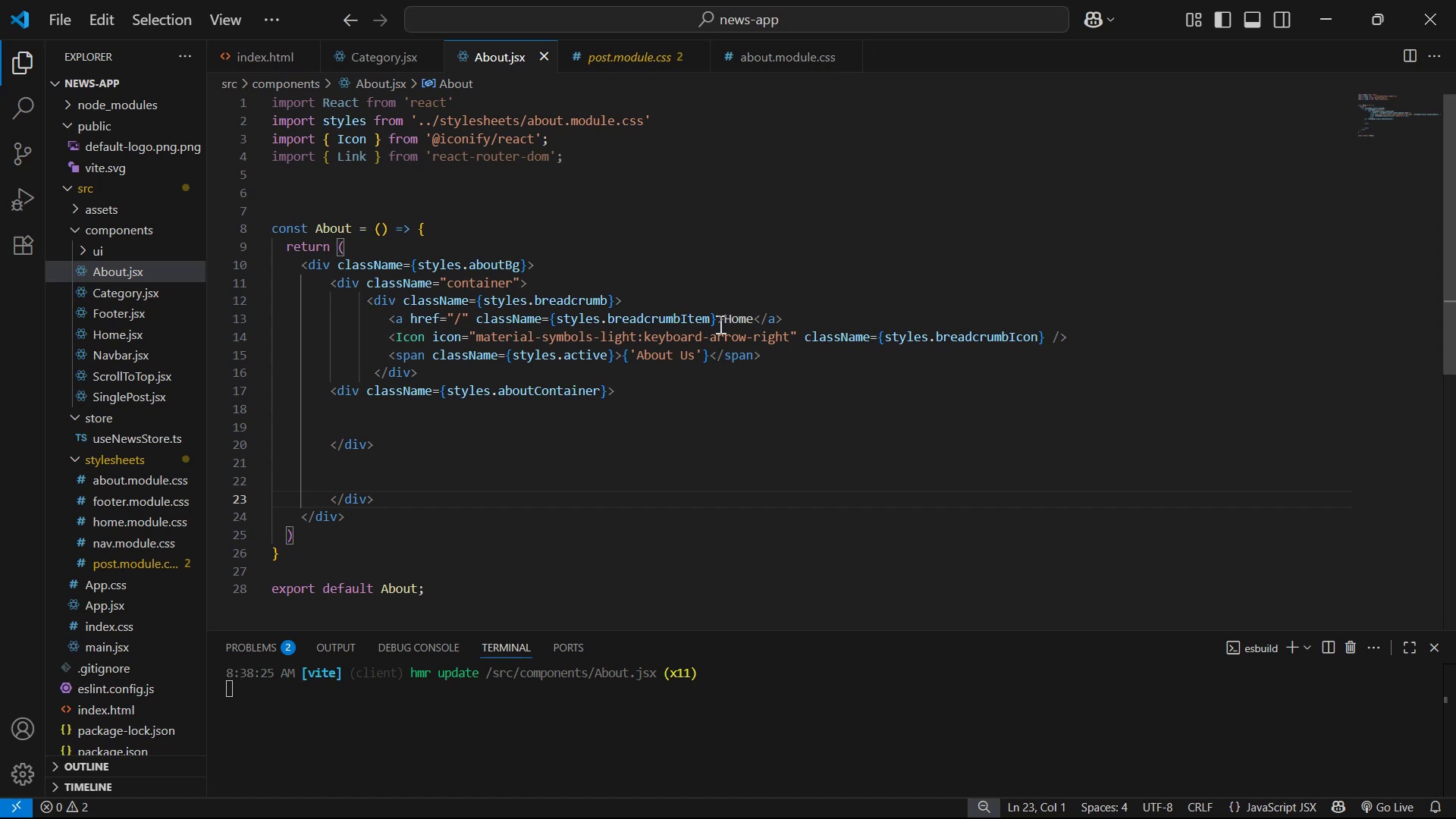 
scroll: coordinate [708, 369], scroll_direction: down, amount: 1.0
 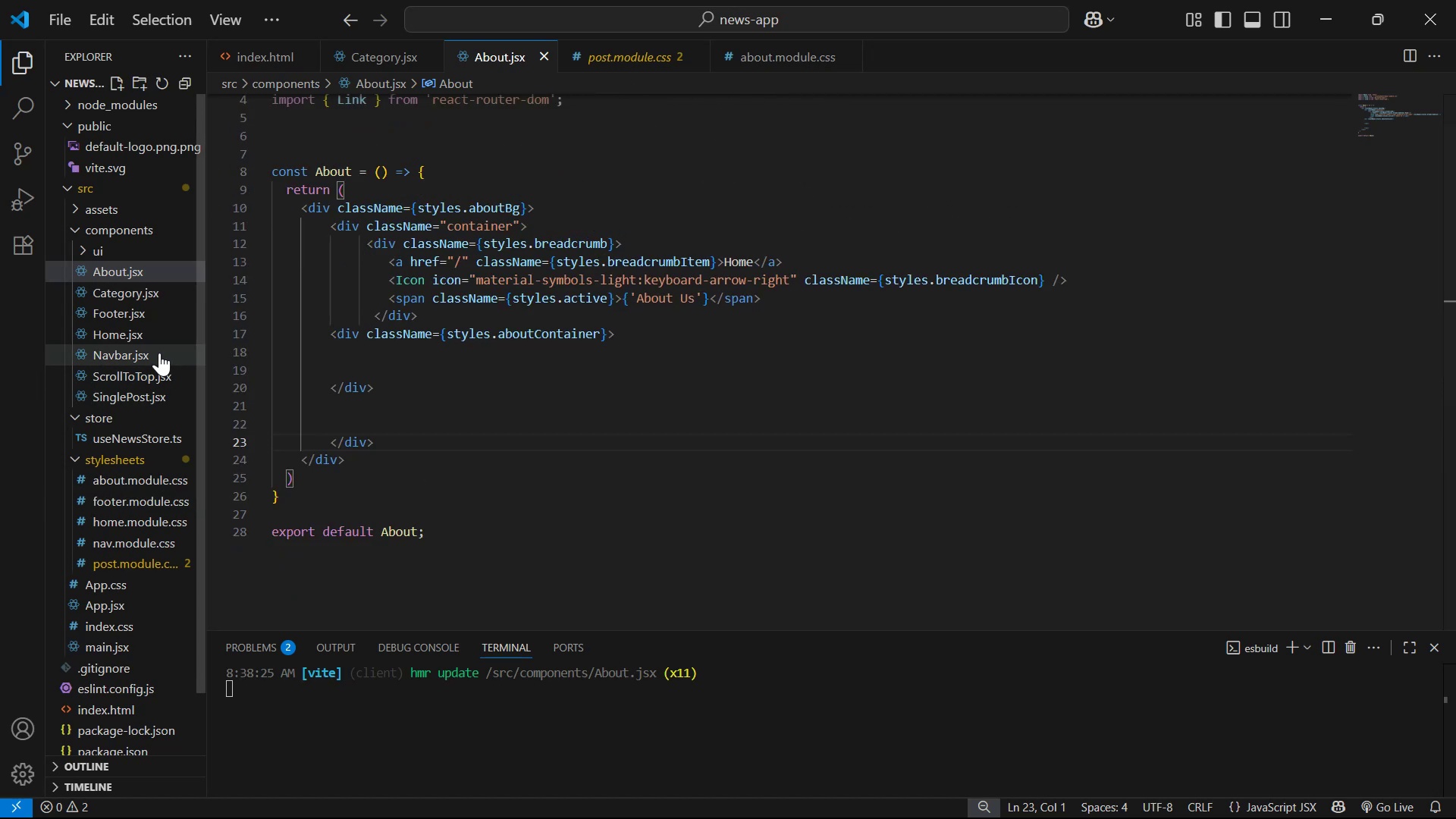 
left_click([162, 395])
 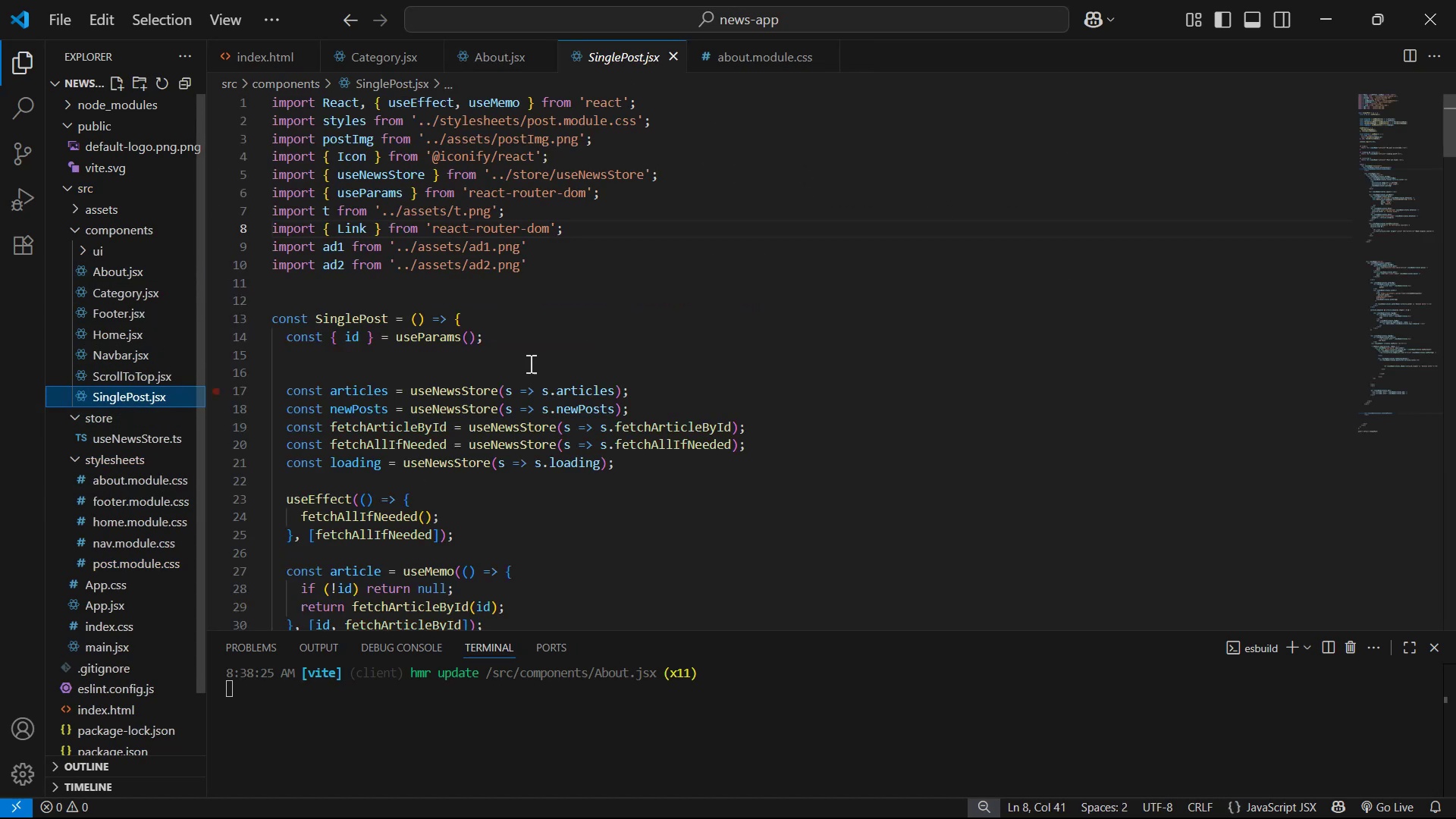 
scroll: coordinate [844, 266], scroll_direction: down, amount: 35.0
 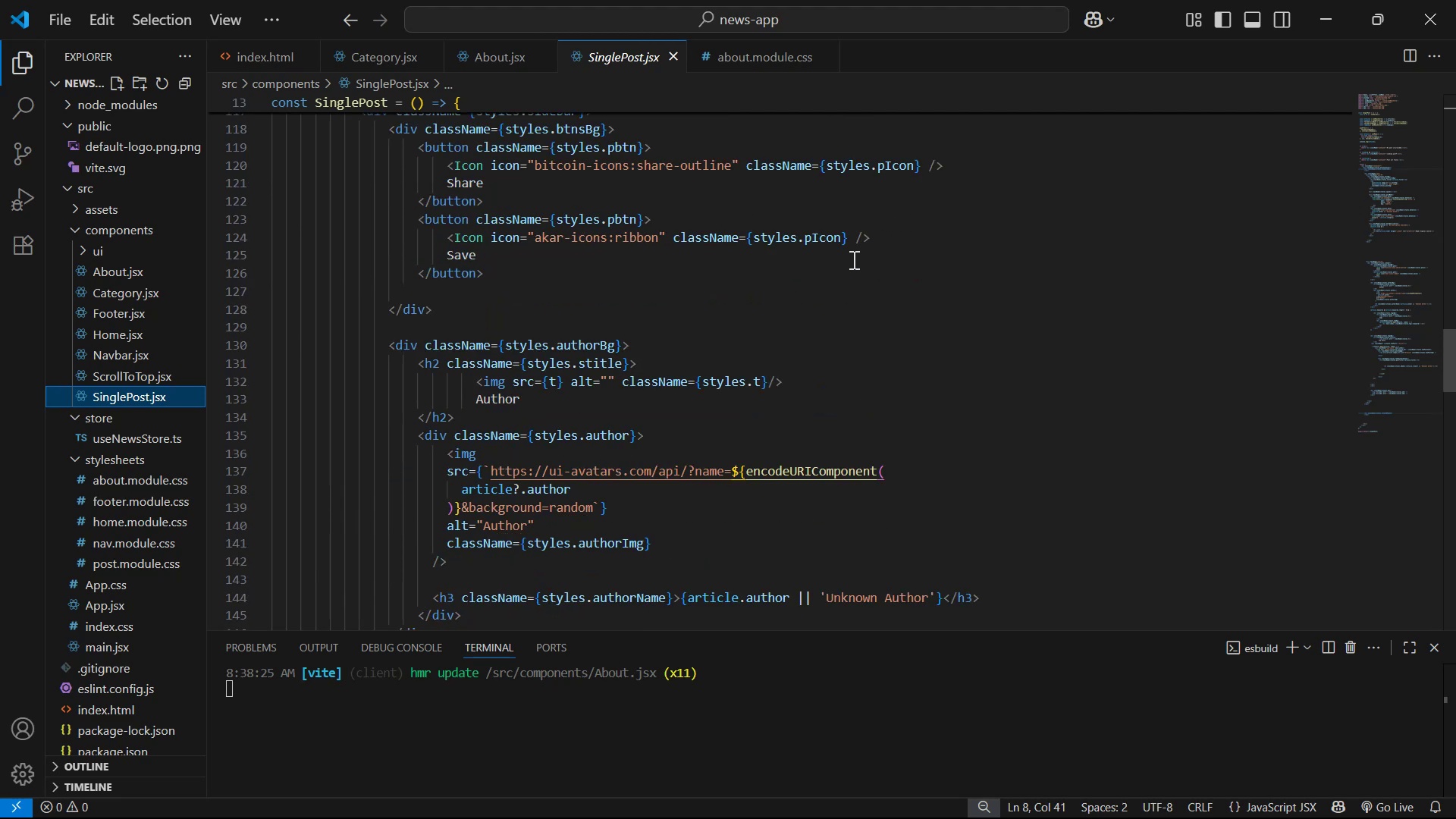 
scroll: coordinate [855, 267], scroll_direction: down, amount: 4.0
 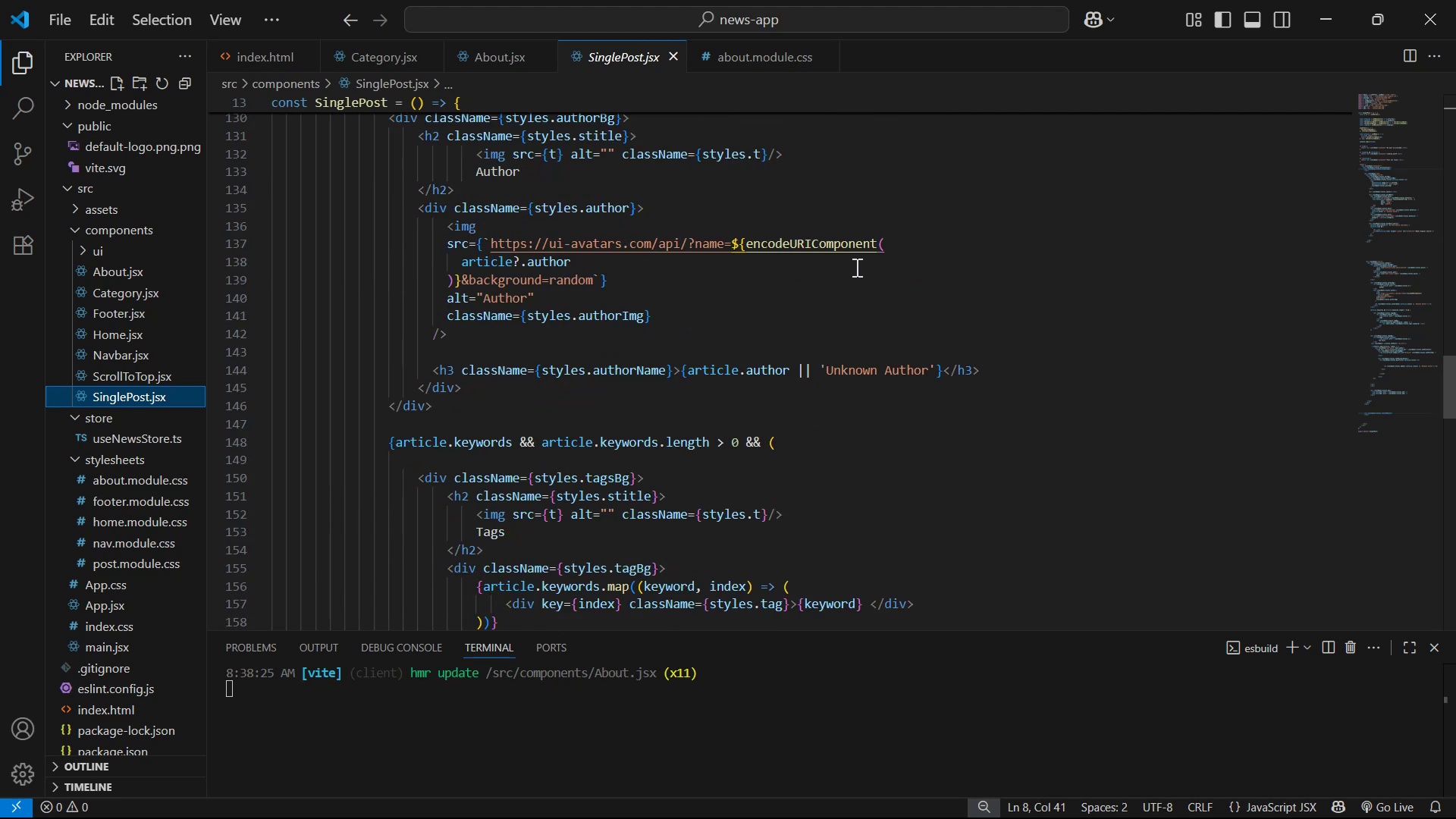 
scroll: coordinate [901, 281], scroll_direction: up, amount: 4.0
 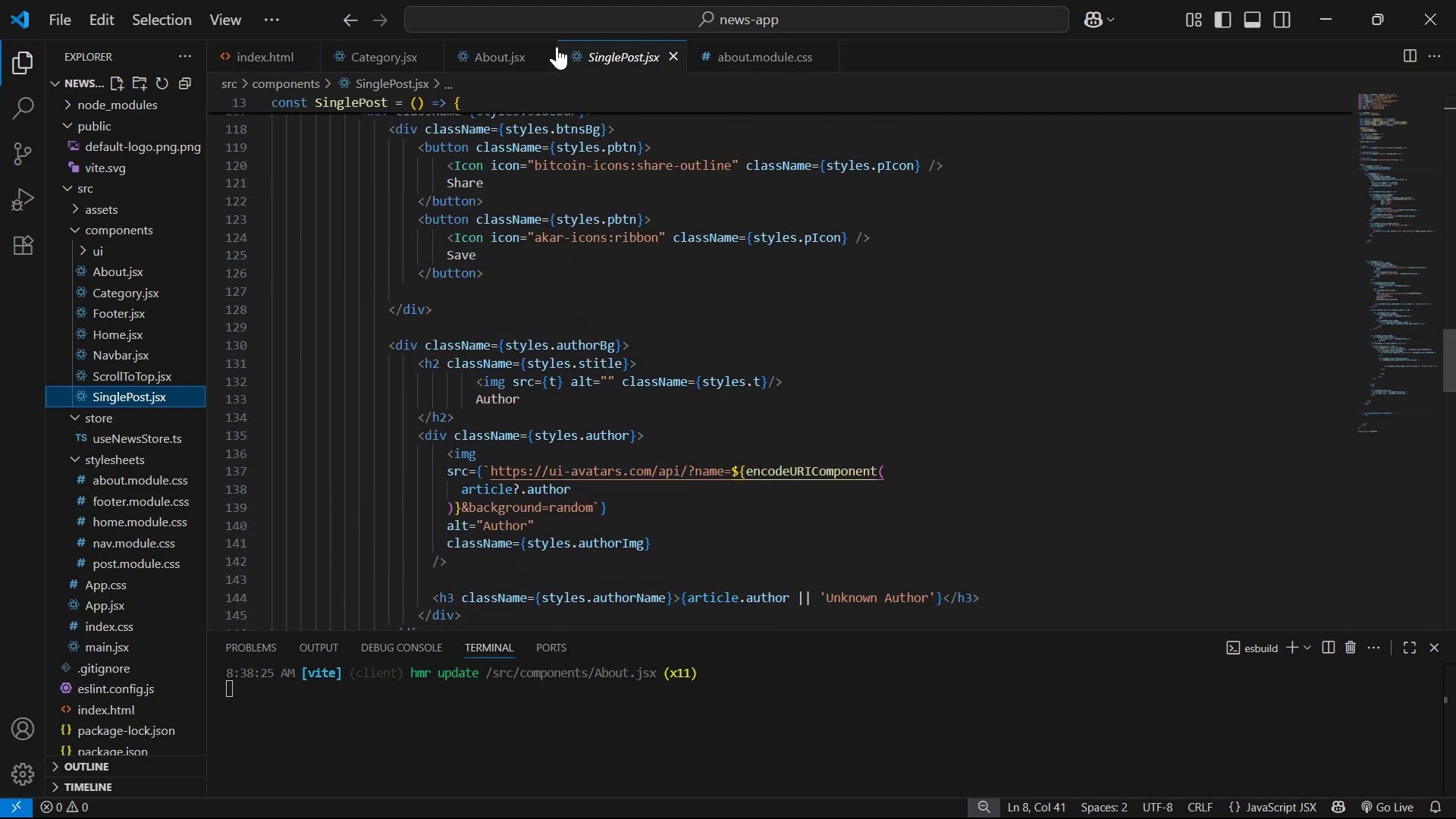 
left_click([493, 51])
 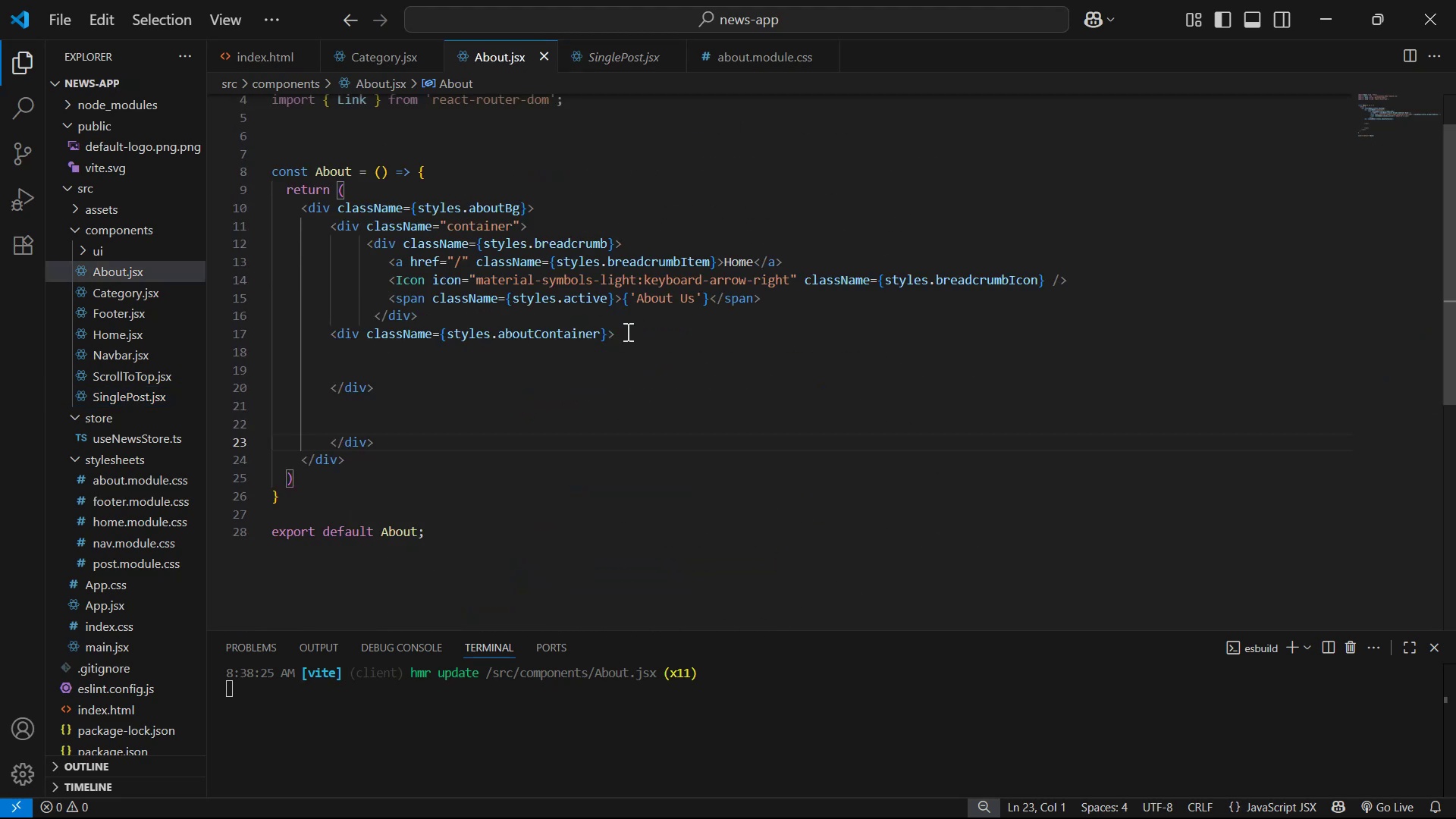 
left_click([640, 349])
 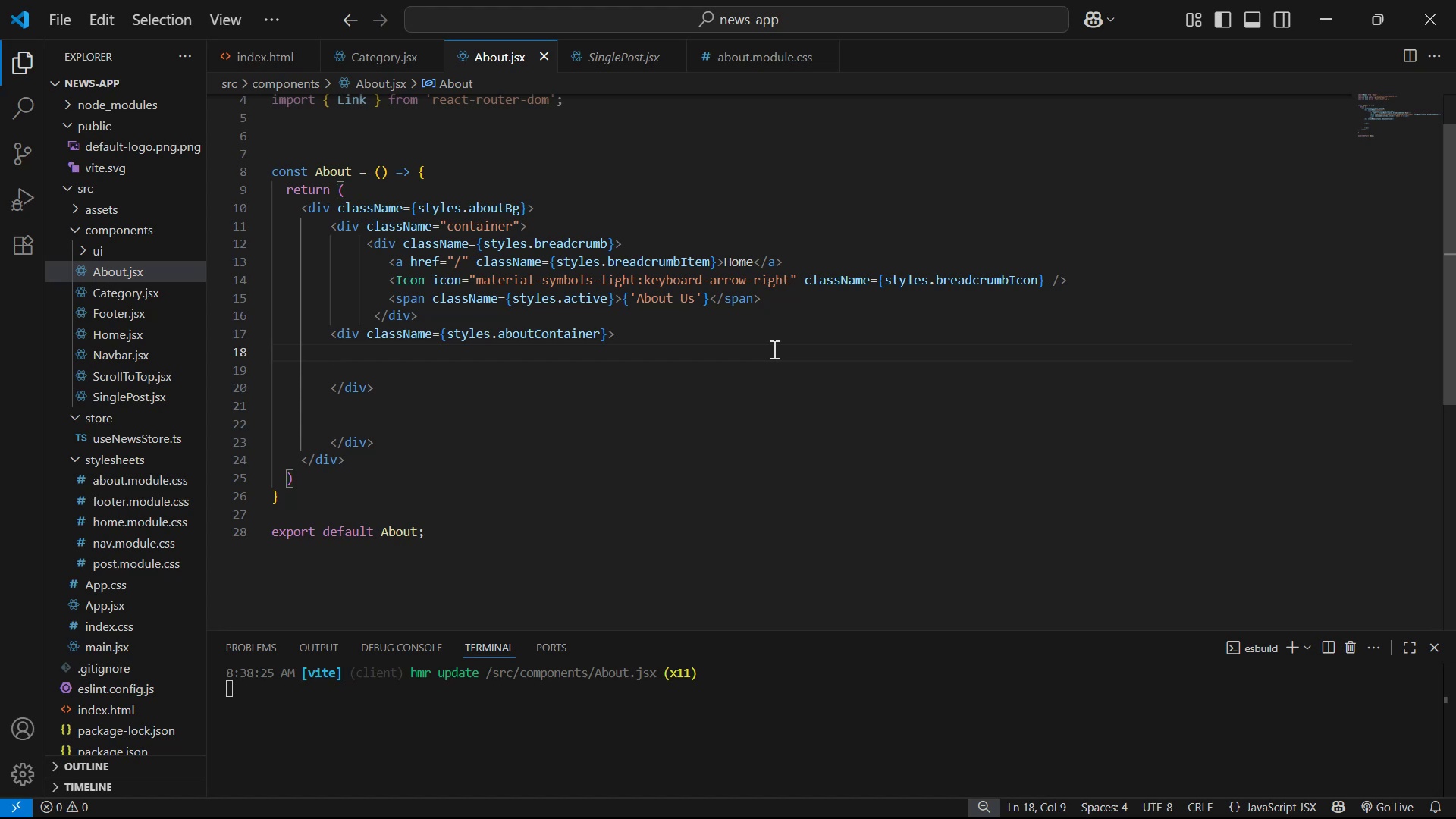 
wait(10.5)
 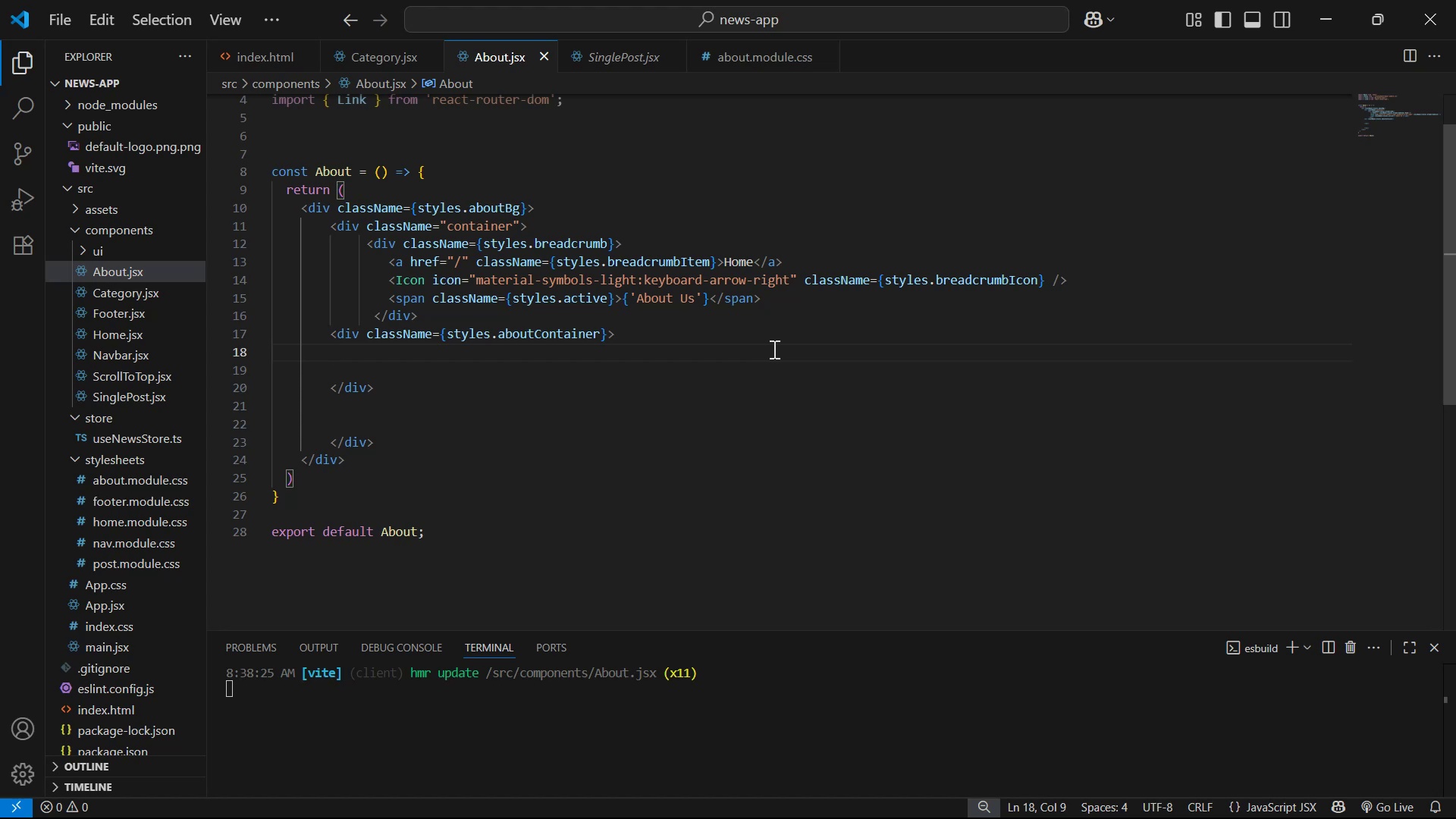 
mouse_move([187, 60])
 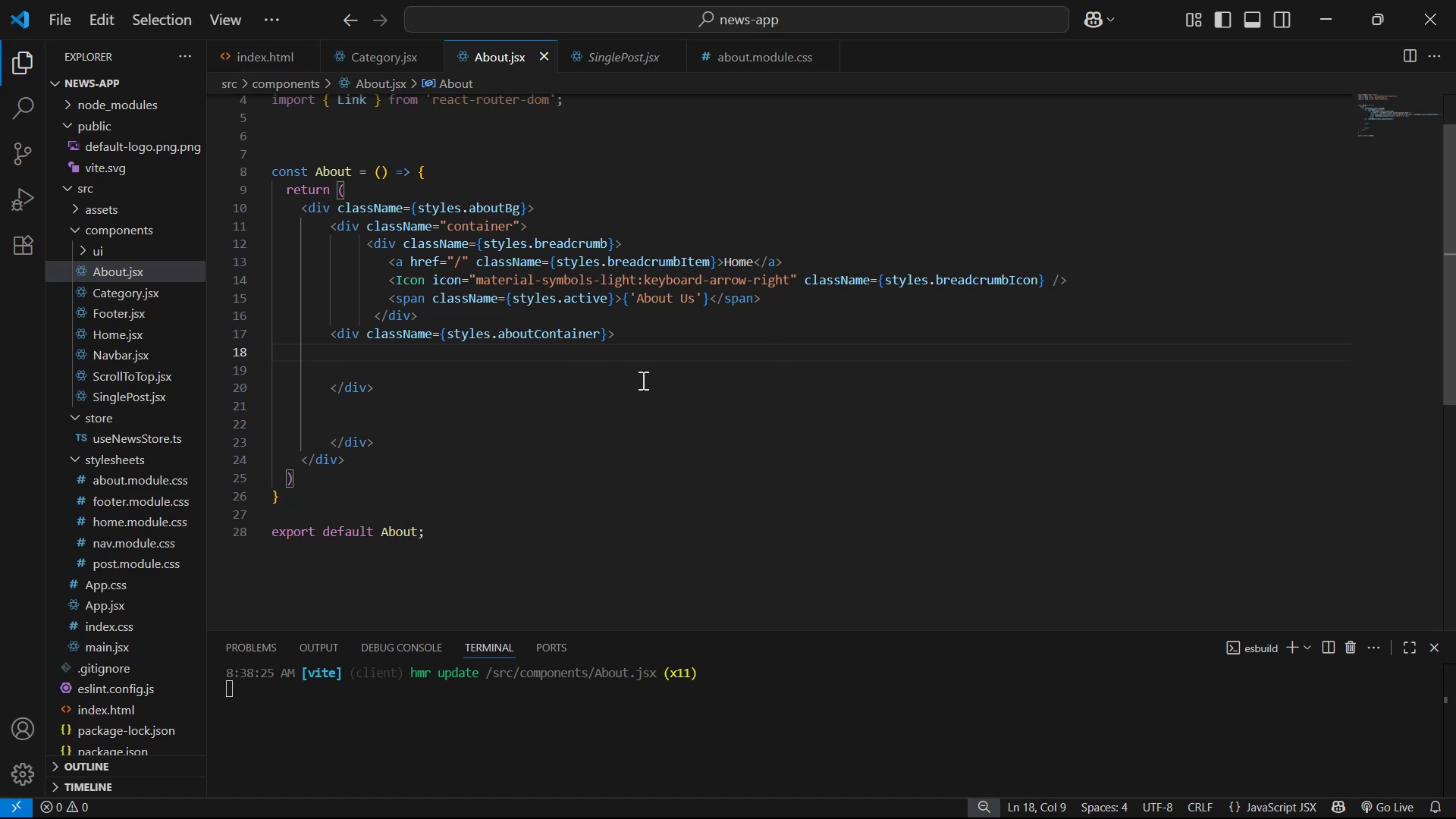 
key(Backspace)
key(Backspace)
key(Backspace)
type(h2)
 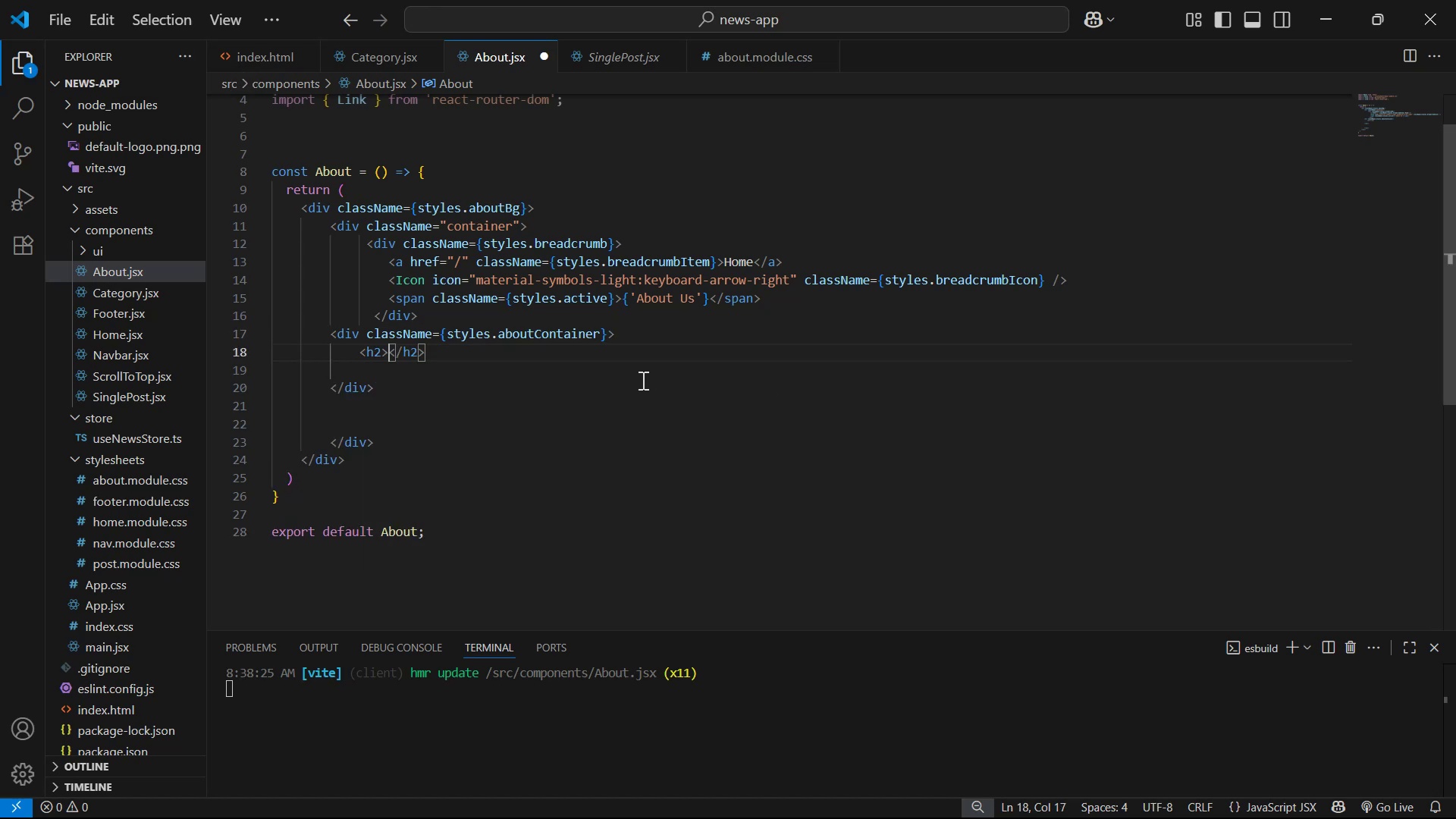 
hold_key(key=Enter, duration=0.32)
 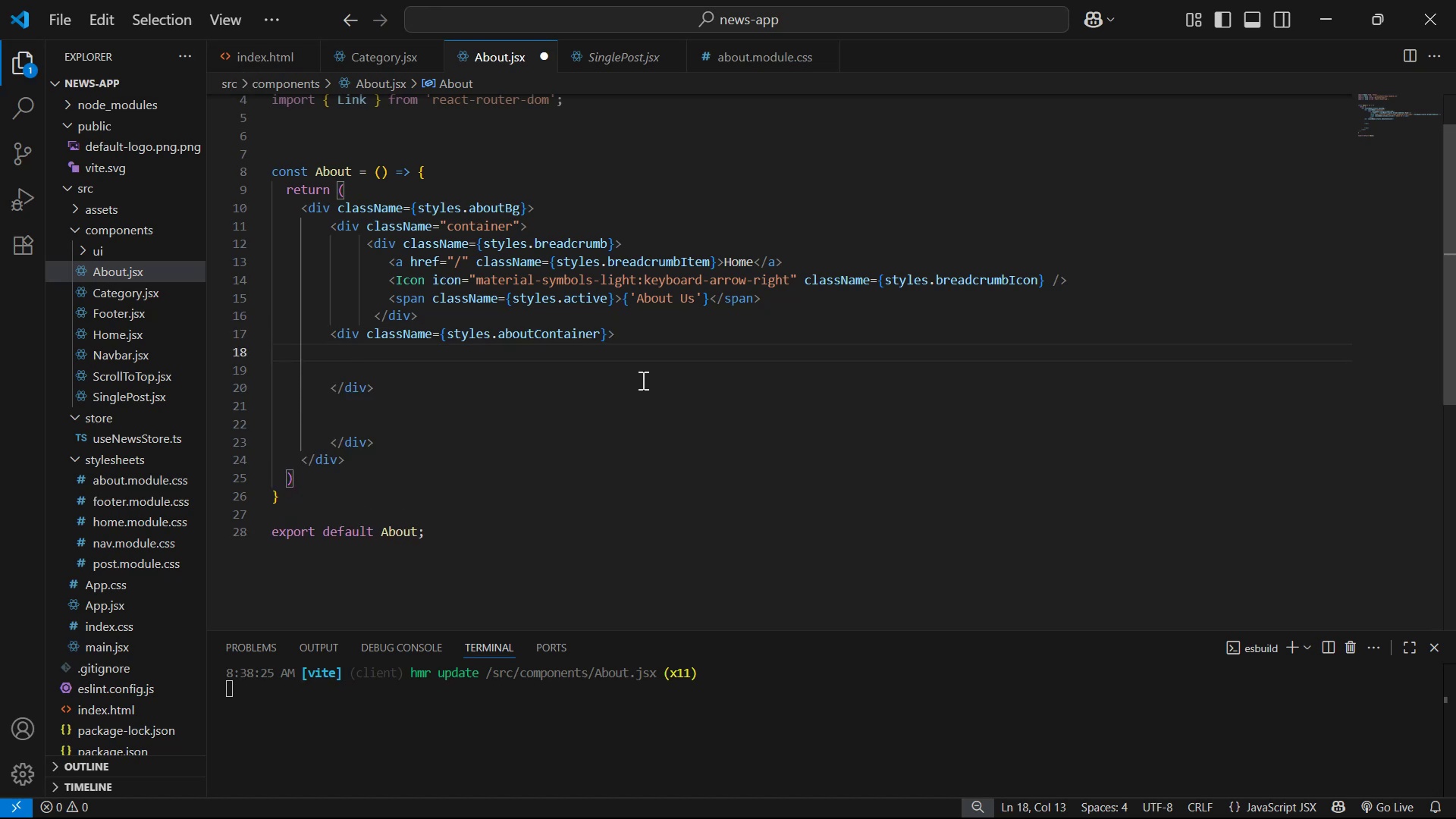 
key(Enter)
 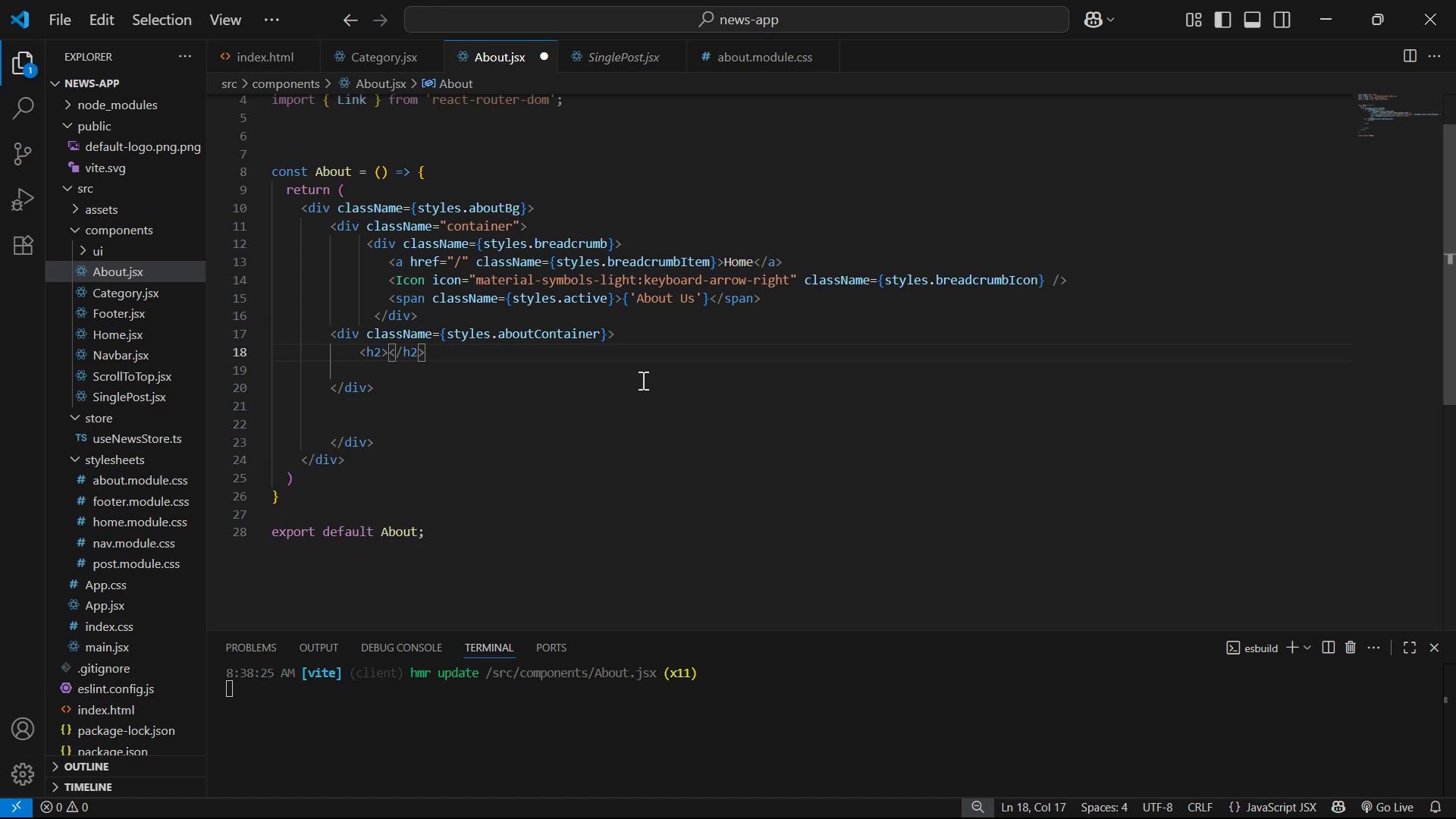 
key(ArrowLeft)
 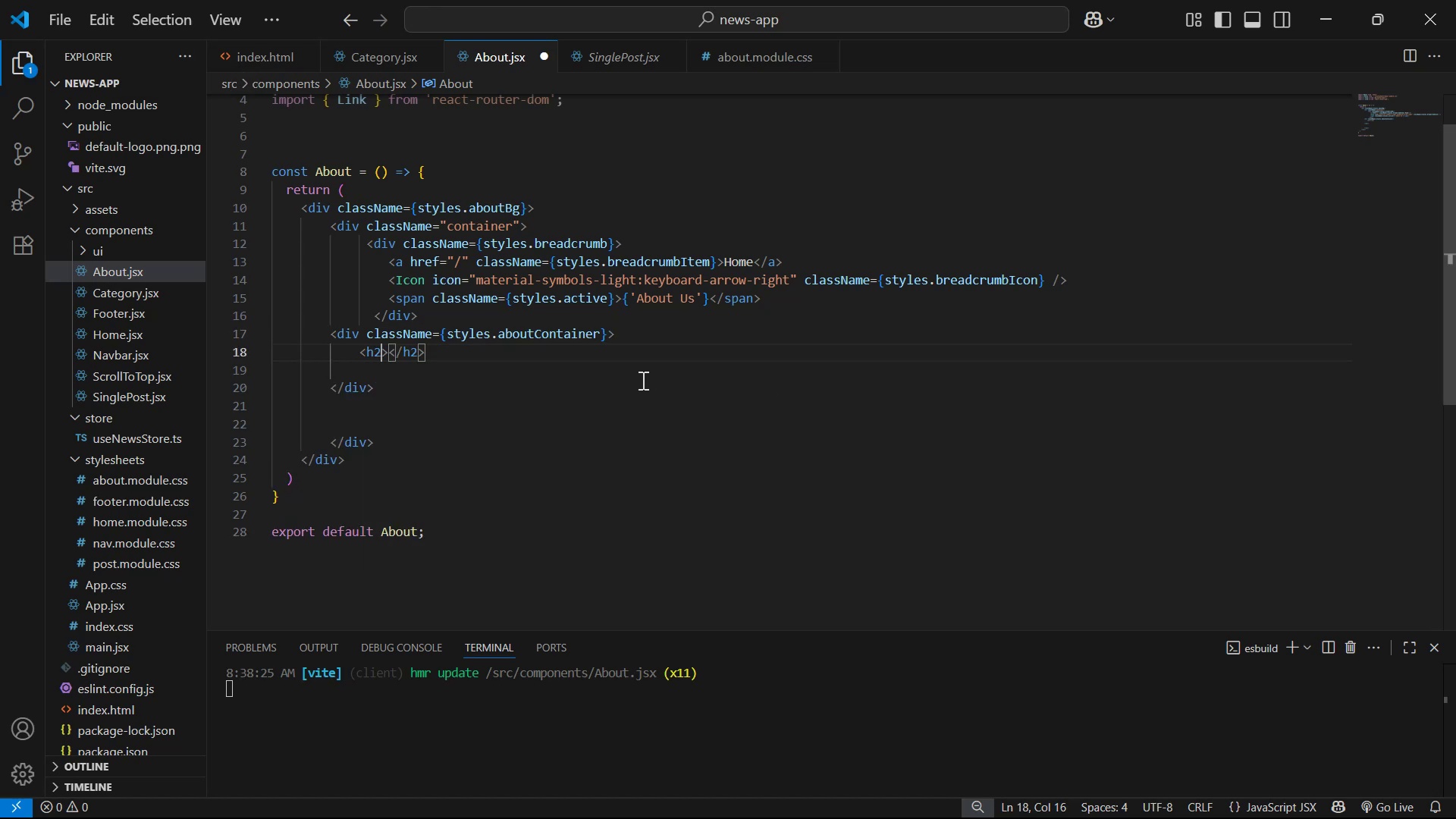 
type( cla)
 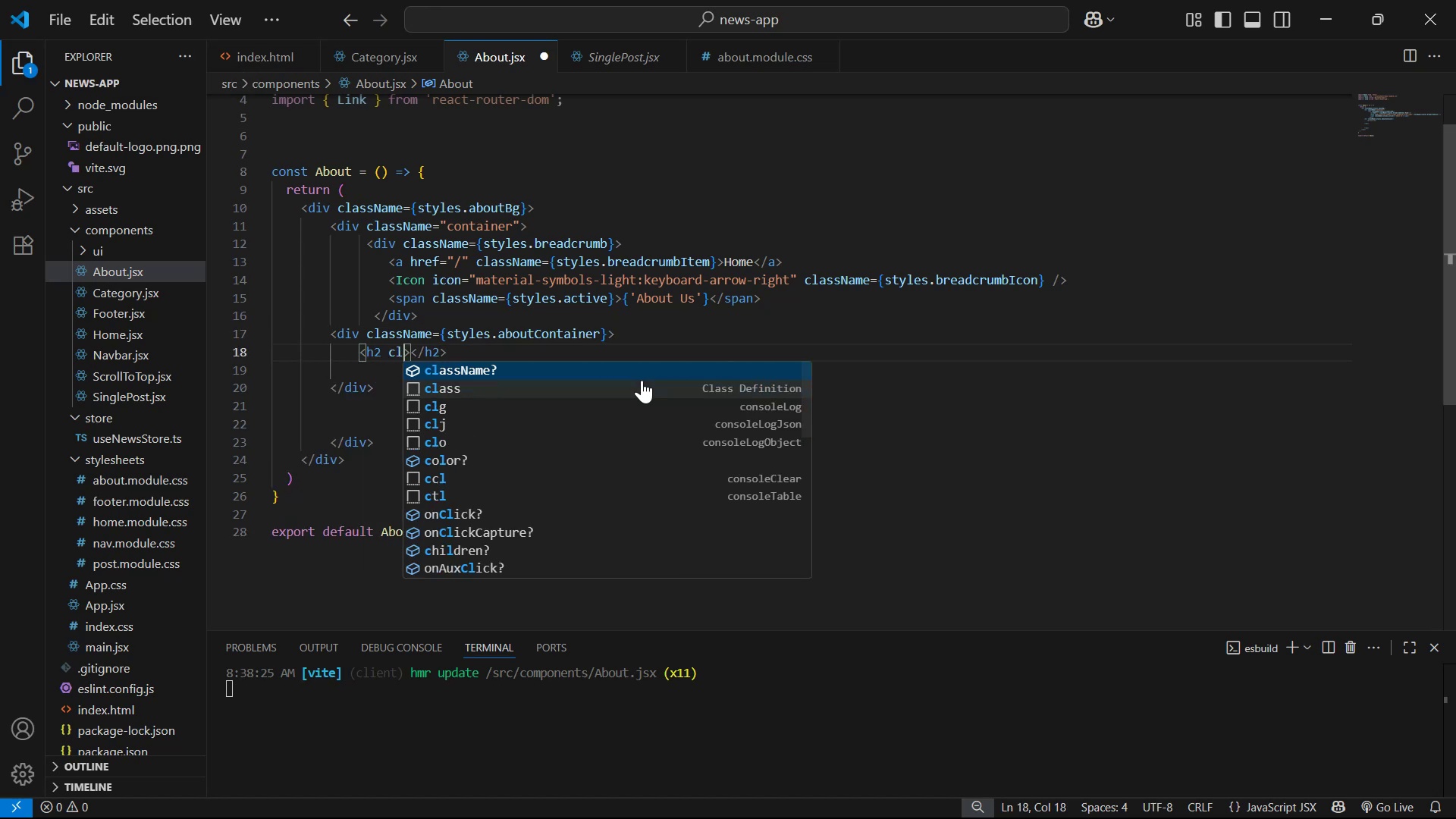 
key(Enter)
 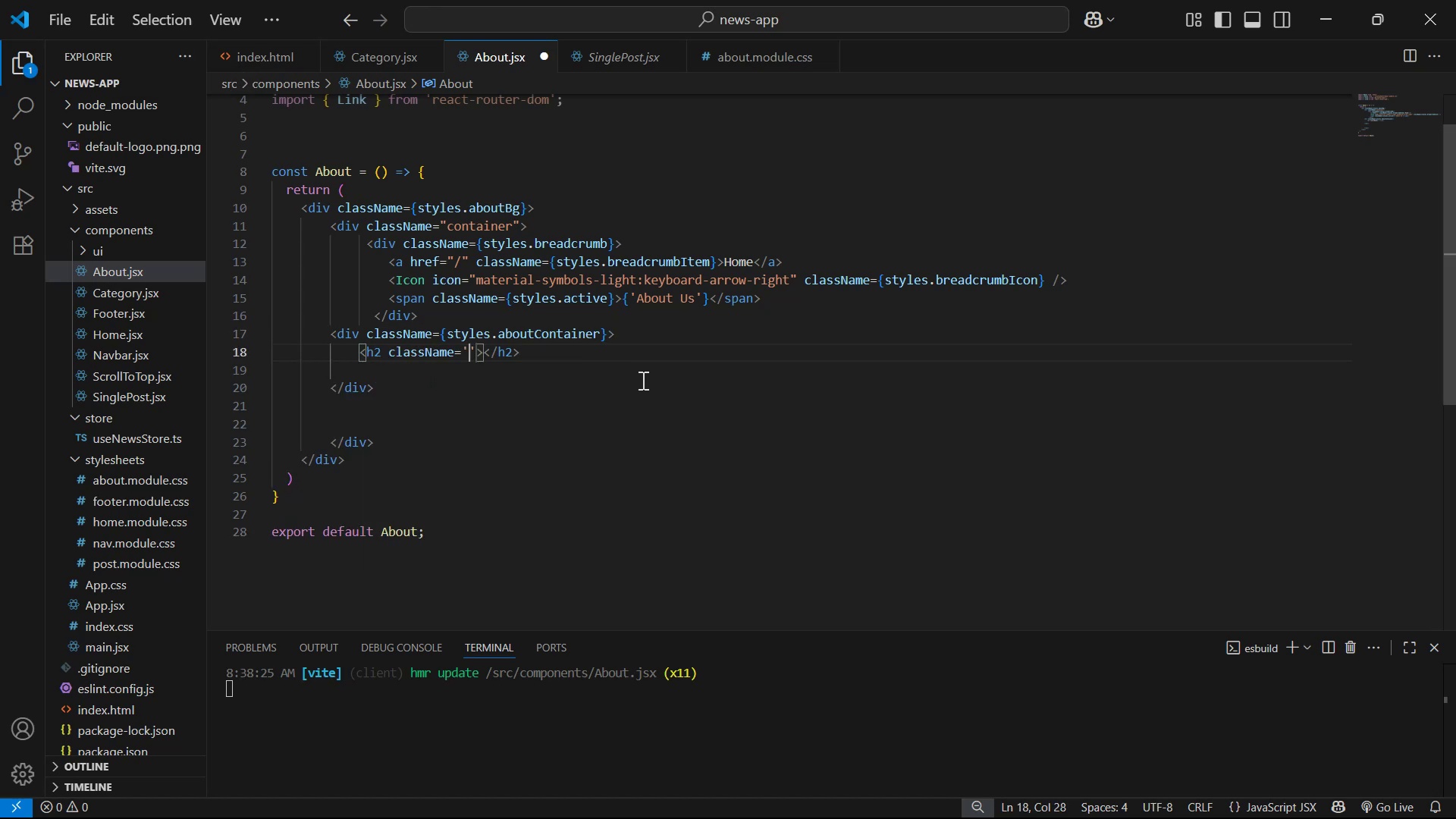 
key(ArrowRight)
 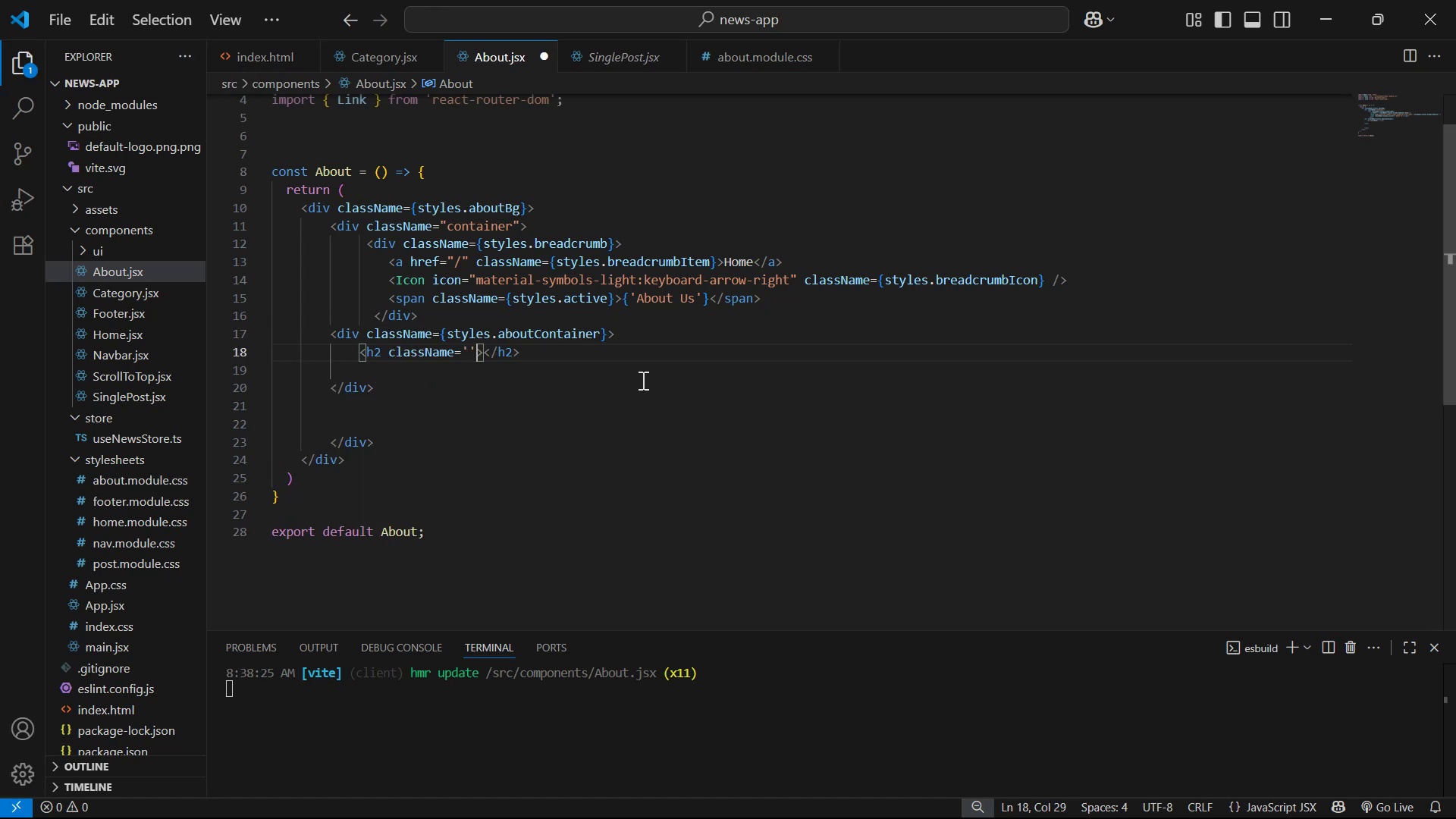 
key(Backspace)
key(Backspace)
type({sty)
 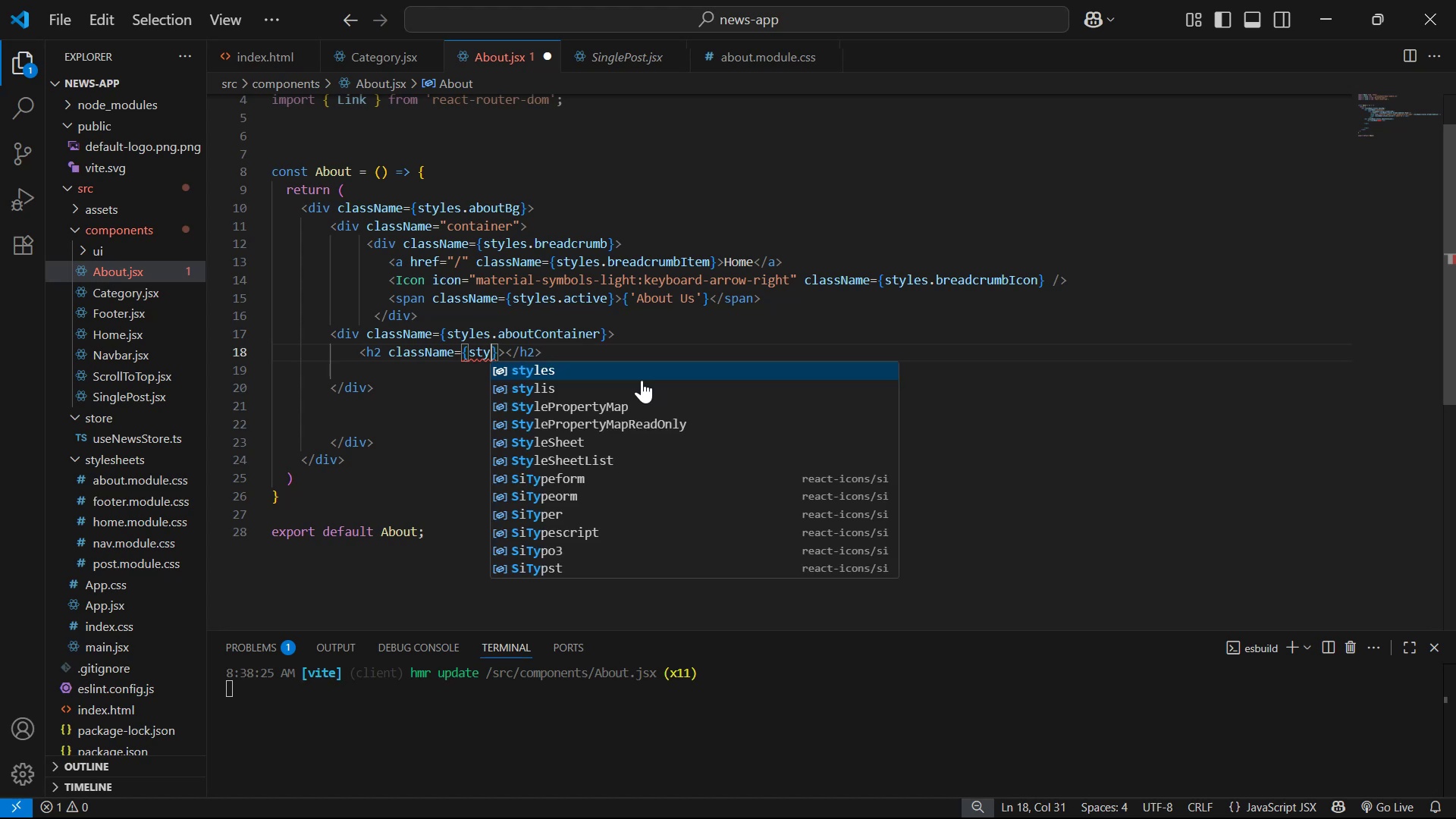 
key(Enter)
 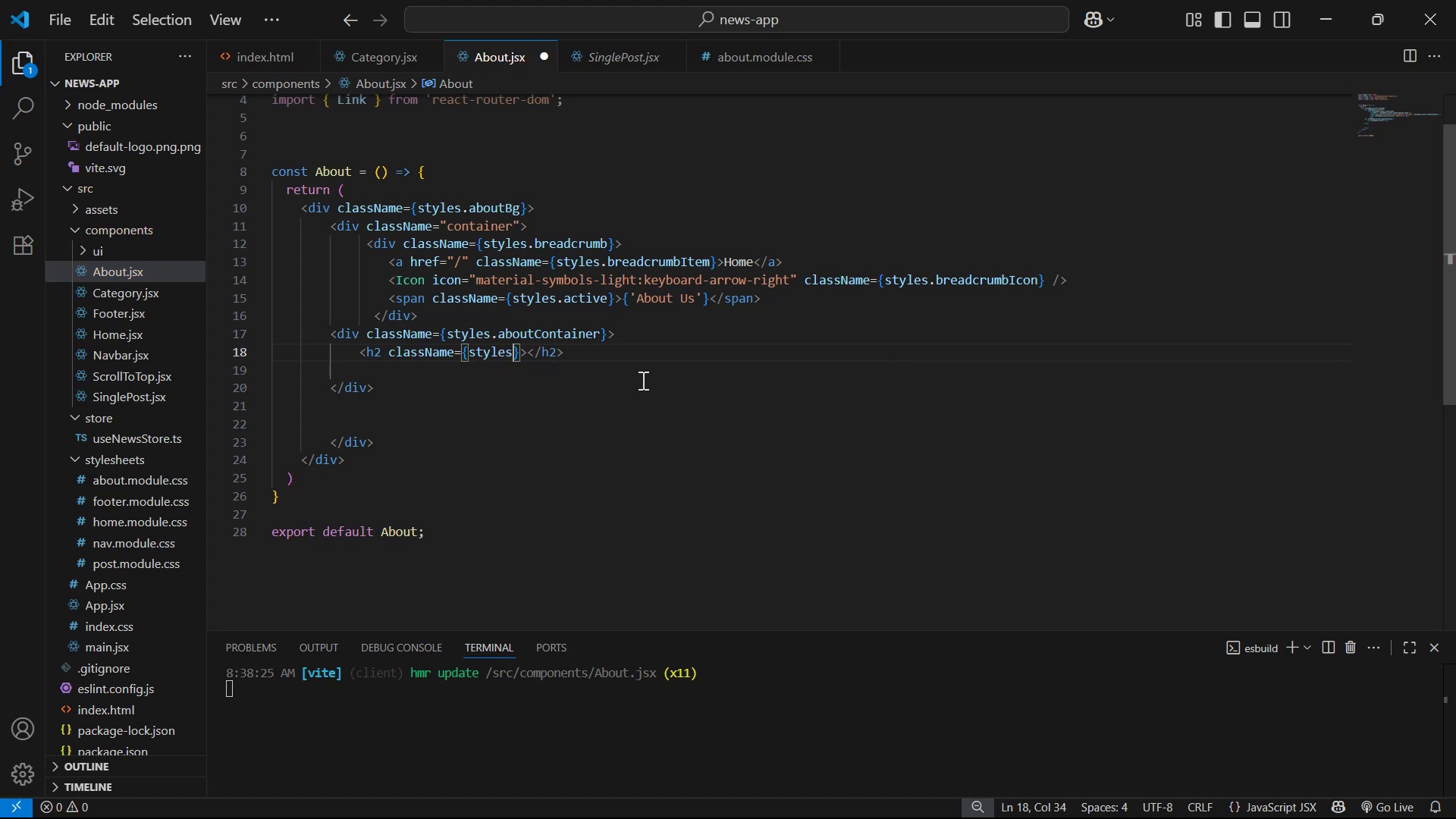 
type(.aboutTitle )
key(Backspace)
 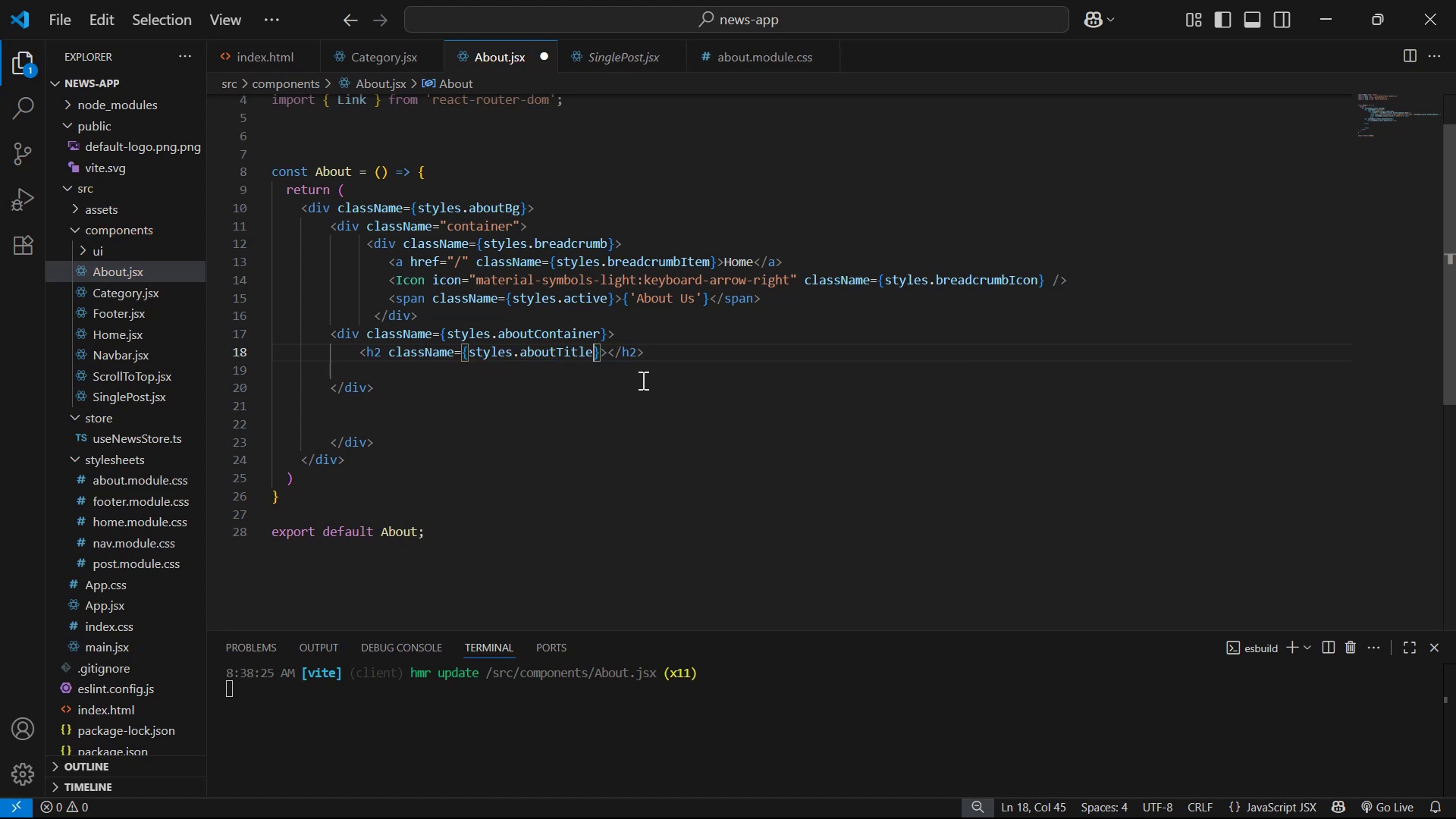 
 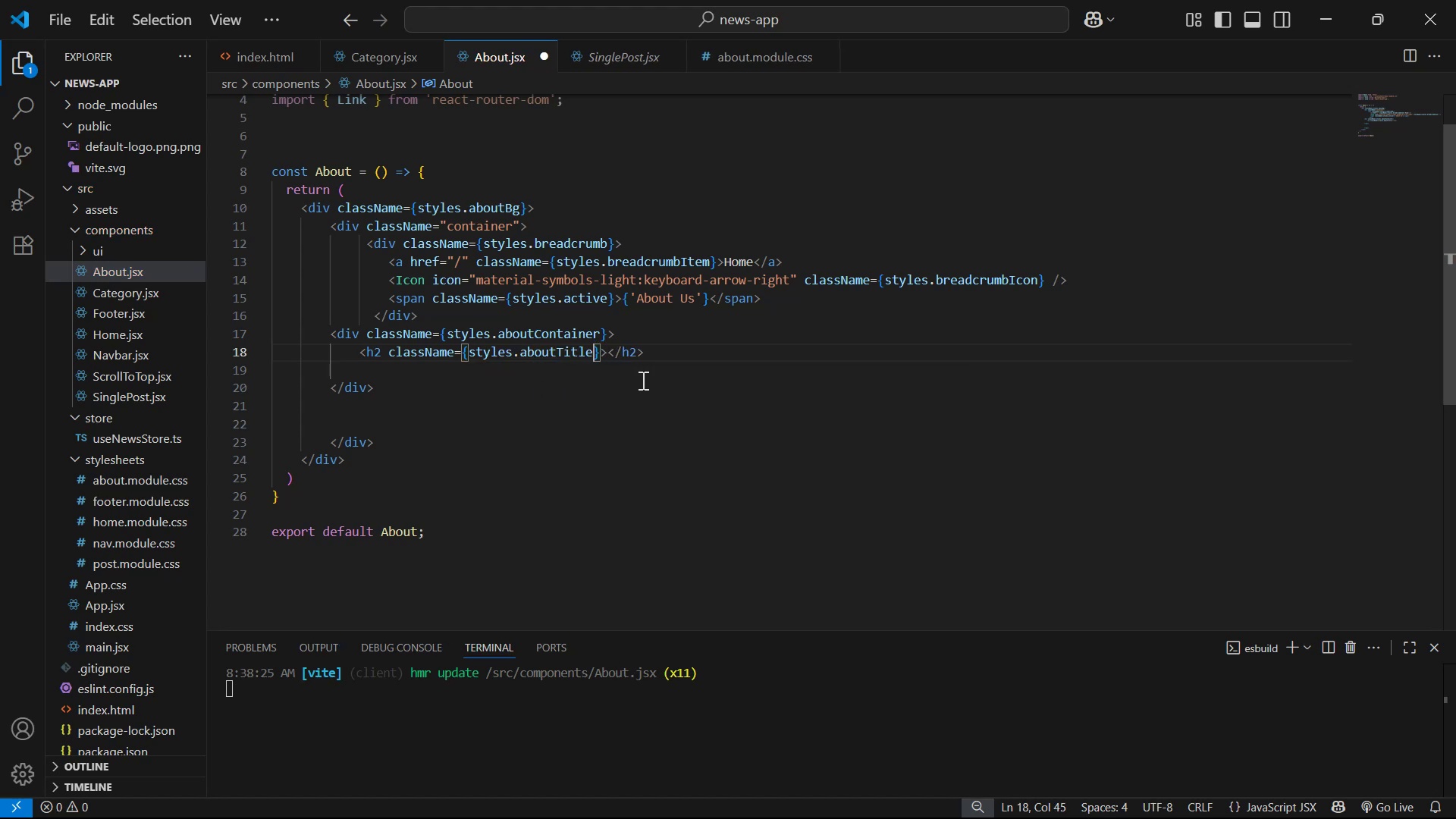 
hold_key(key=ArrowLeft, duration=0.57)
 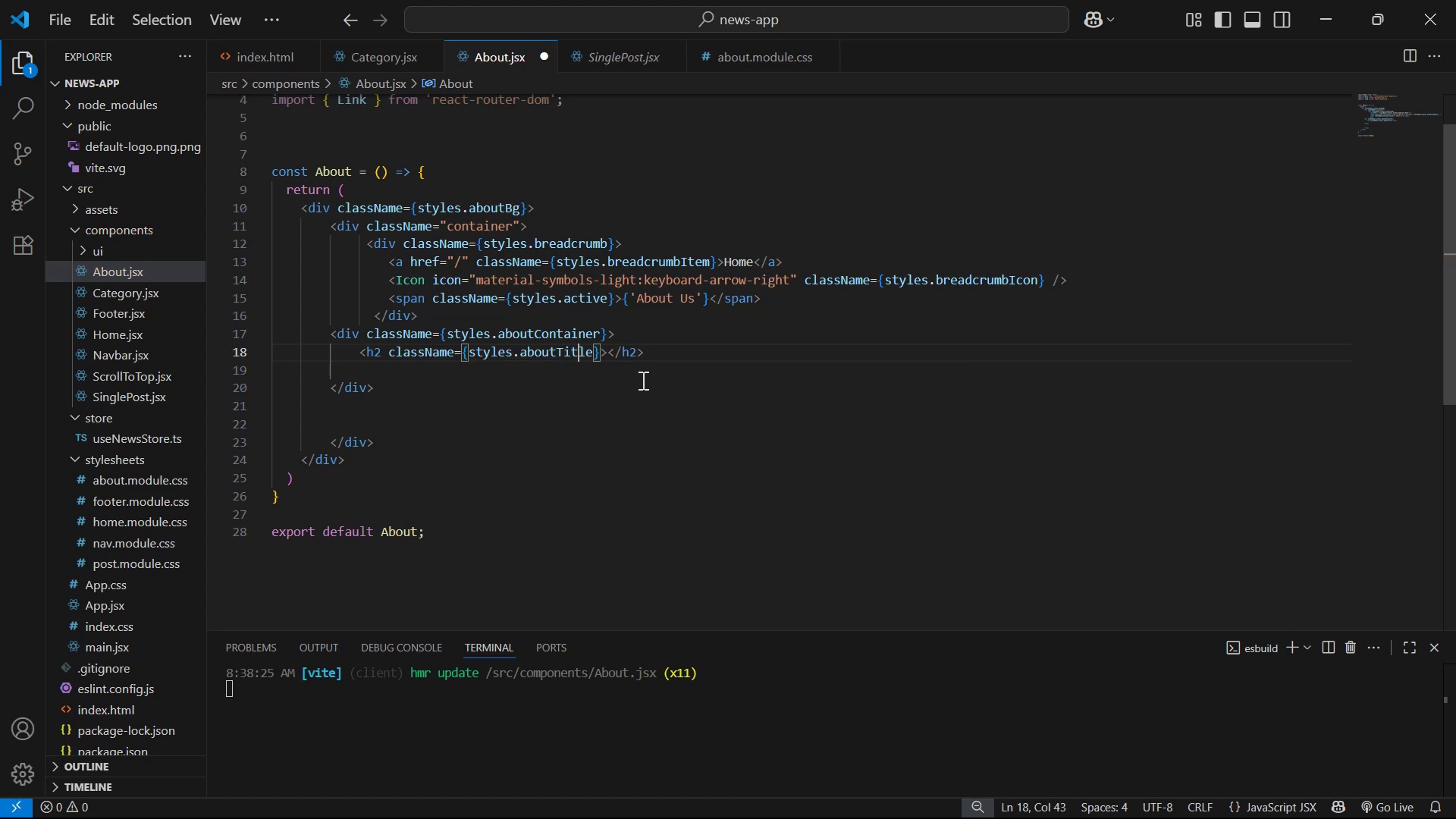 
key(ArrowLeft)
 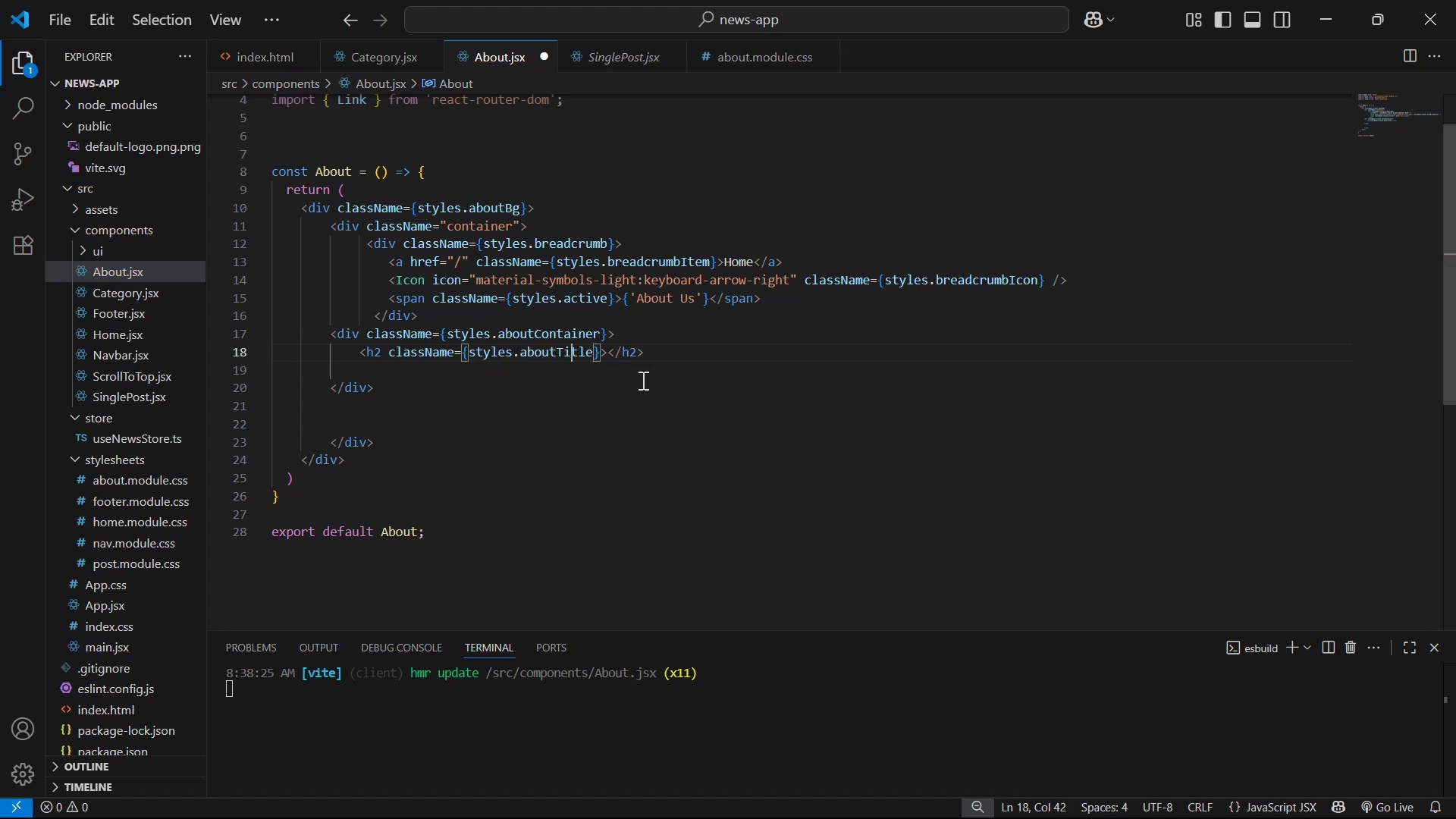 
key(ArrowLeft)
 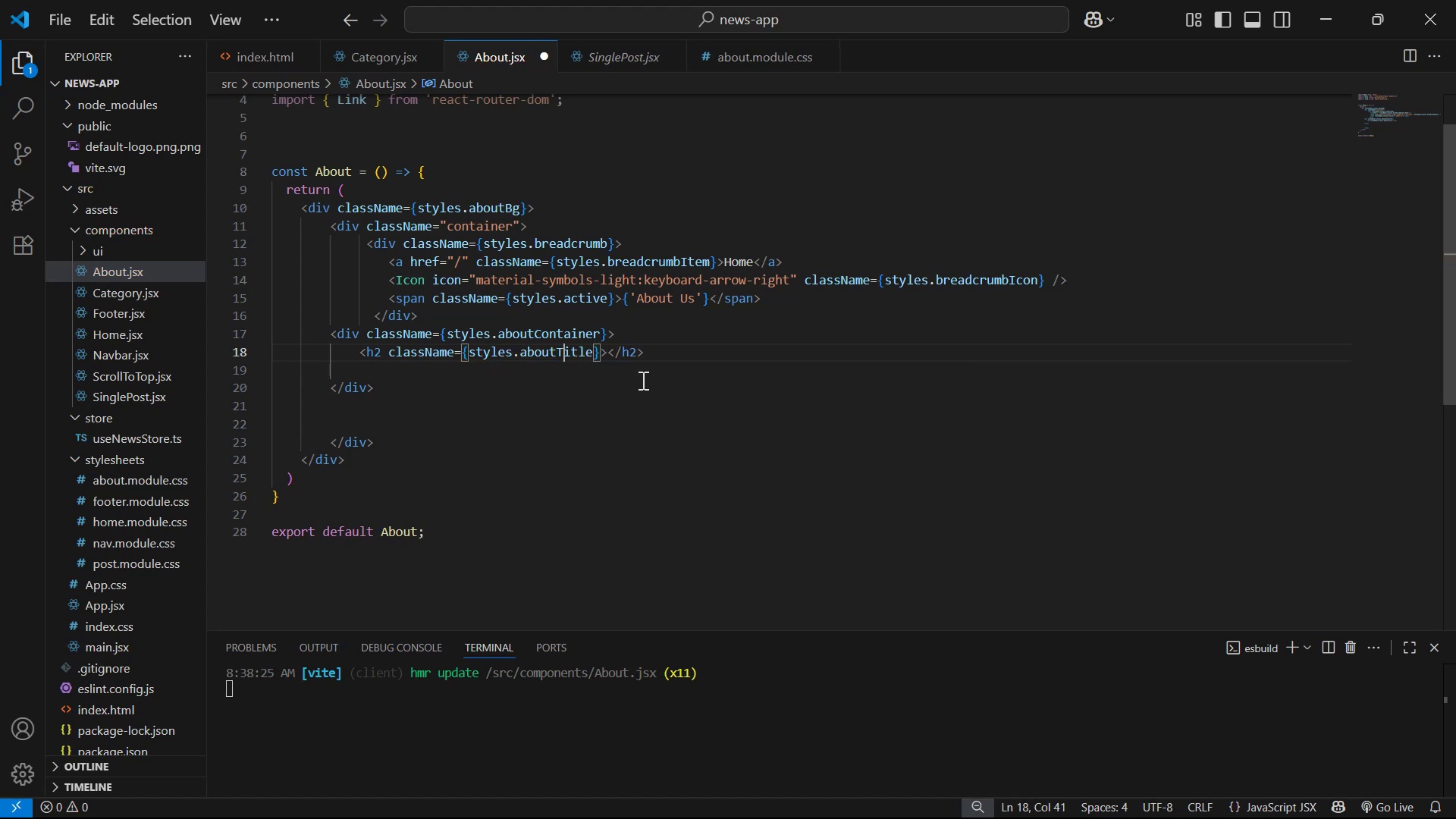 
key(Backspace)
 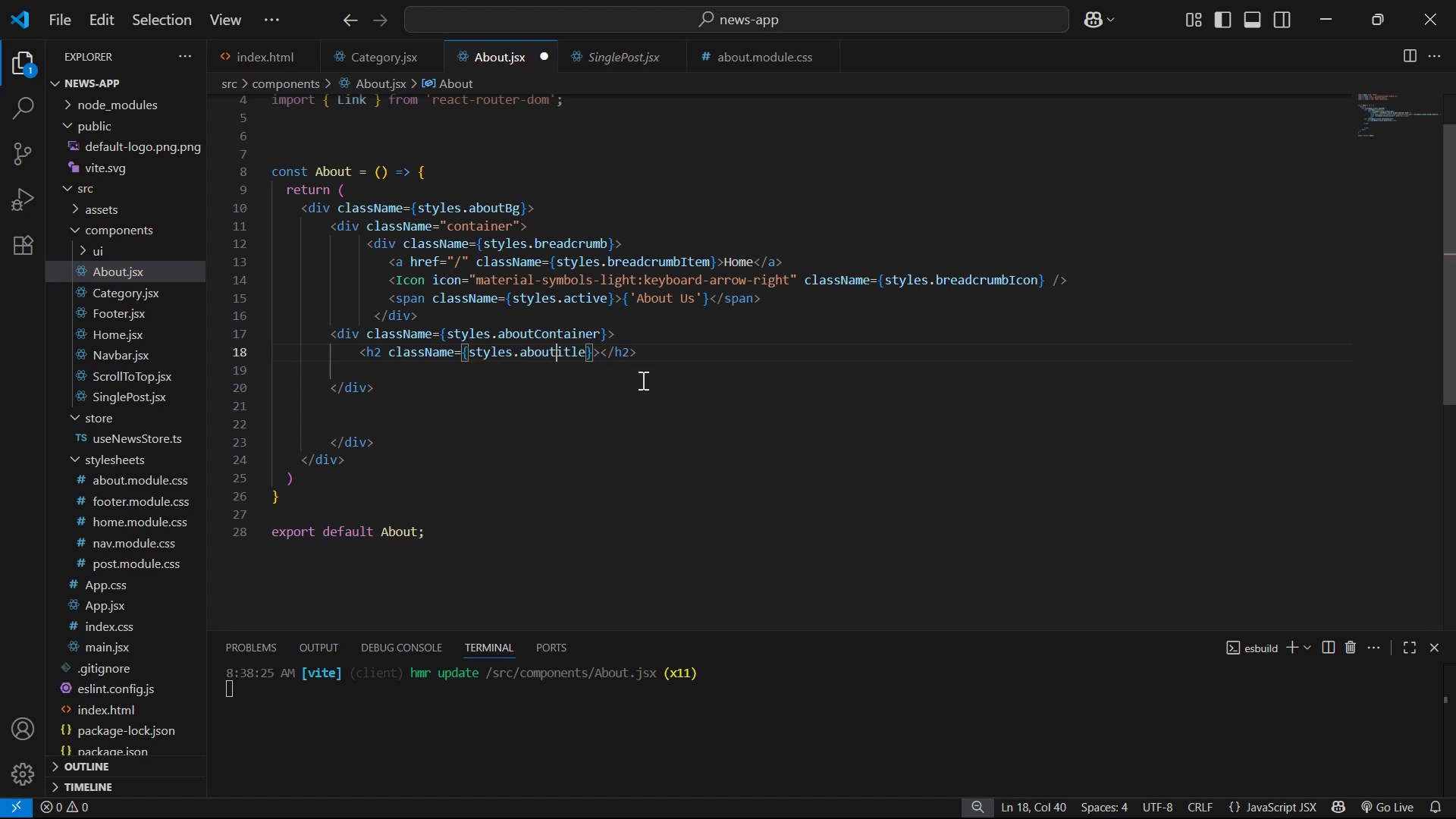 
key(Backspace)
 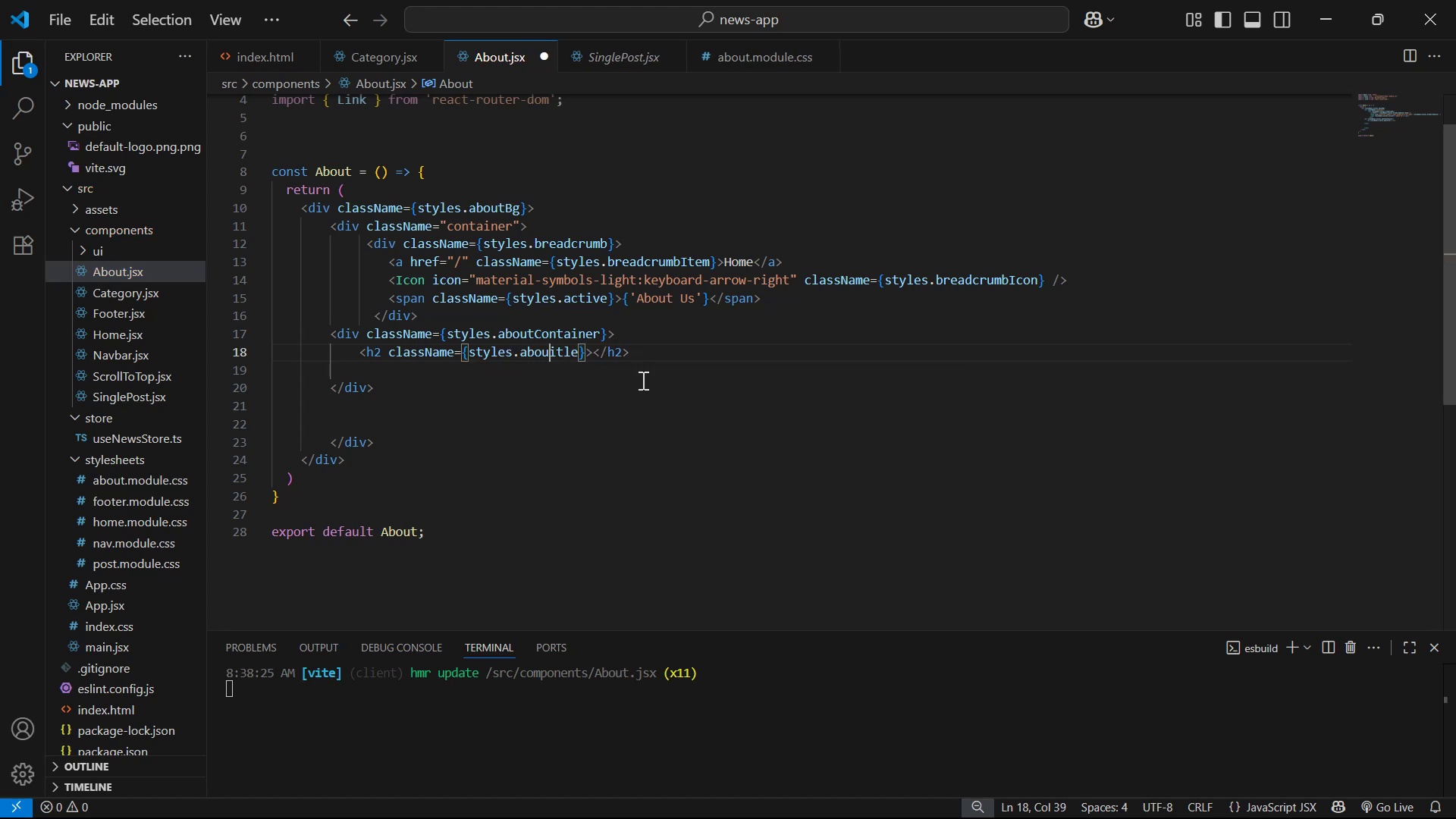 
key(Backspace)
 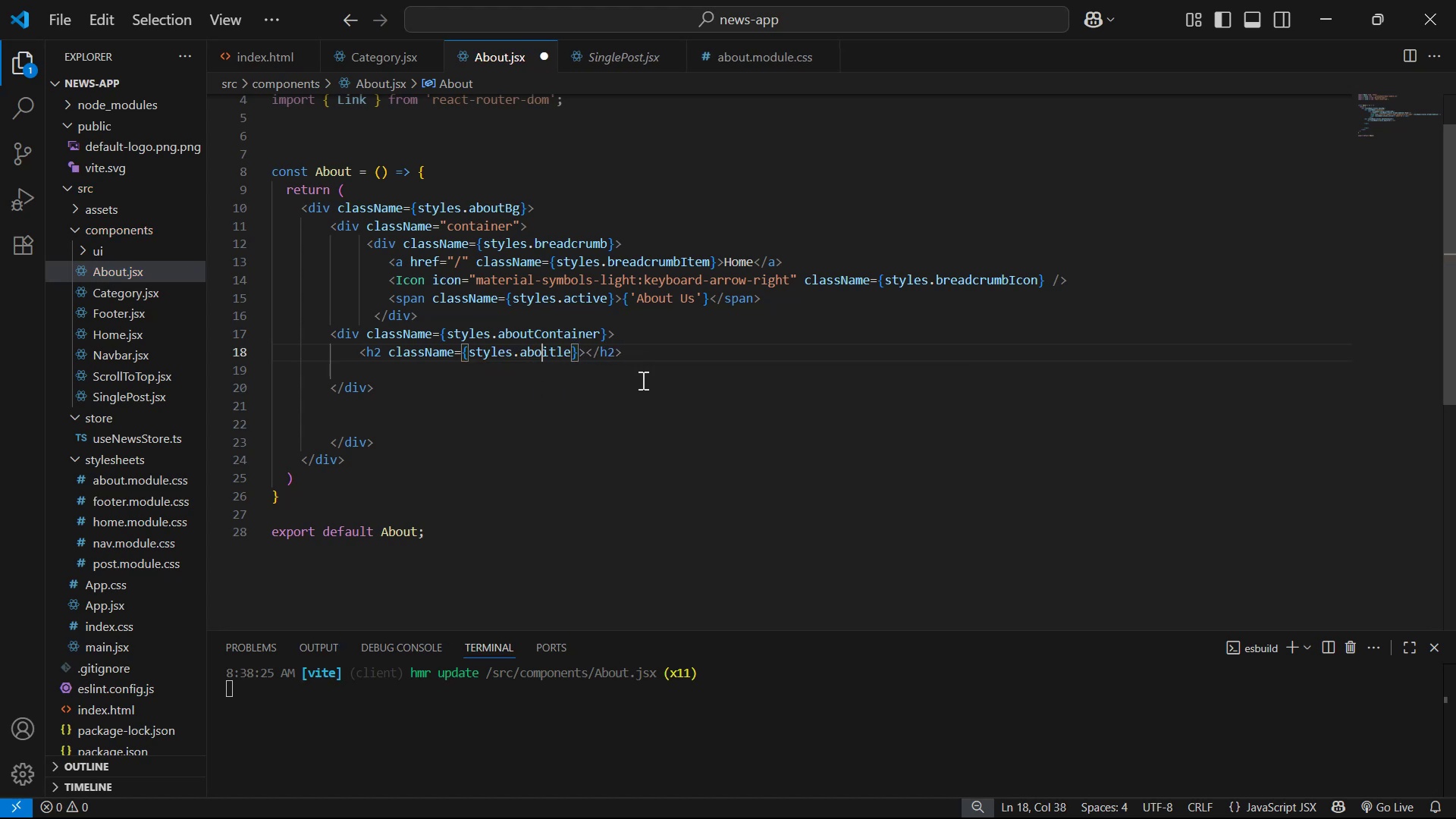 
key(Backspace)
 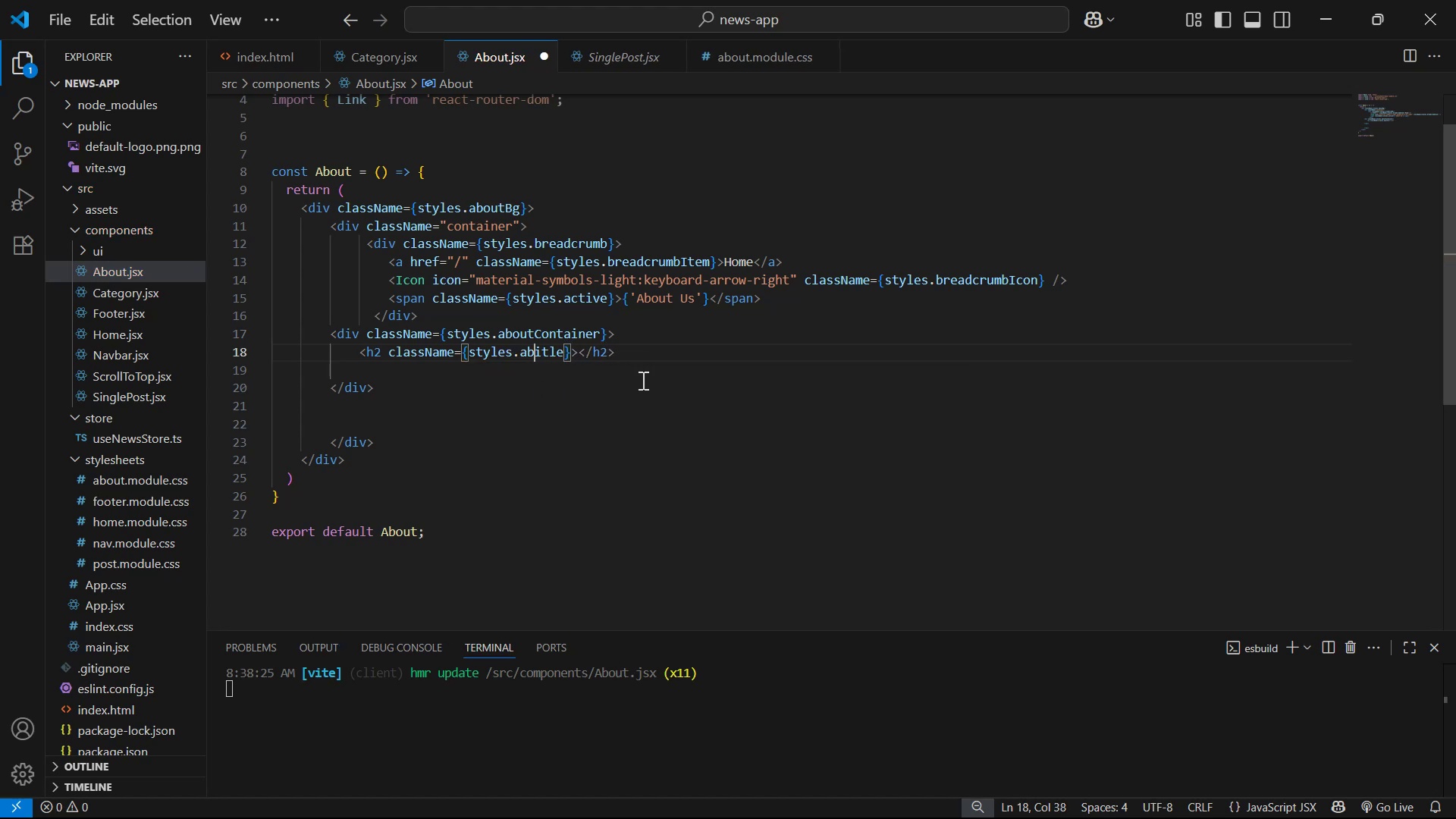 
key(Backspace)
 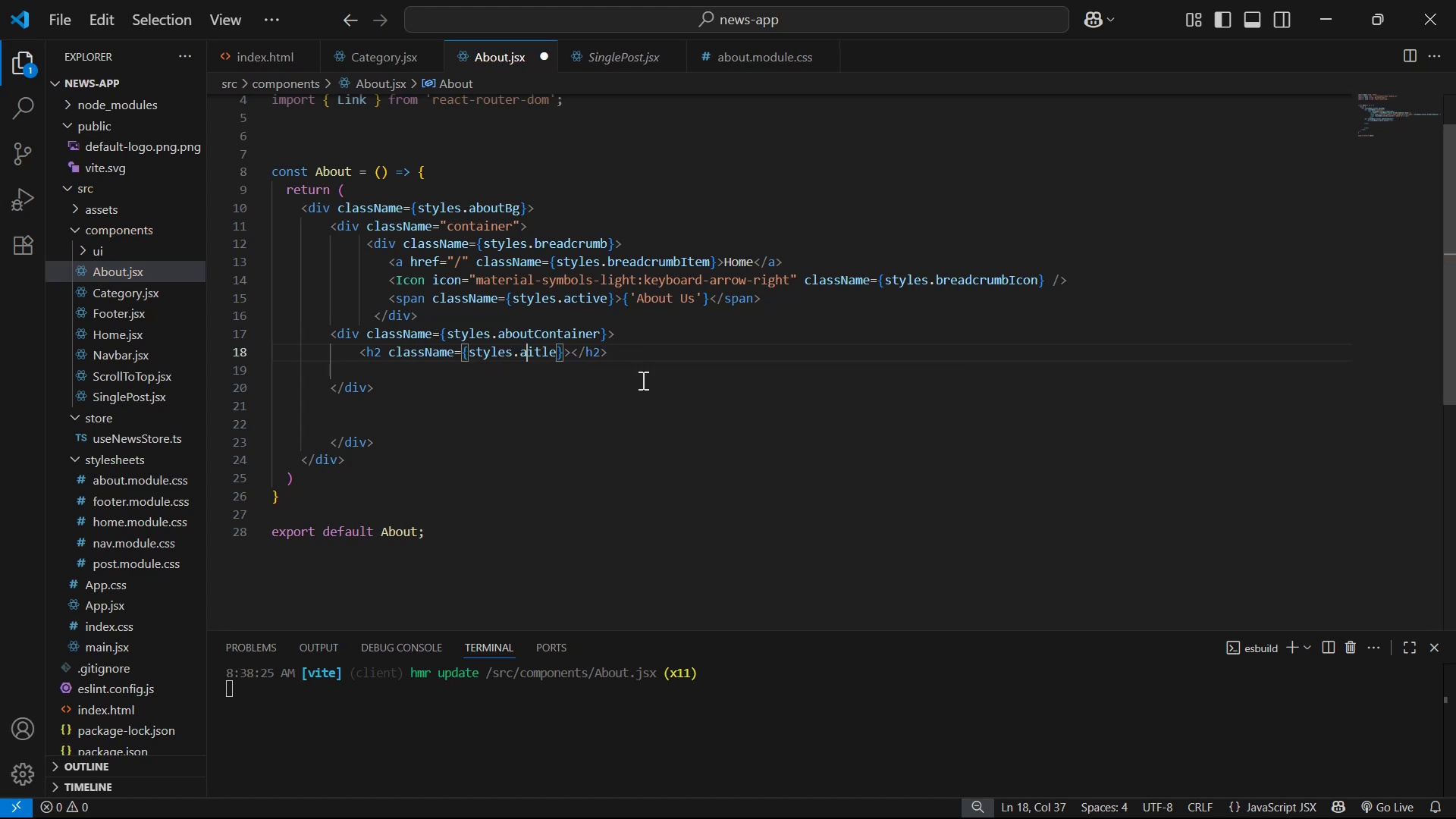 
key(Backspace)
 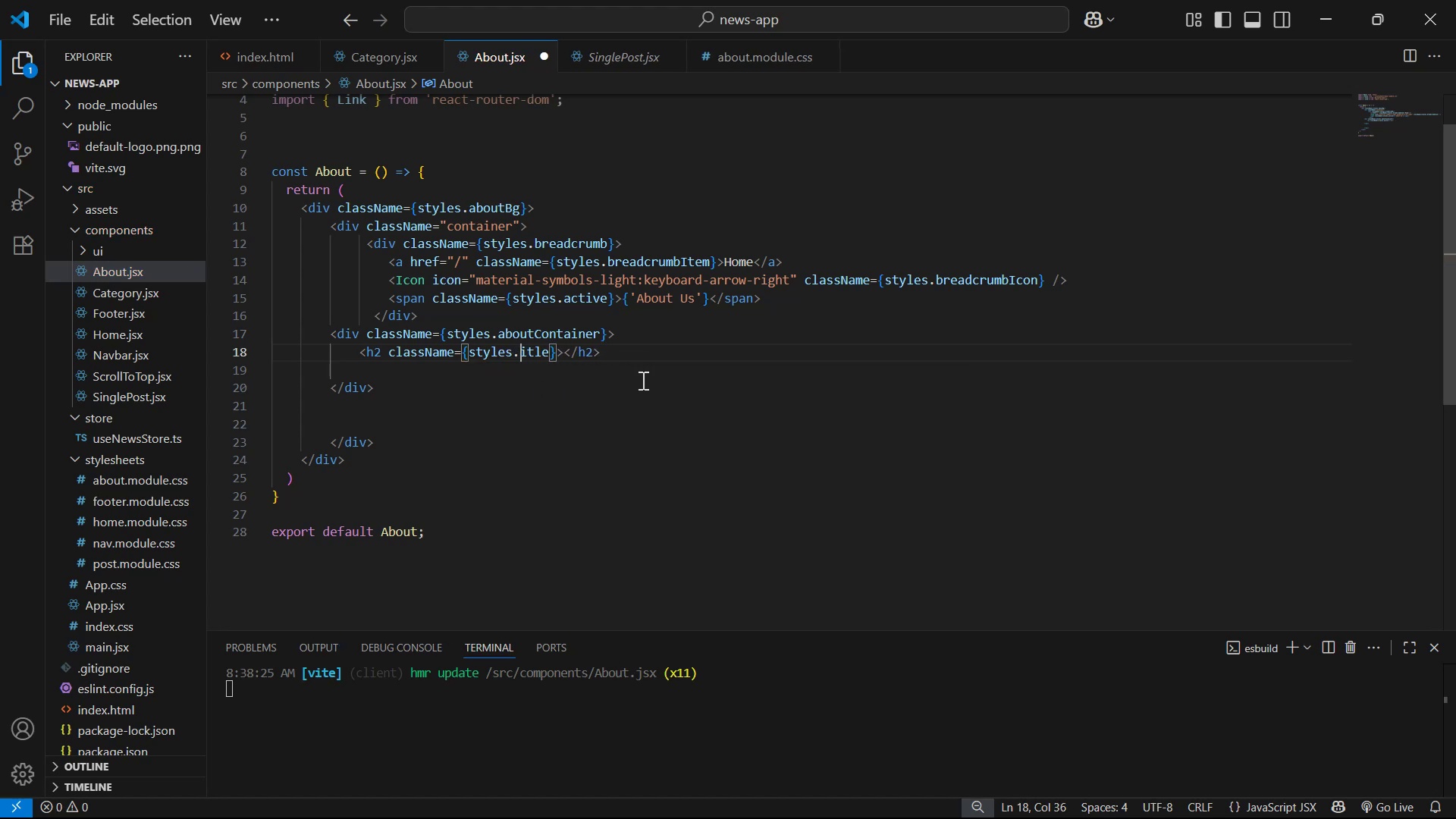 
key(T)
 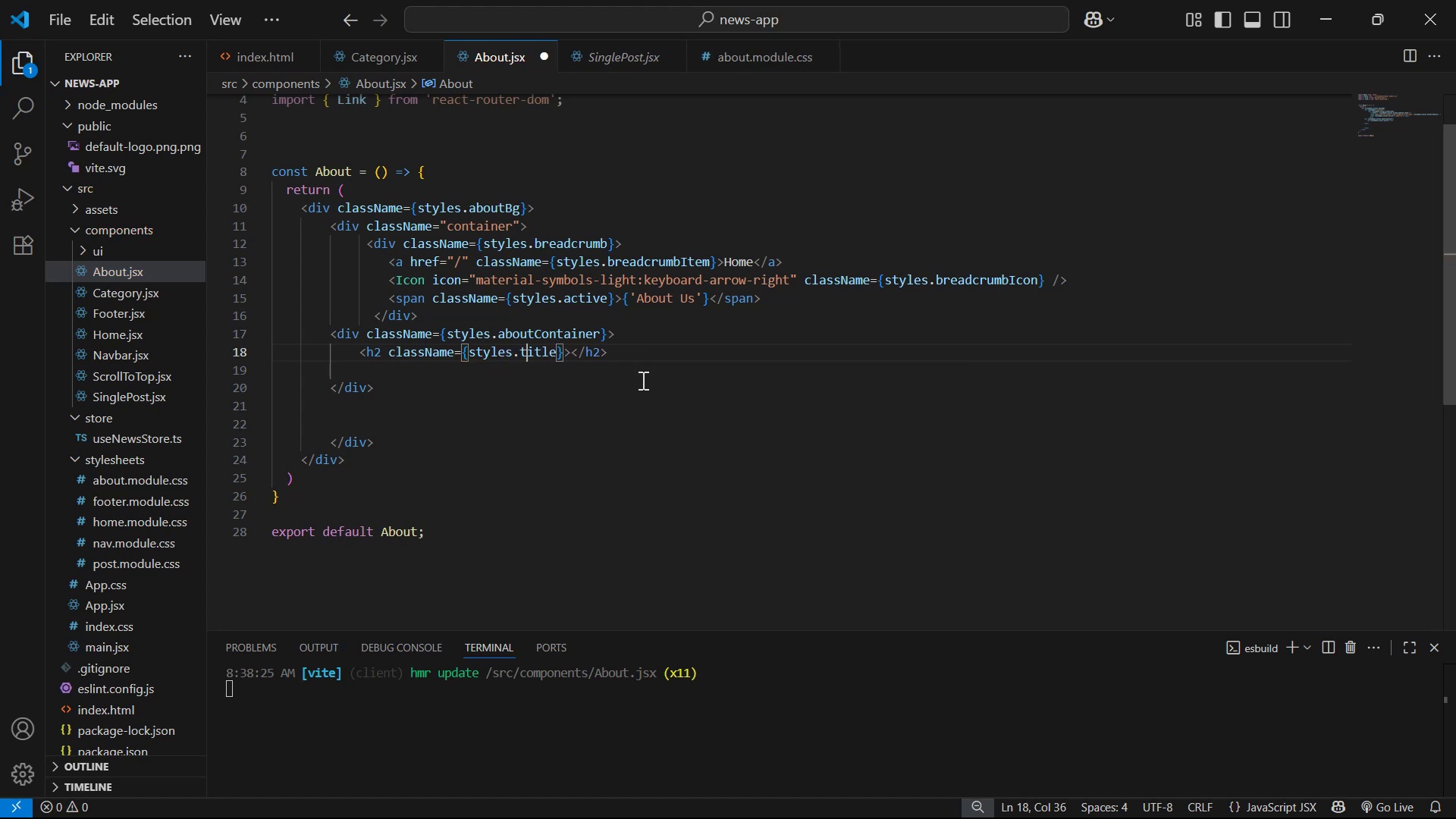 
hold_key(key=ArrowRight, duration=0.61)
 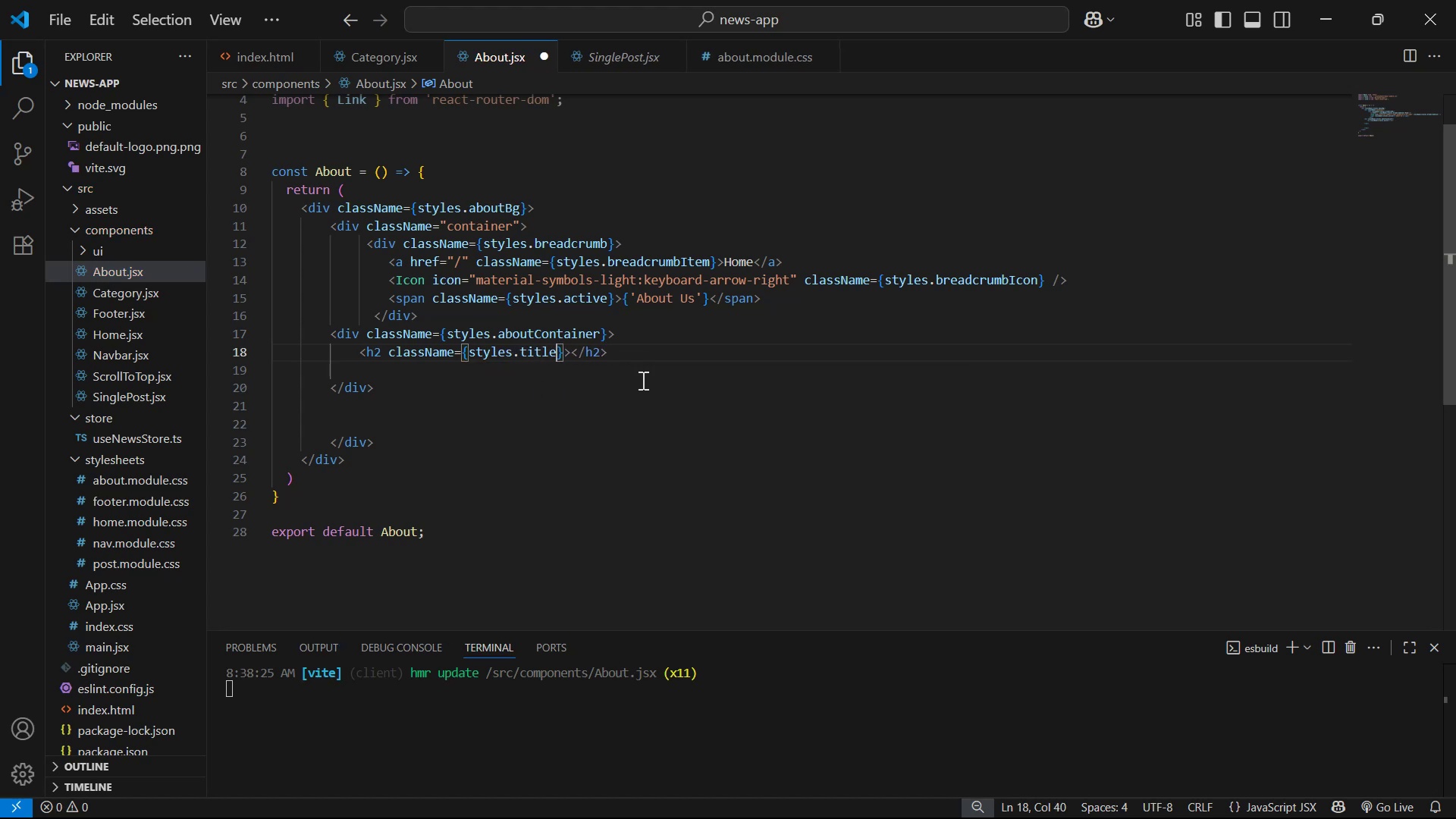 
key(ArrowRight)
 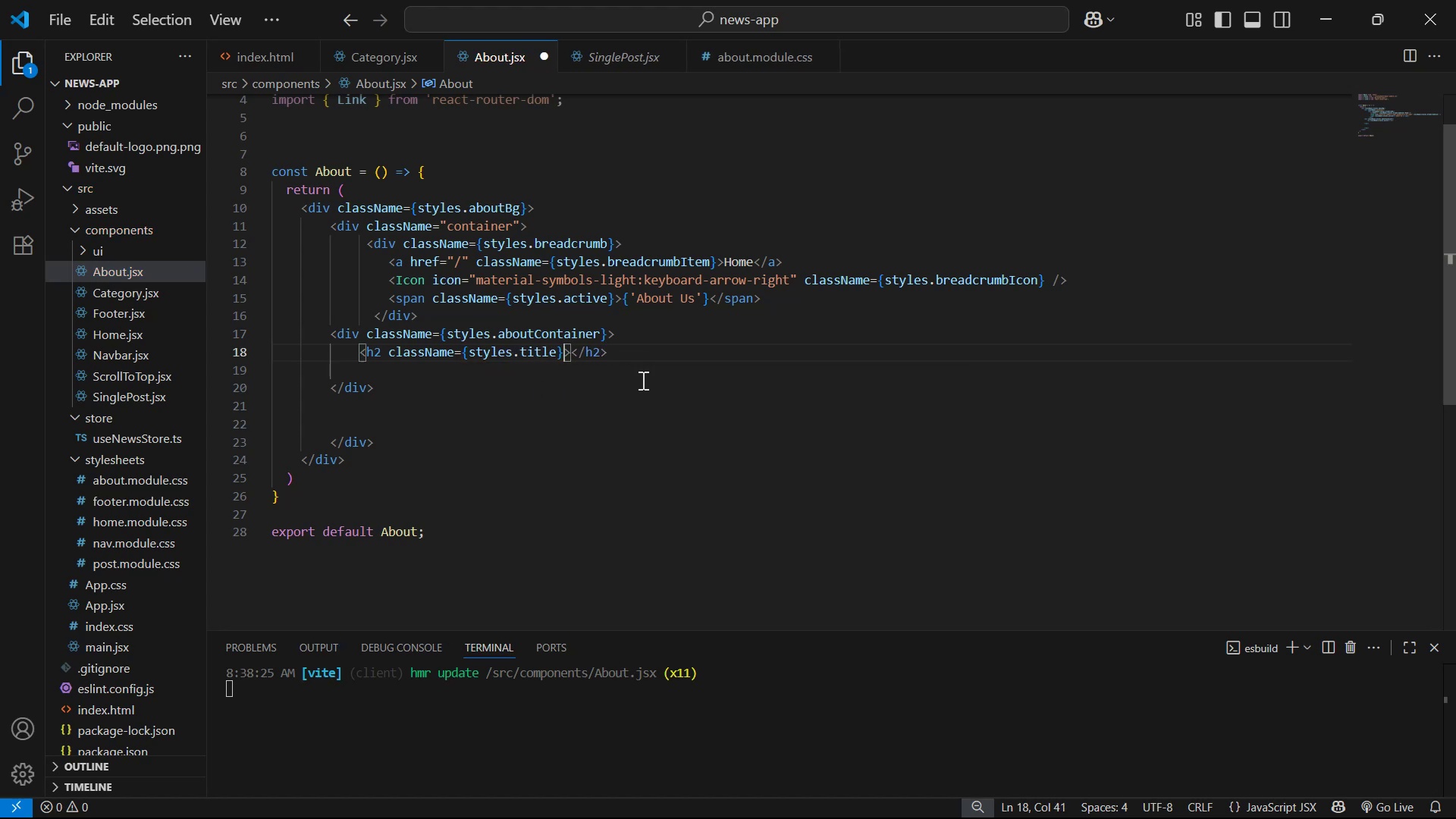 
key(ArrowRight)
 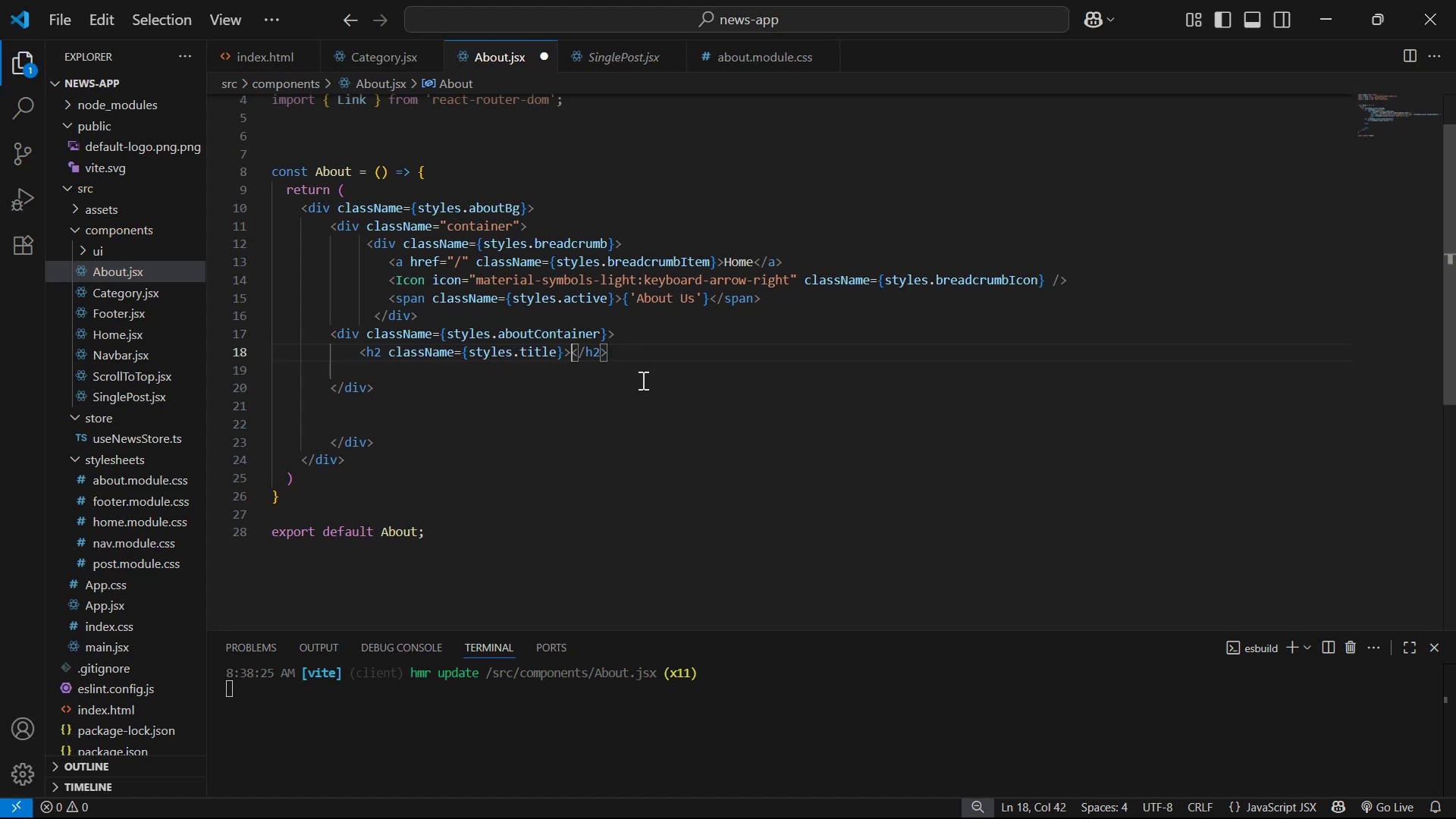 
key(Control+ControlLeft)
 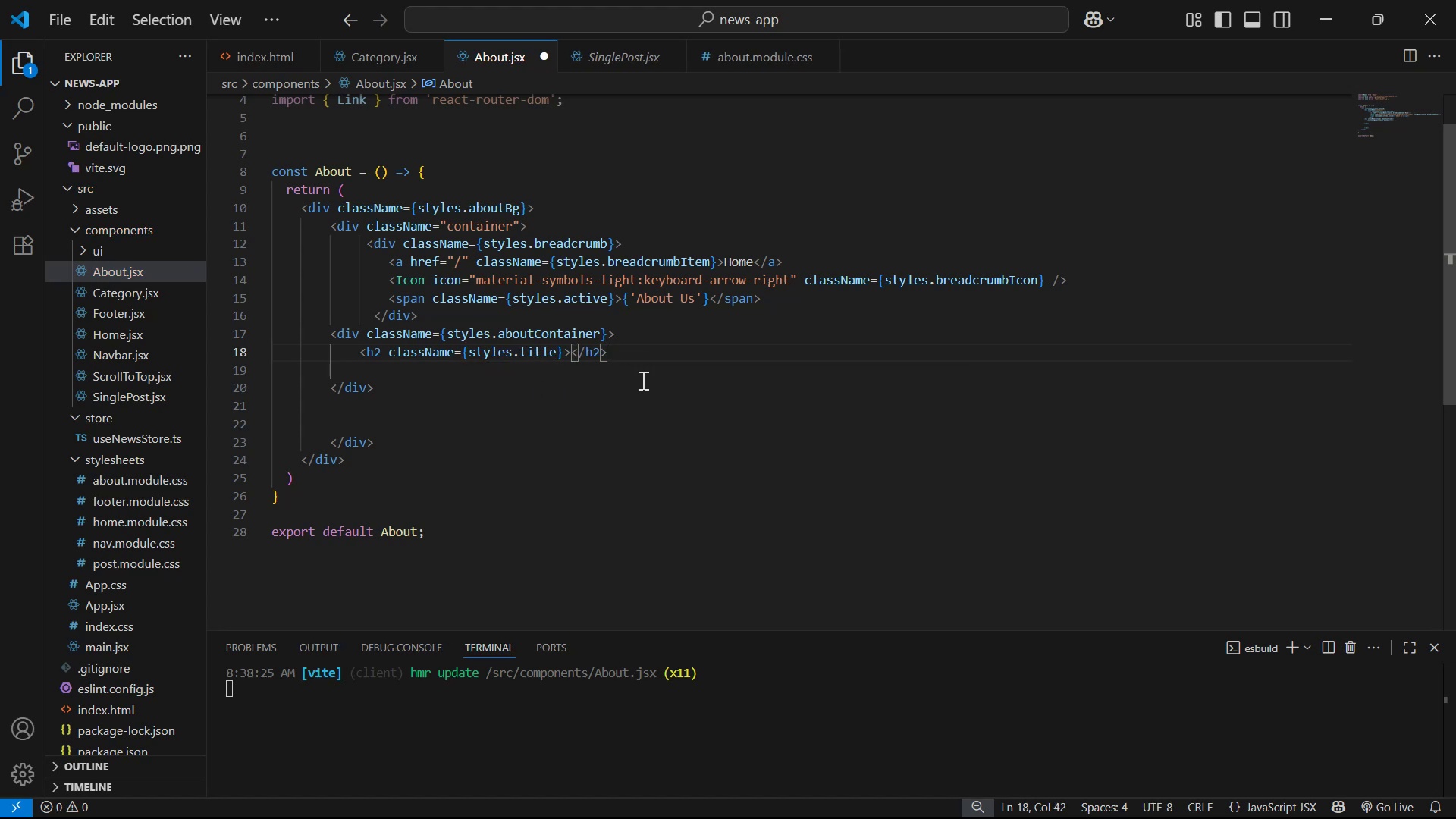 
key(Alt+Tab)
 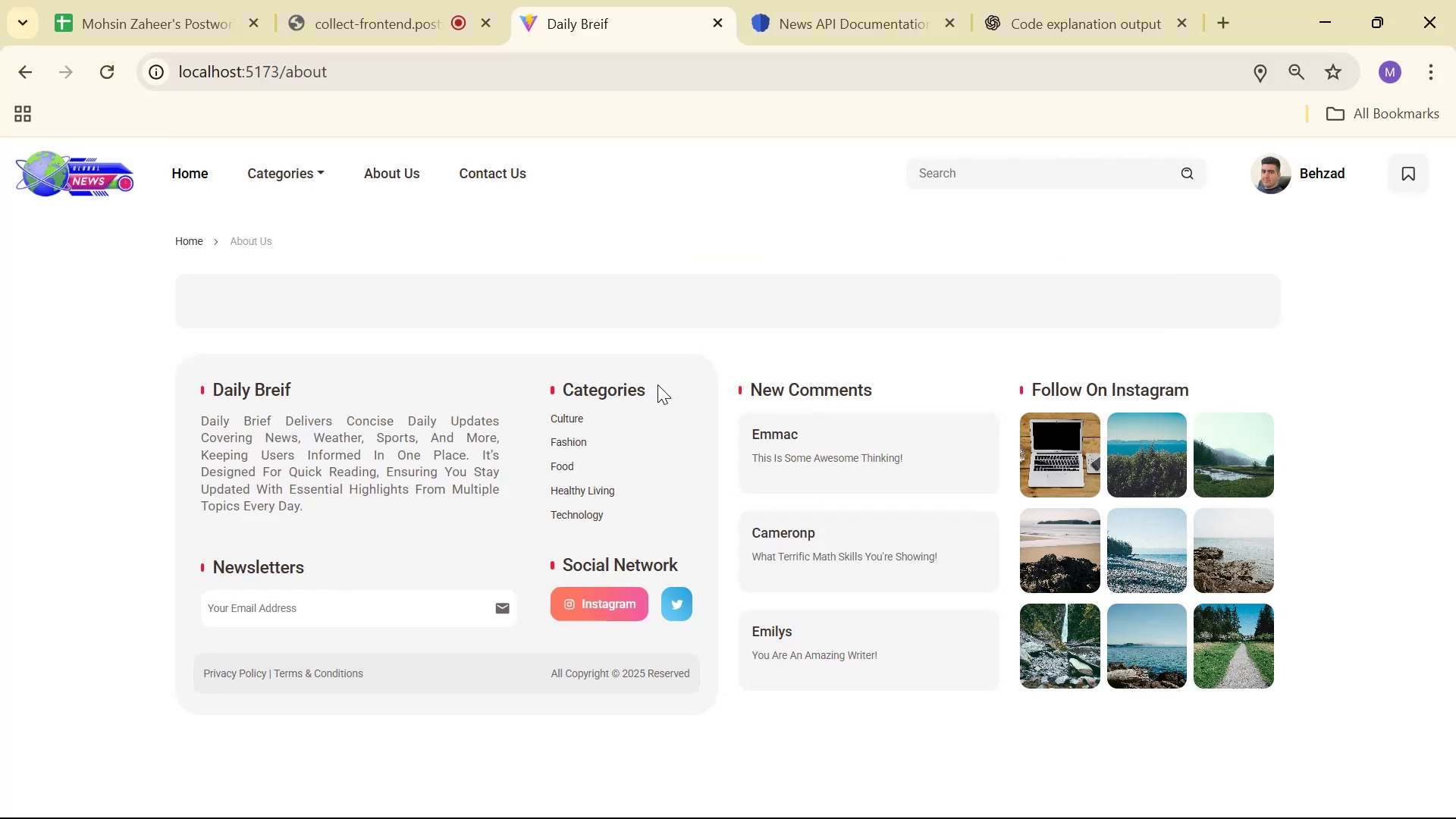 
key(Alt+AltLeft)
 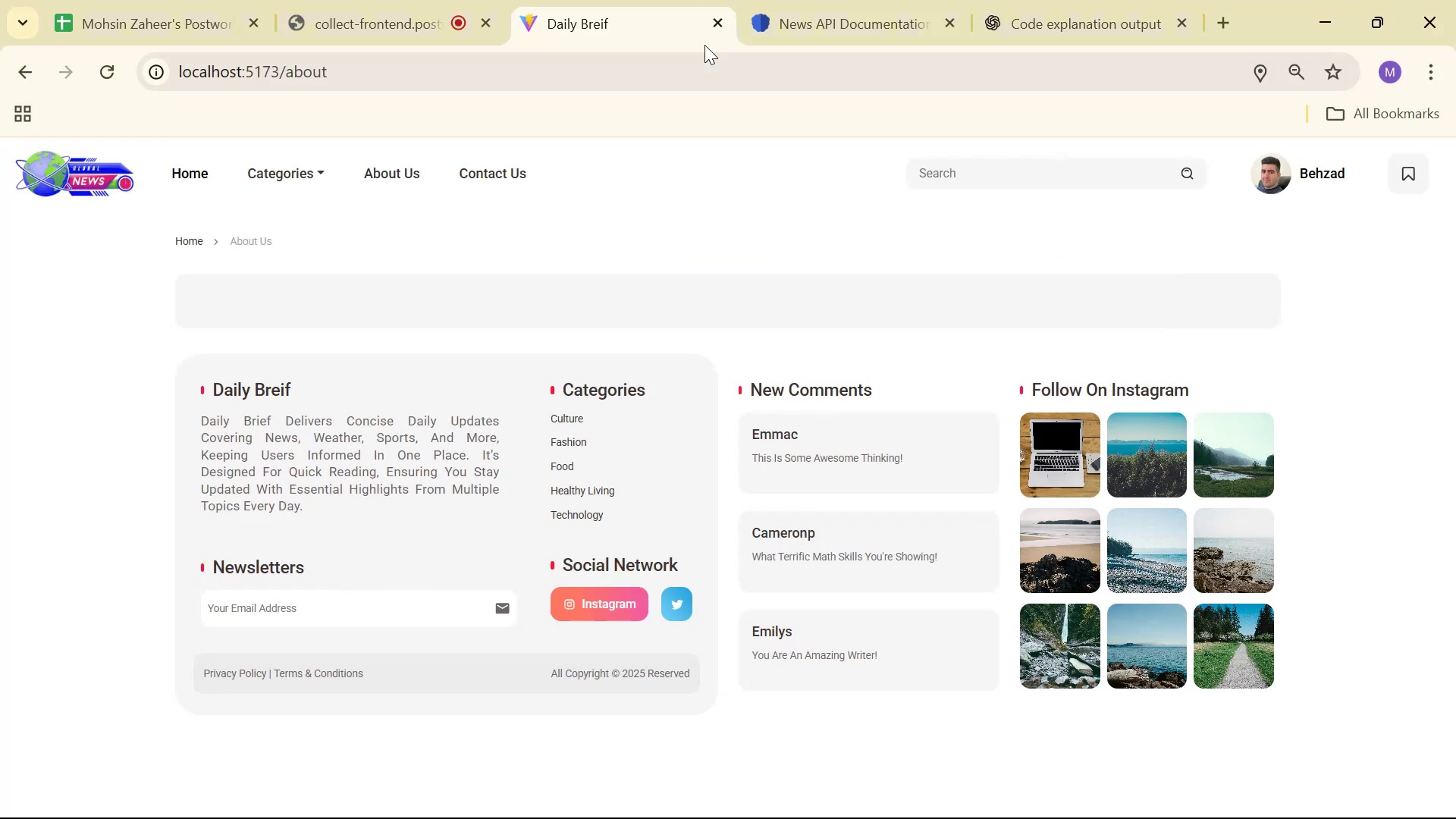 
key(Alt+Tab)
 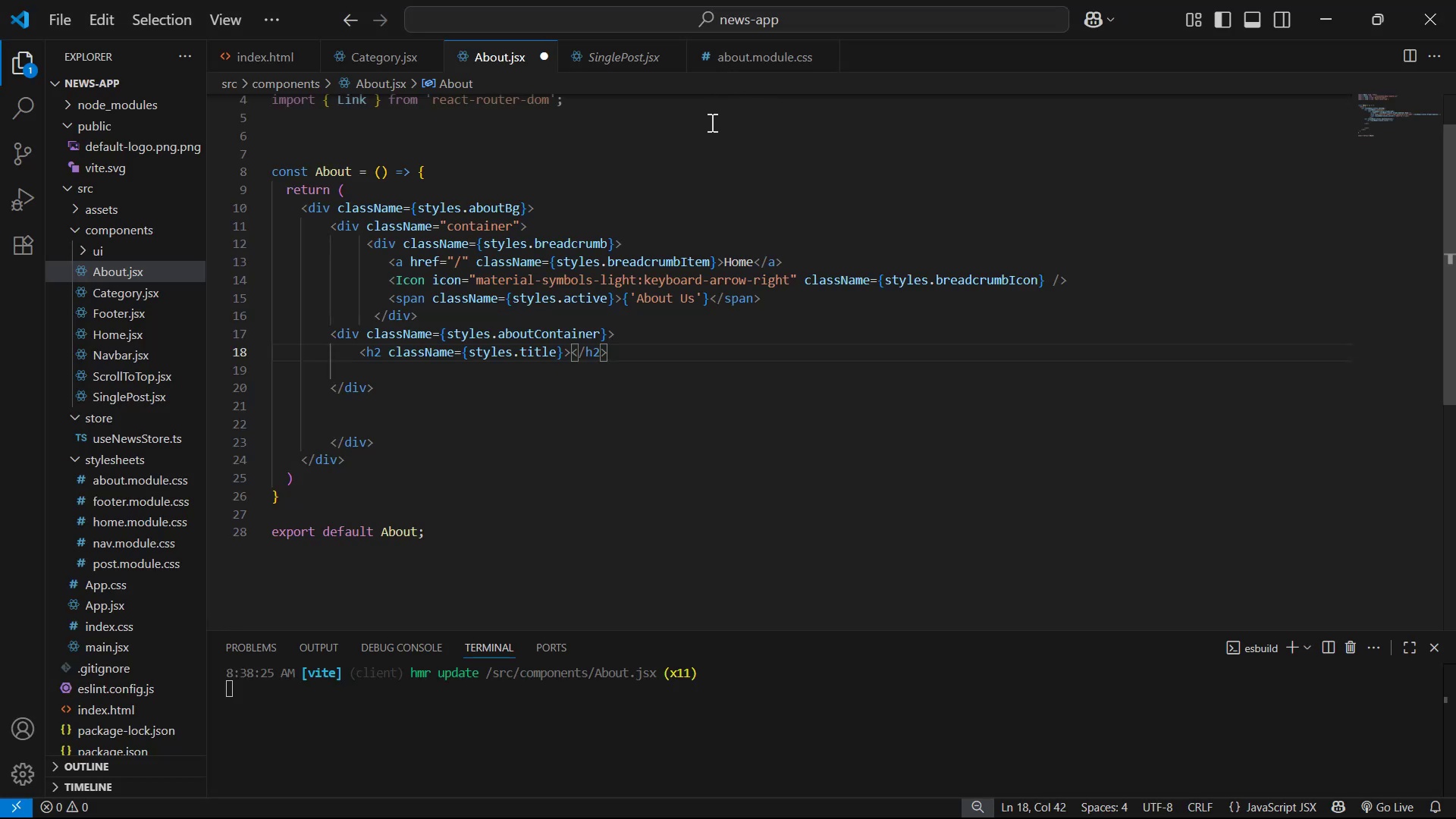 
key(Alt+AltLeft)
 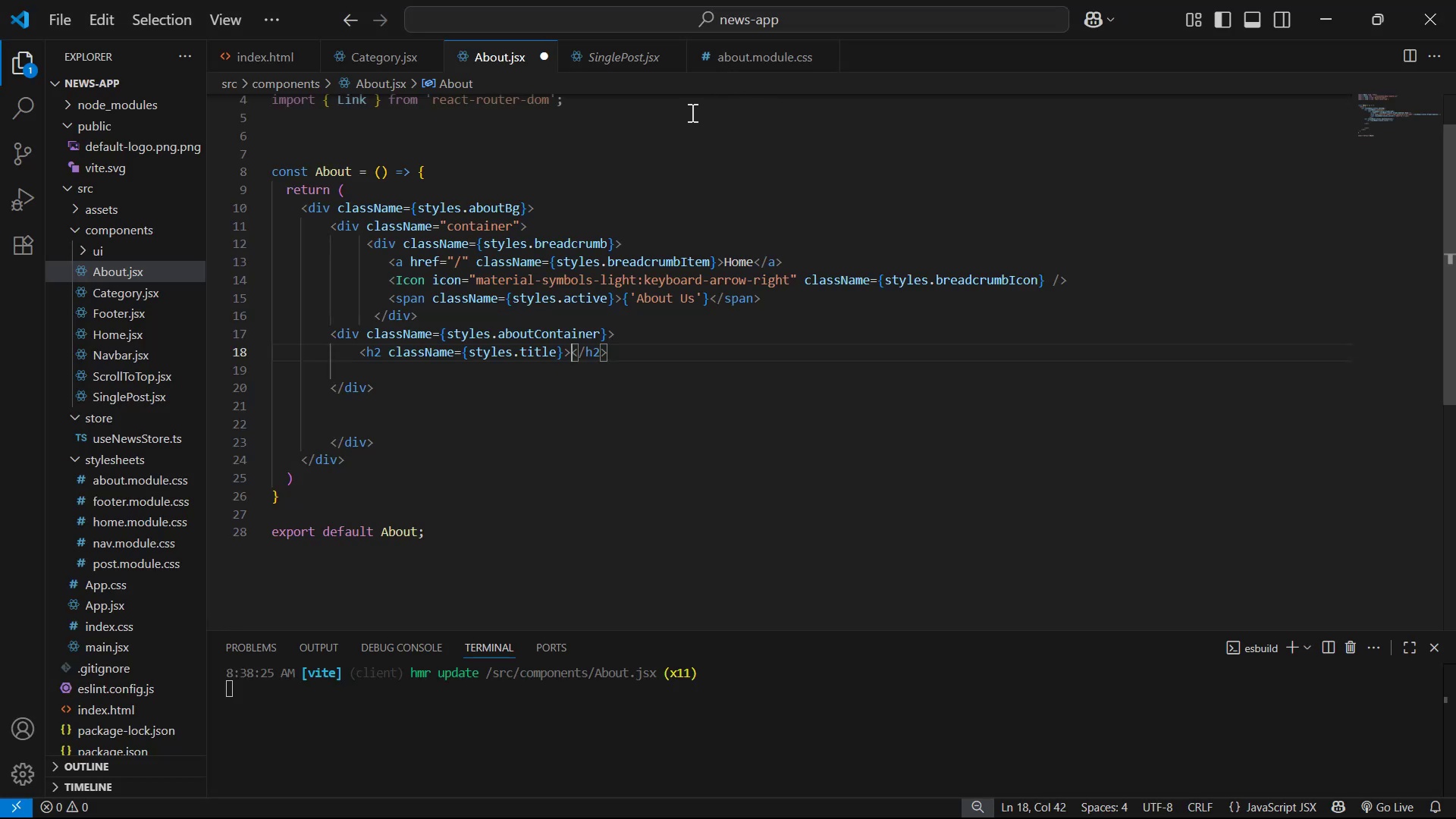 
key(Alt+Tab)
 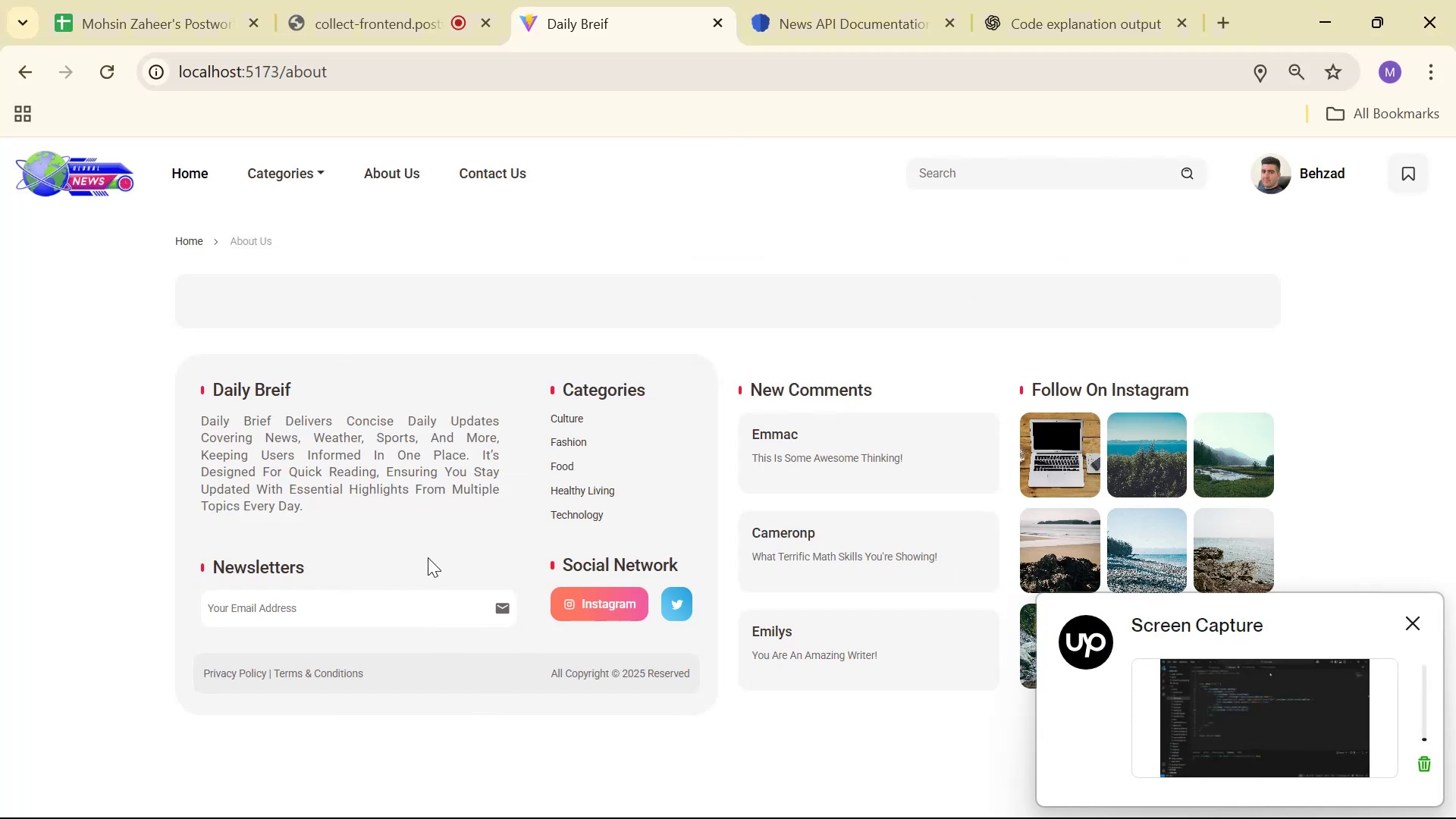 
left_click_drag(start_coordinate=[318, 507], to_coordinate=[141, 412])
 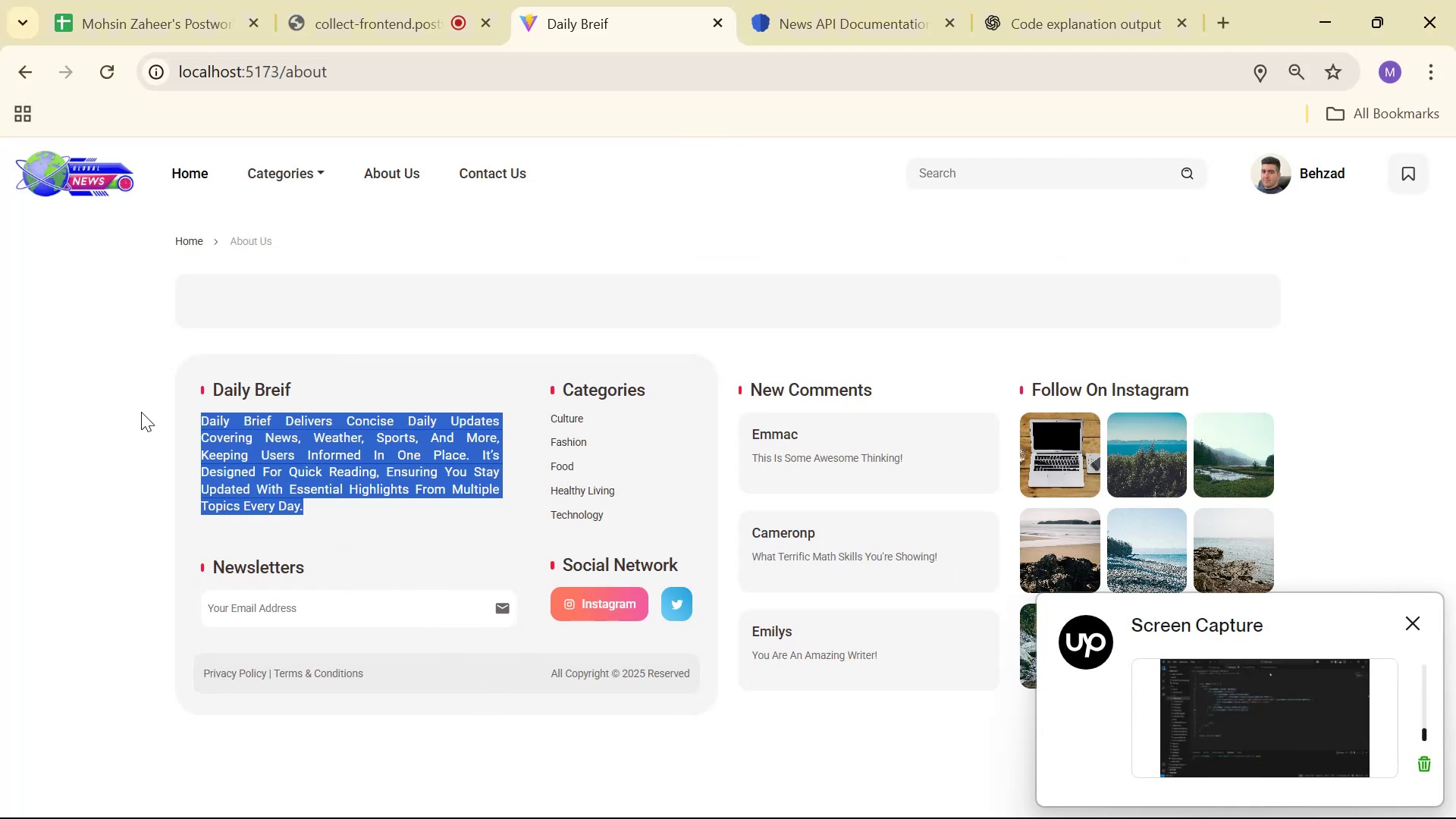 
key(Control+C)
 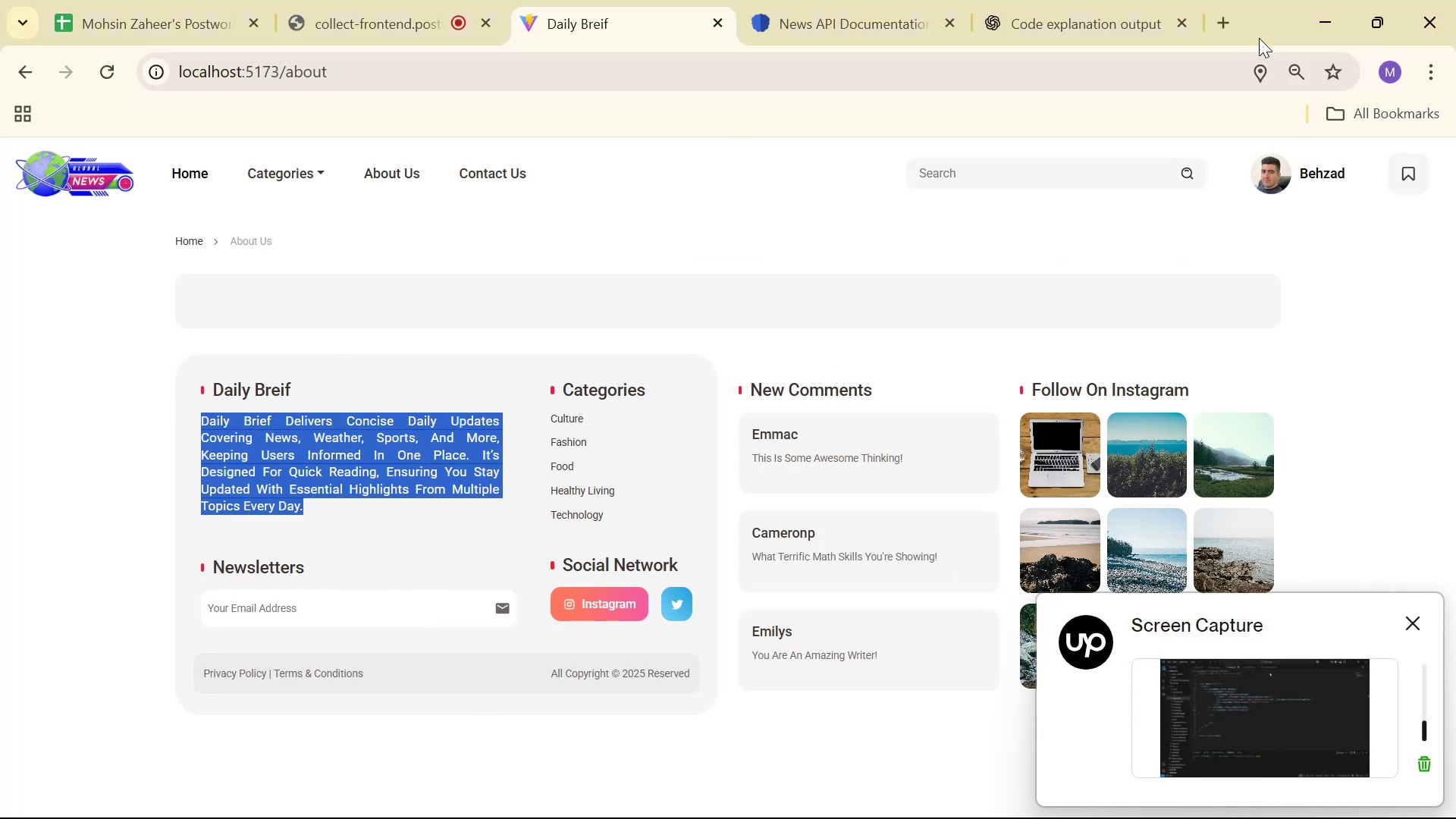 
left_click([1059, 0])
 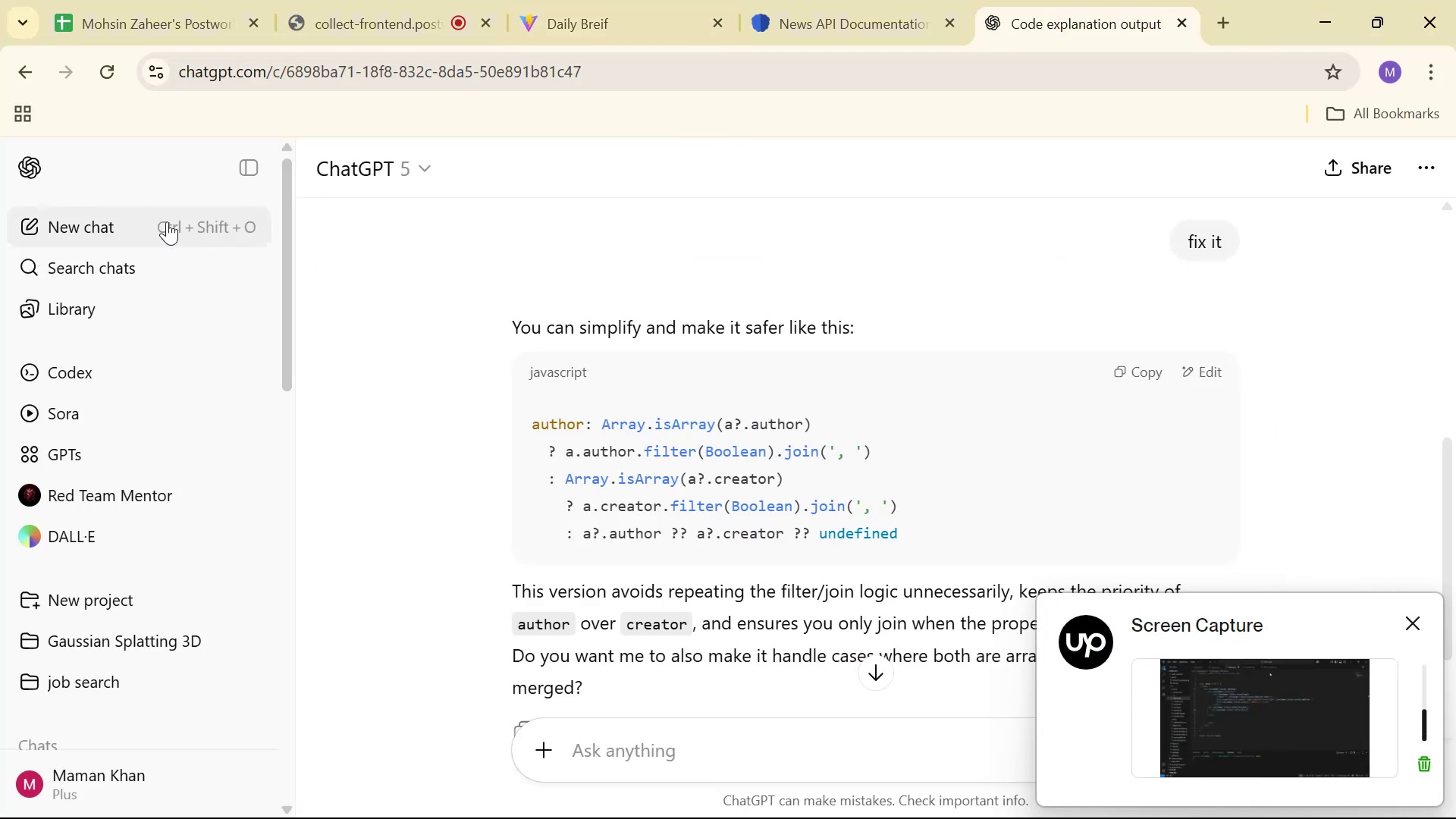 
left_click([112, 228])
 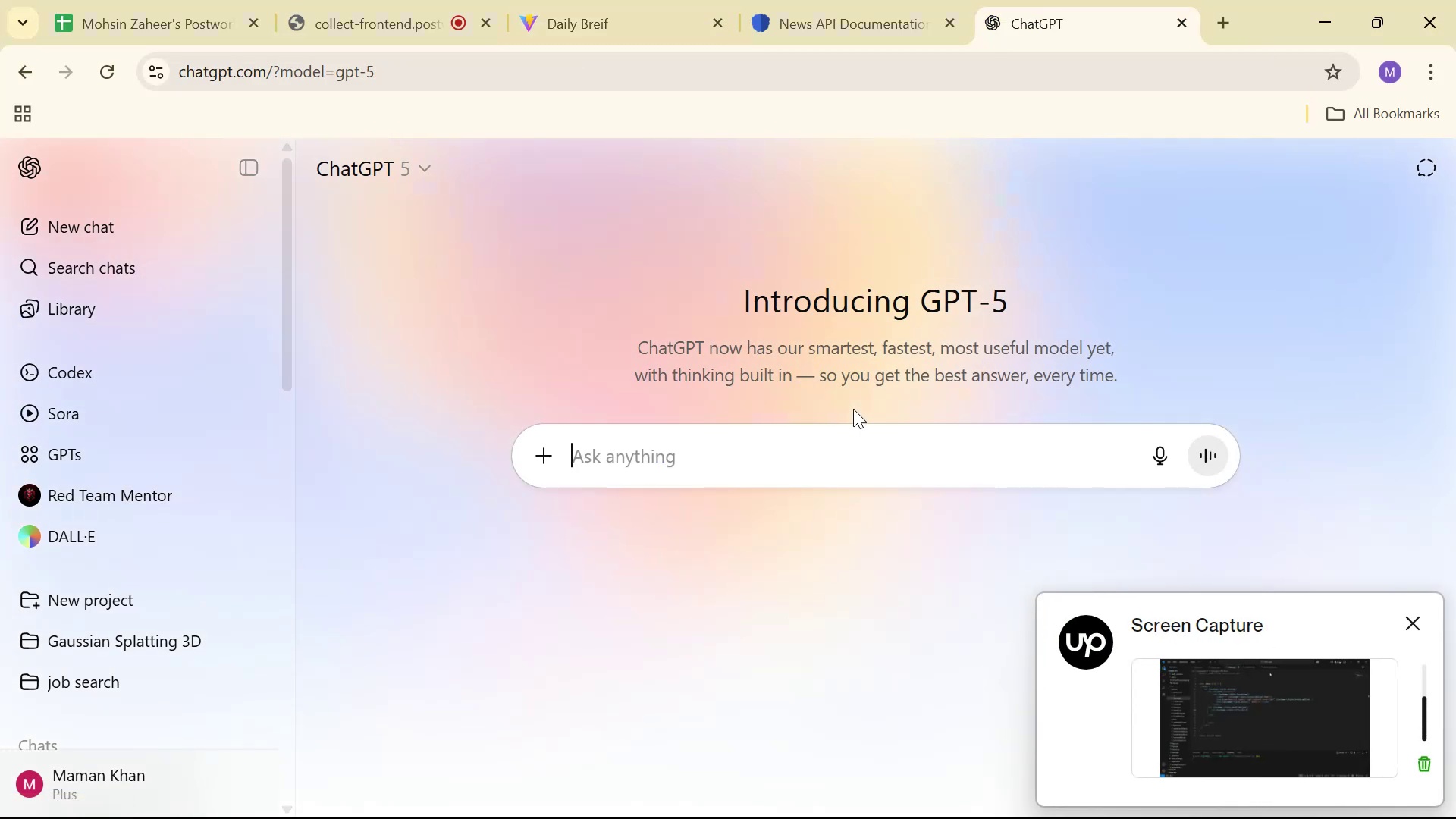 
type(gi)
key(Backspace)
type(ive me about us content do)
key(Backspace)
key(Backspace)
type(for )
key(Backspace)
type(: )
 